 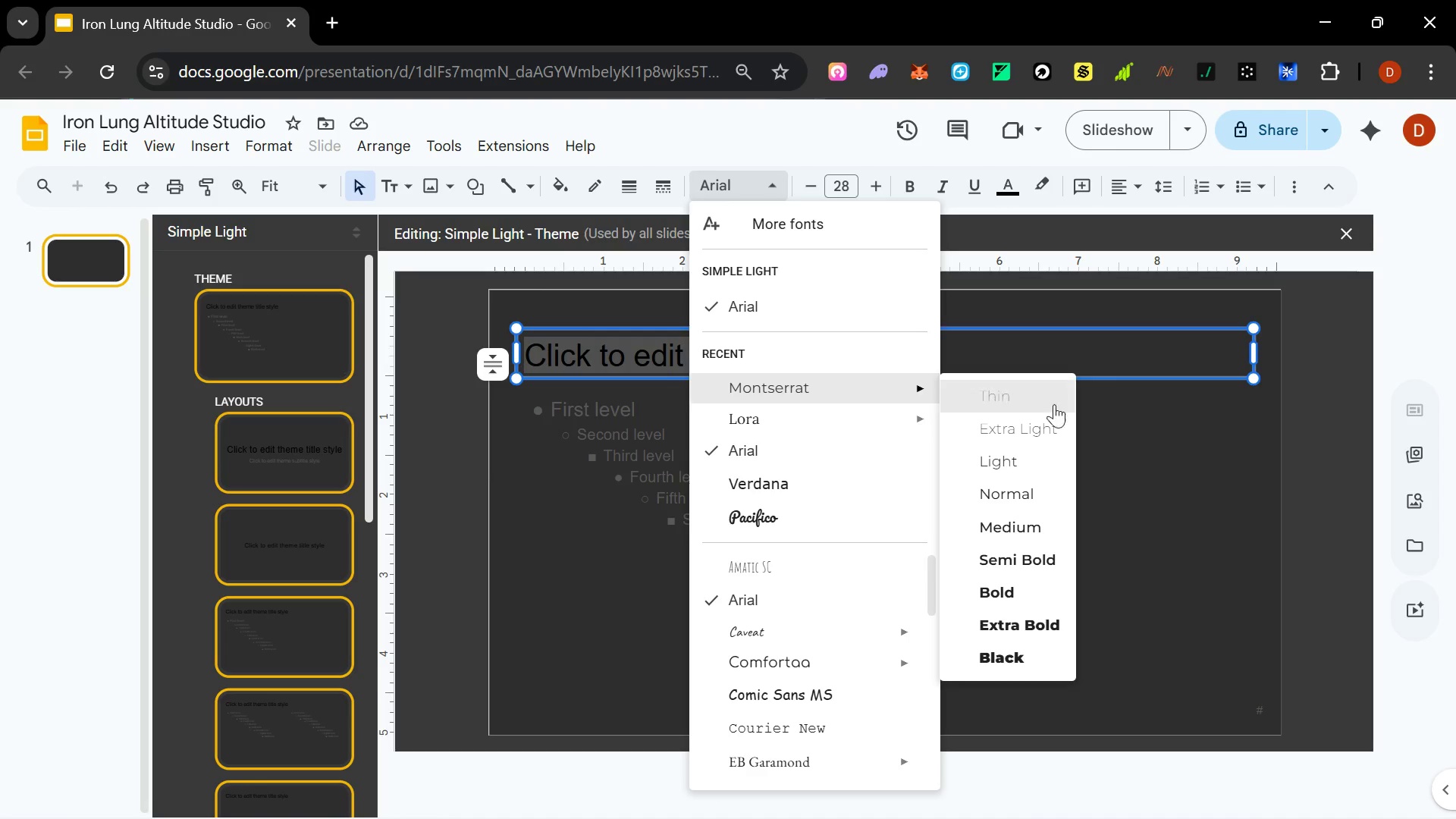 
left_click([1038, 590])
 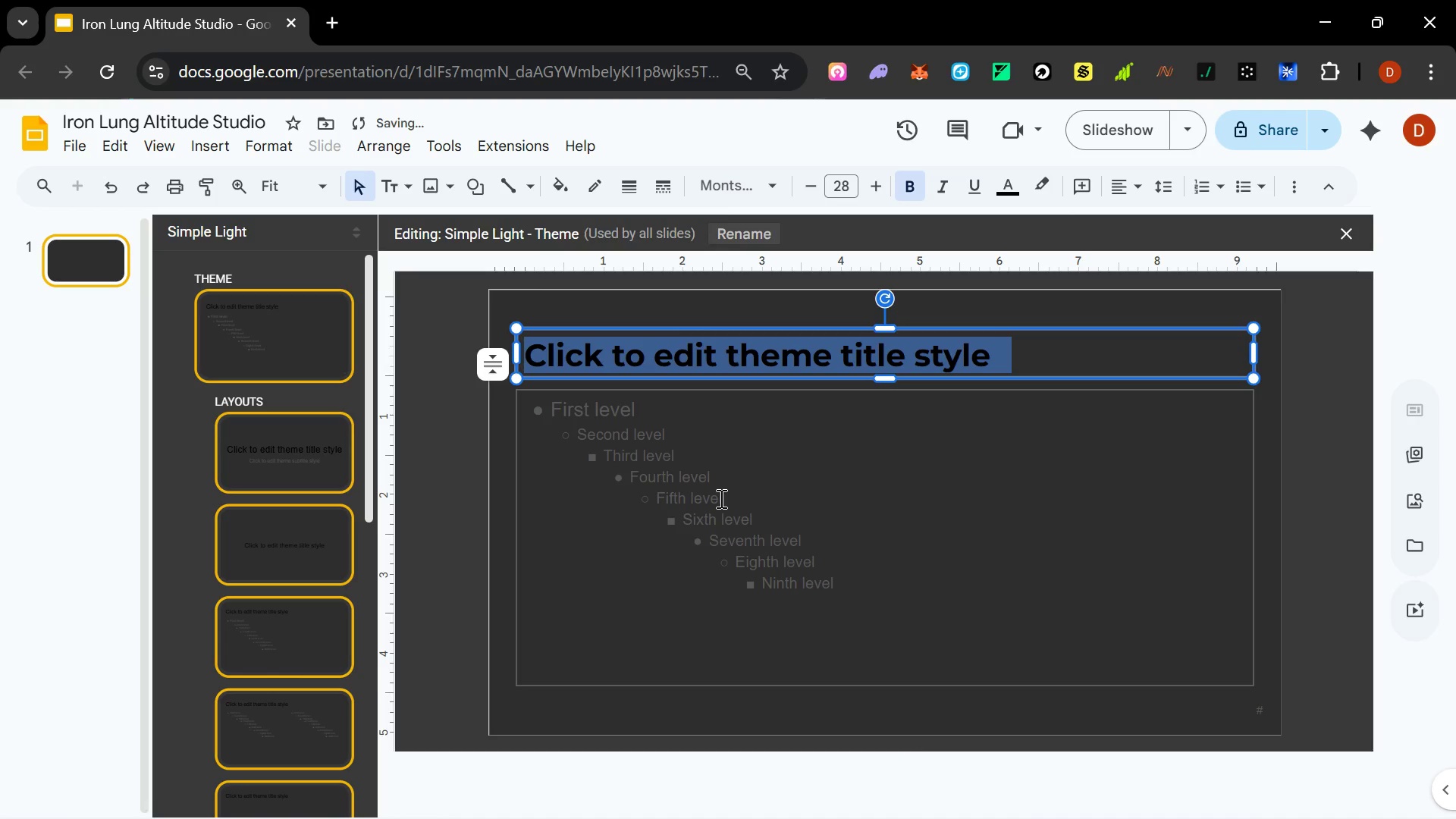 
left_click([720, 498])
 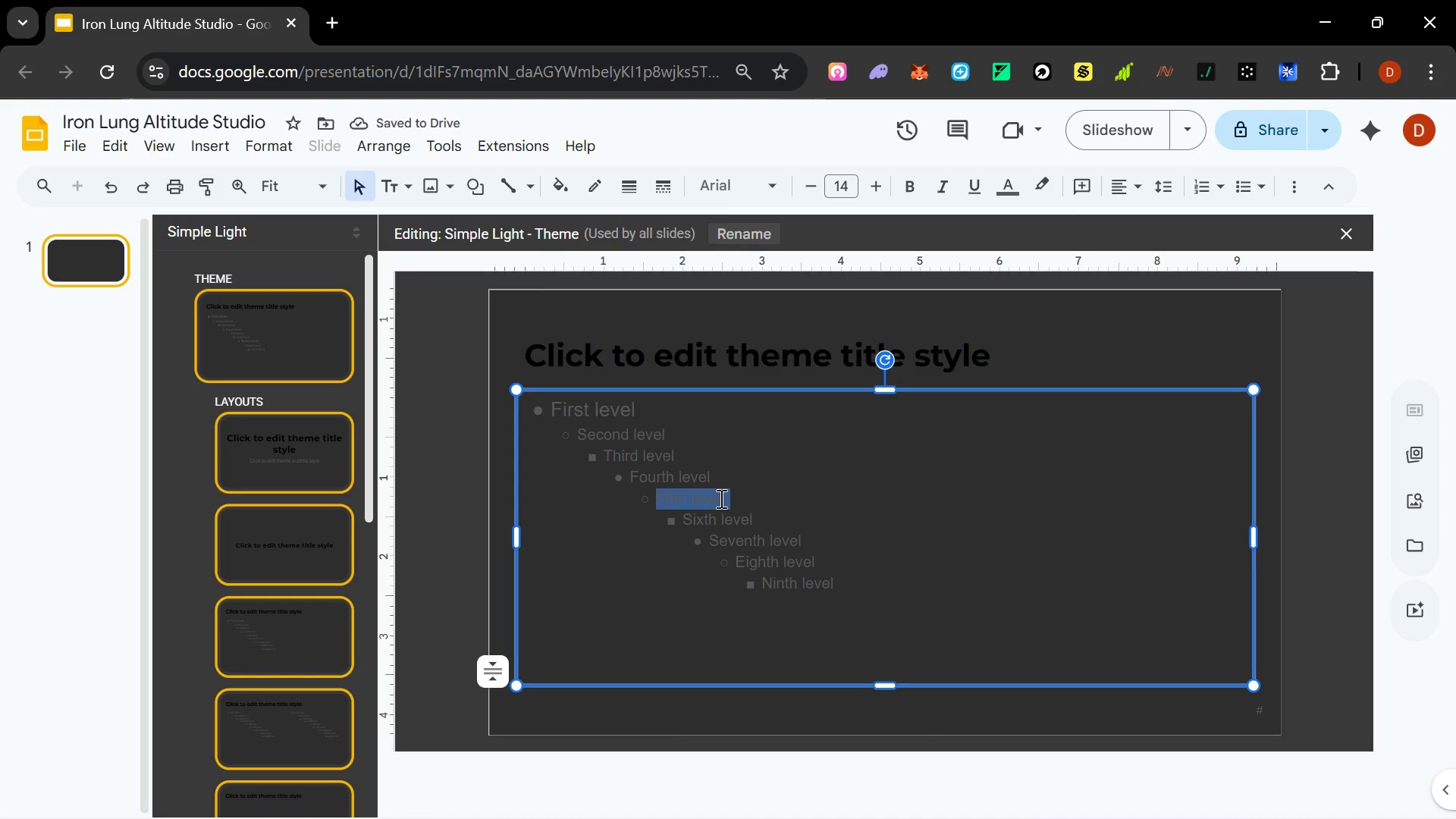 
key(Control+ControlLeft)
 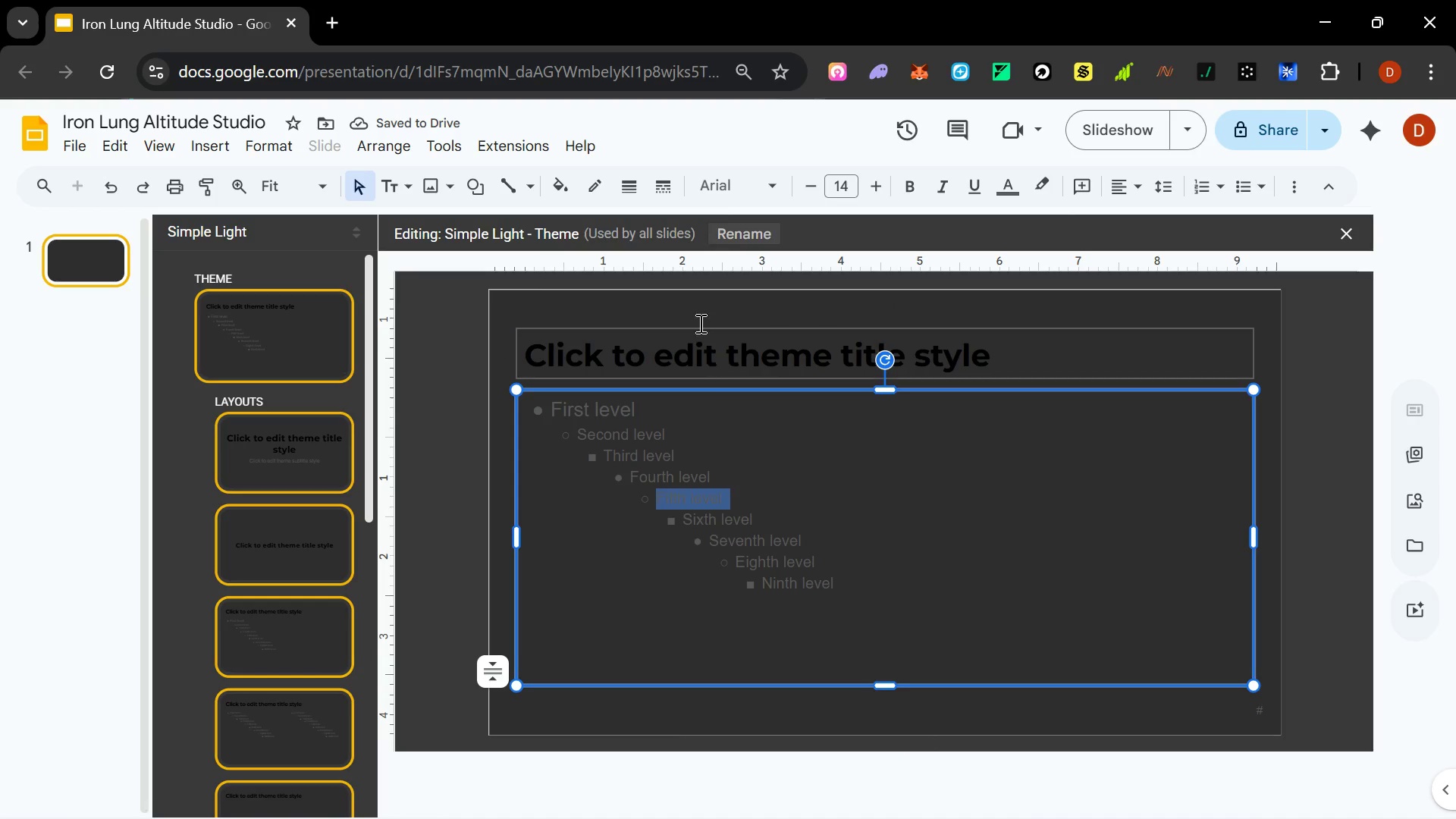 
left_click([695, 339])
 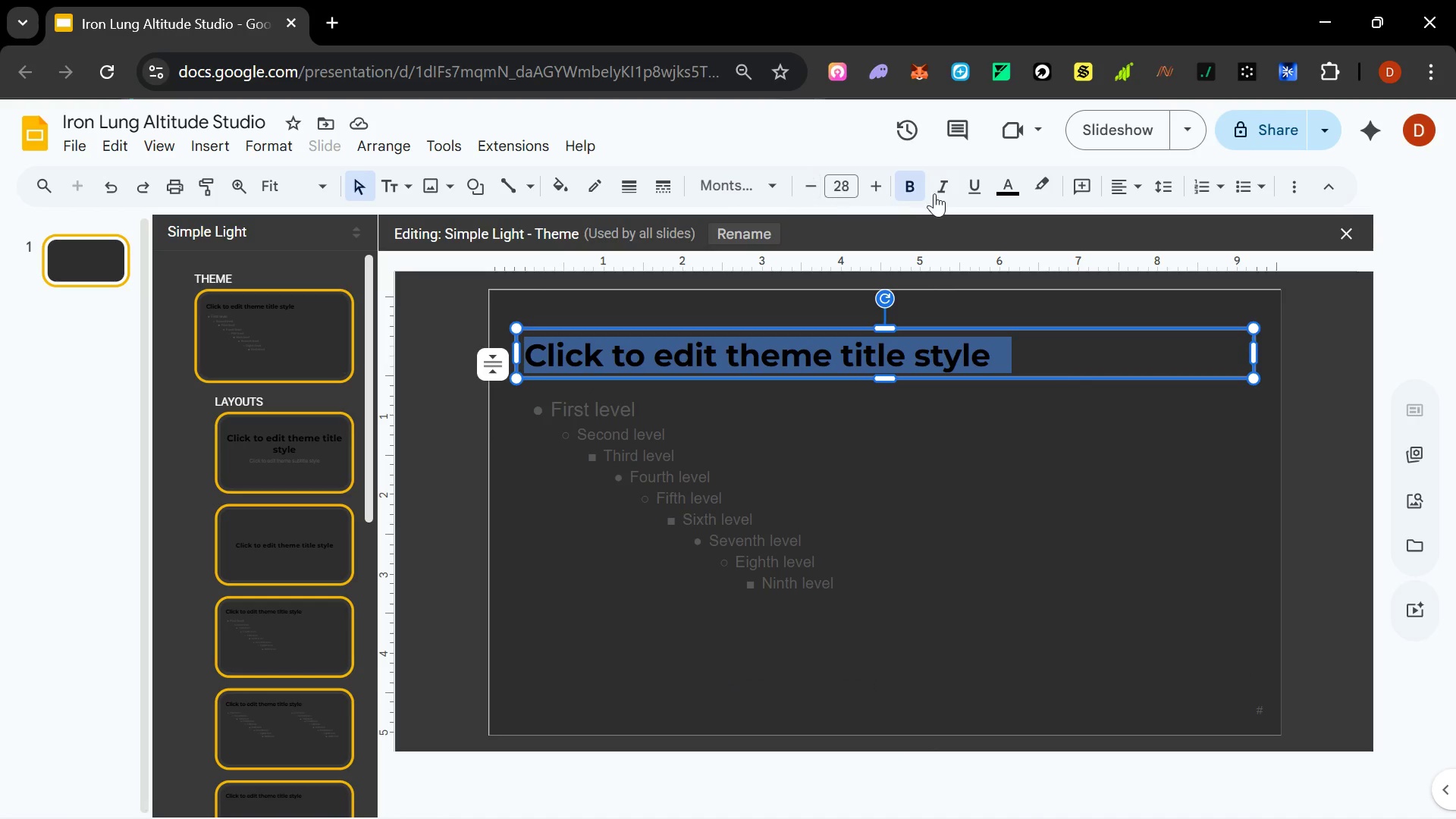 
mouse_move([1016, 201])
 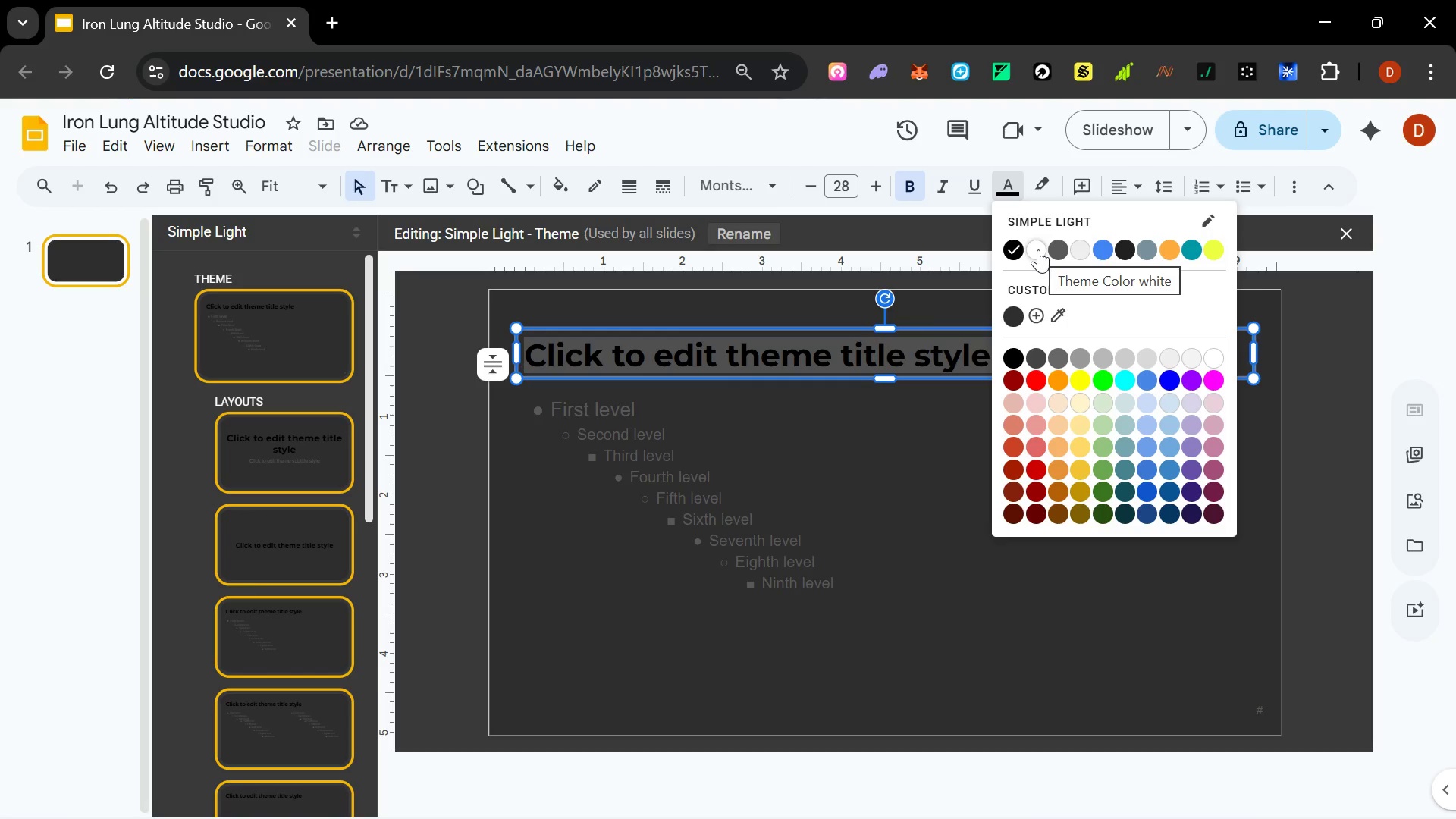 
left_click([1038, 249])
 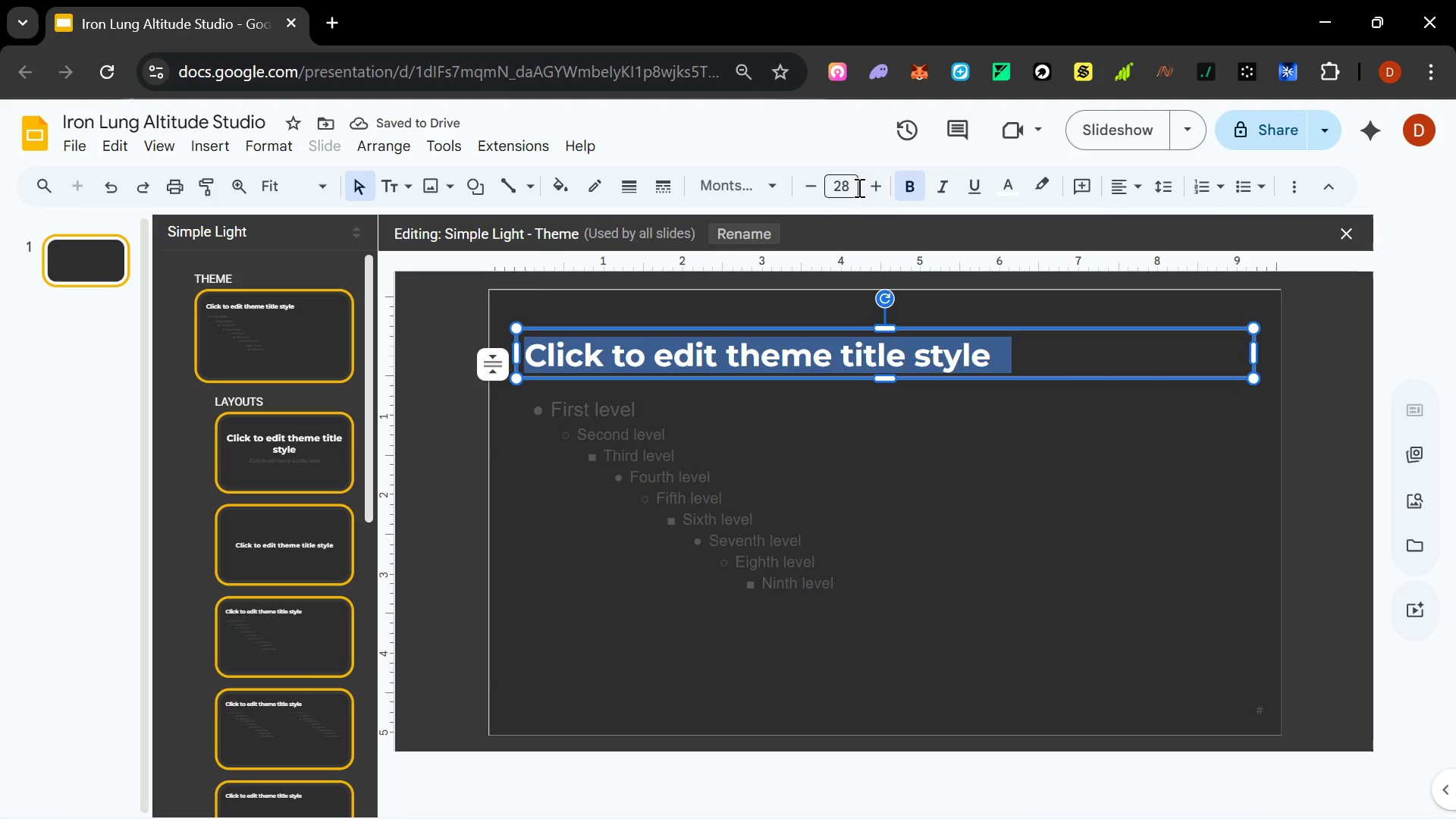 
left_click([1013, 187])
 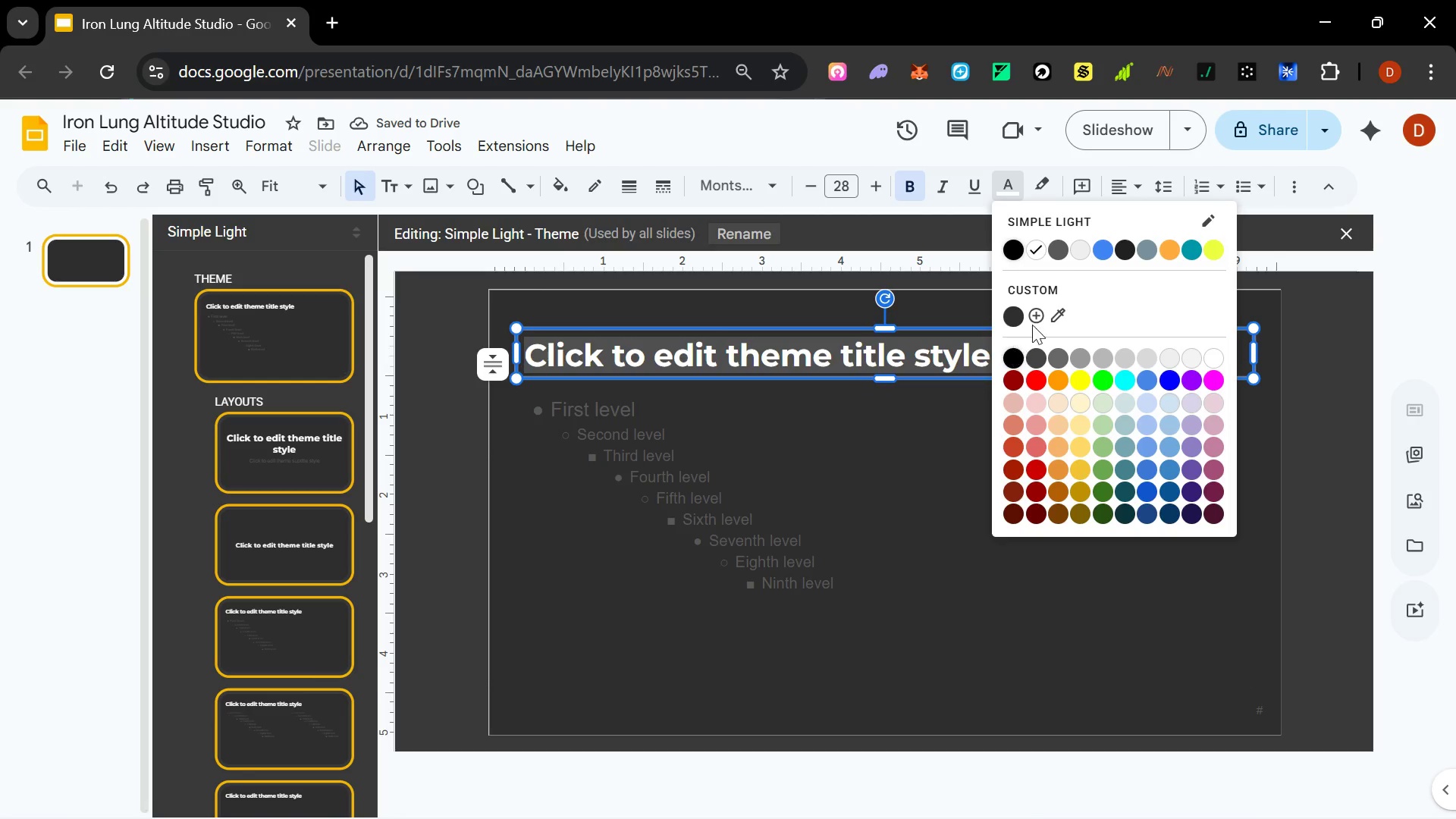 
left_click([1034, 309])
 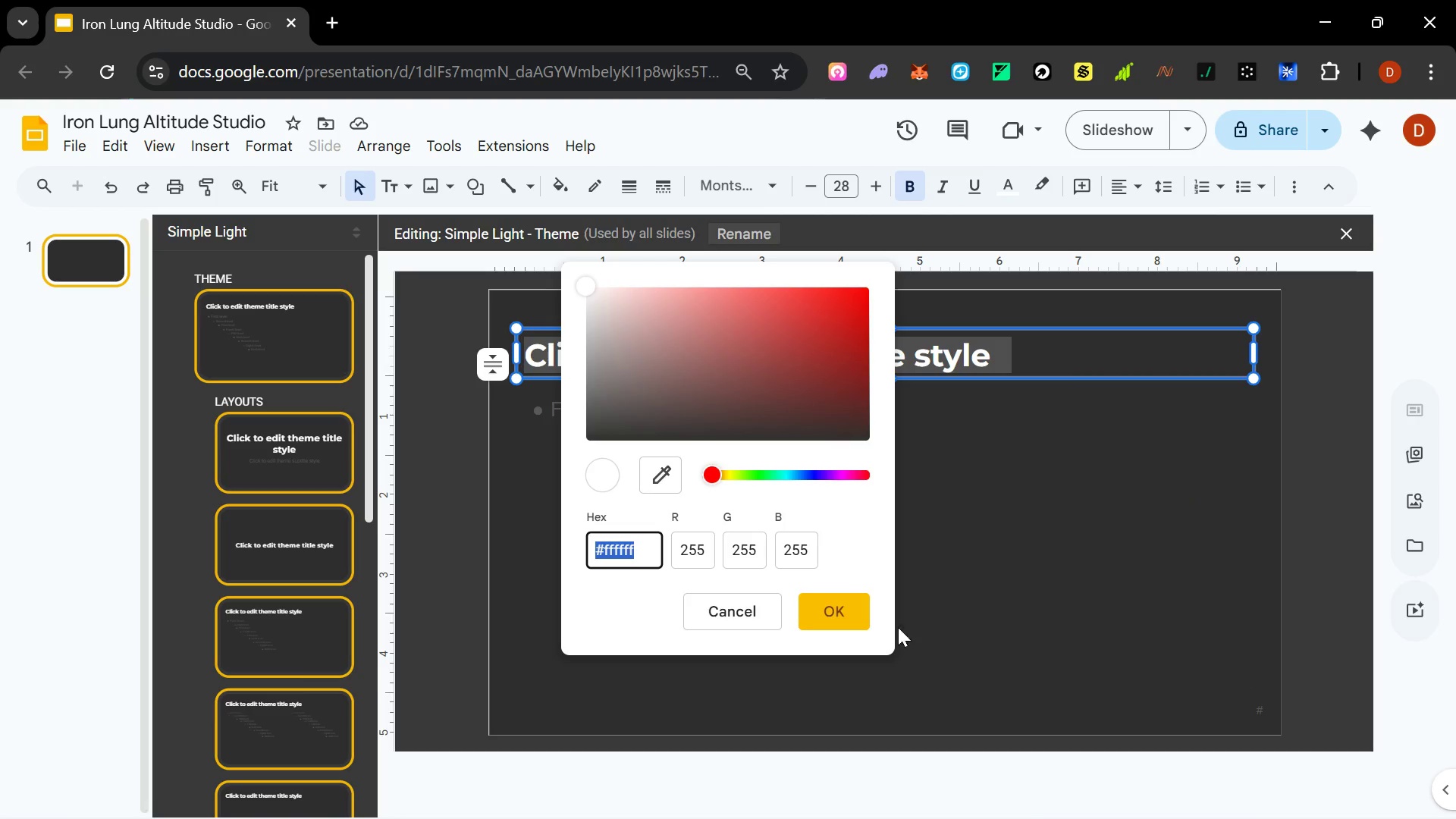 
left_click([739, 611])
 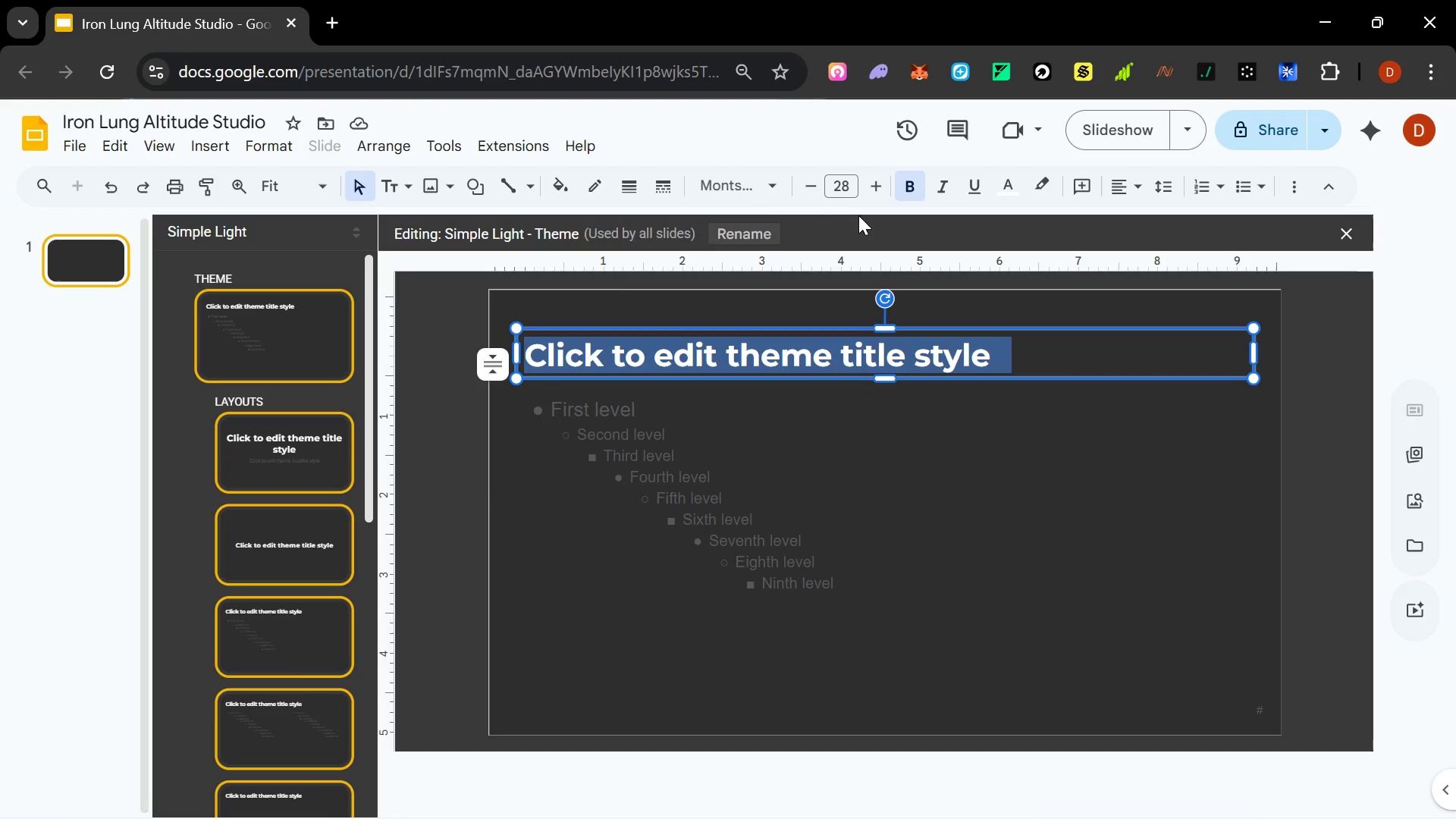 
left_click([868, 188])
 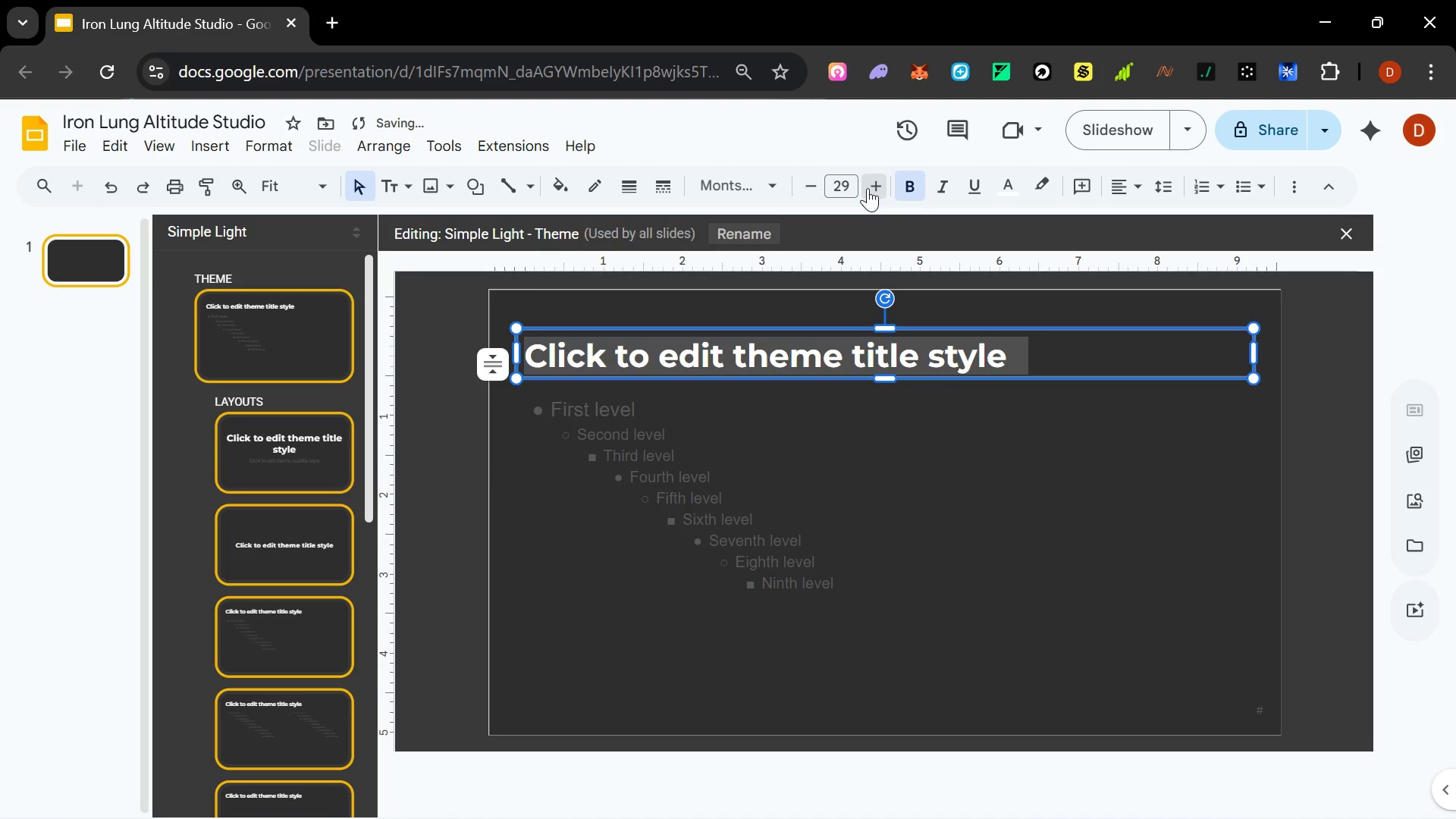 
double_click([868, 188])
 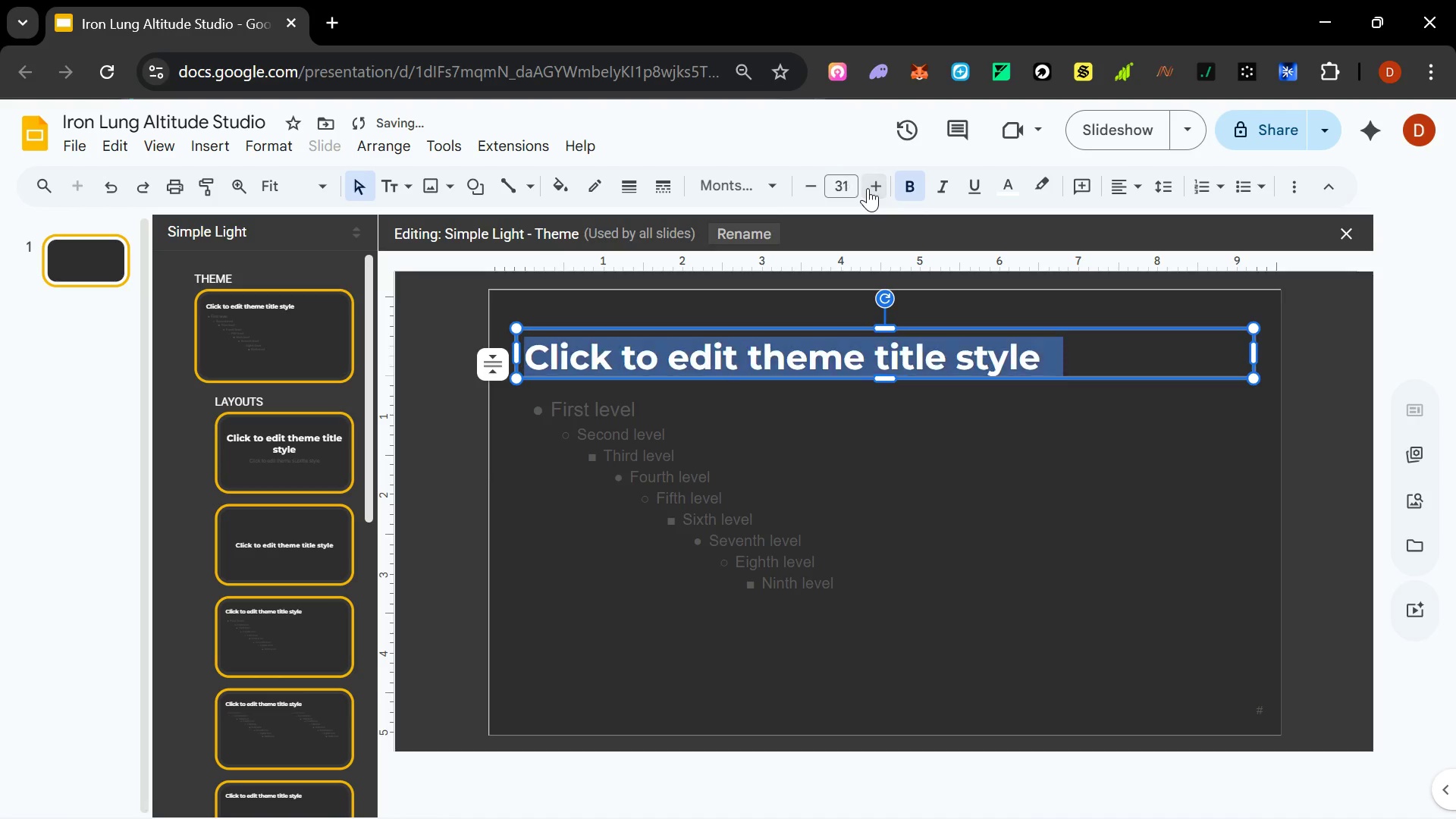 
triple_click([868, 188])
 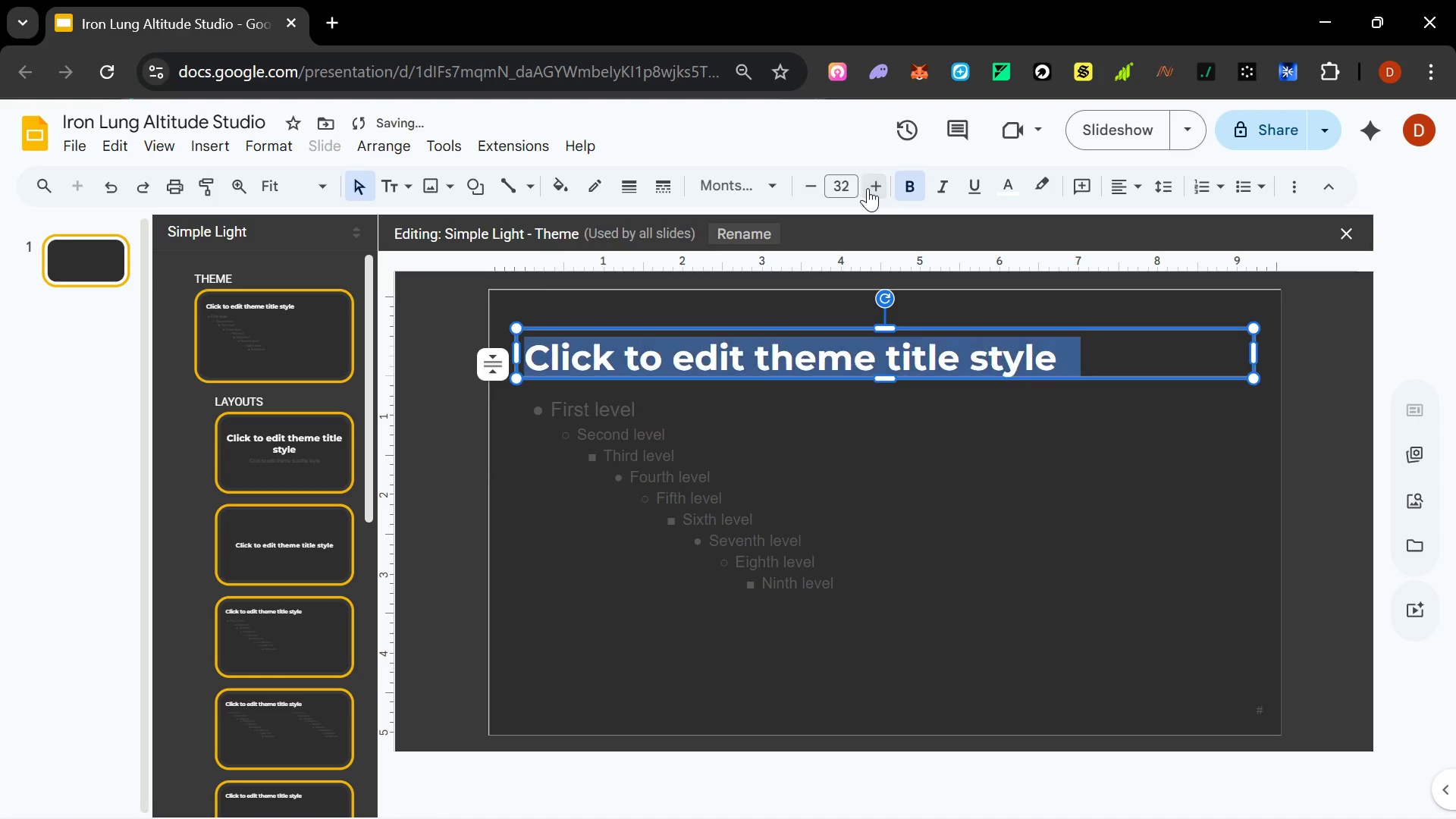 
triple_click([868, 188])
 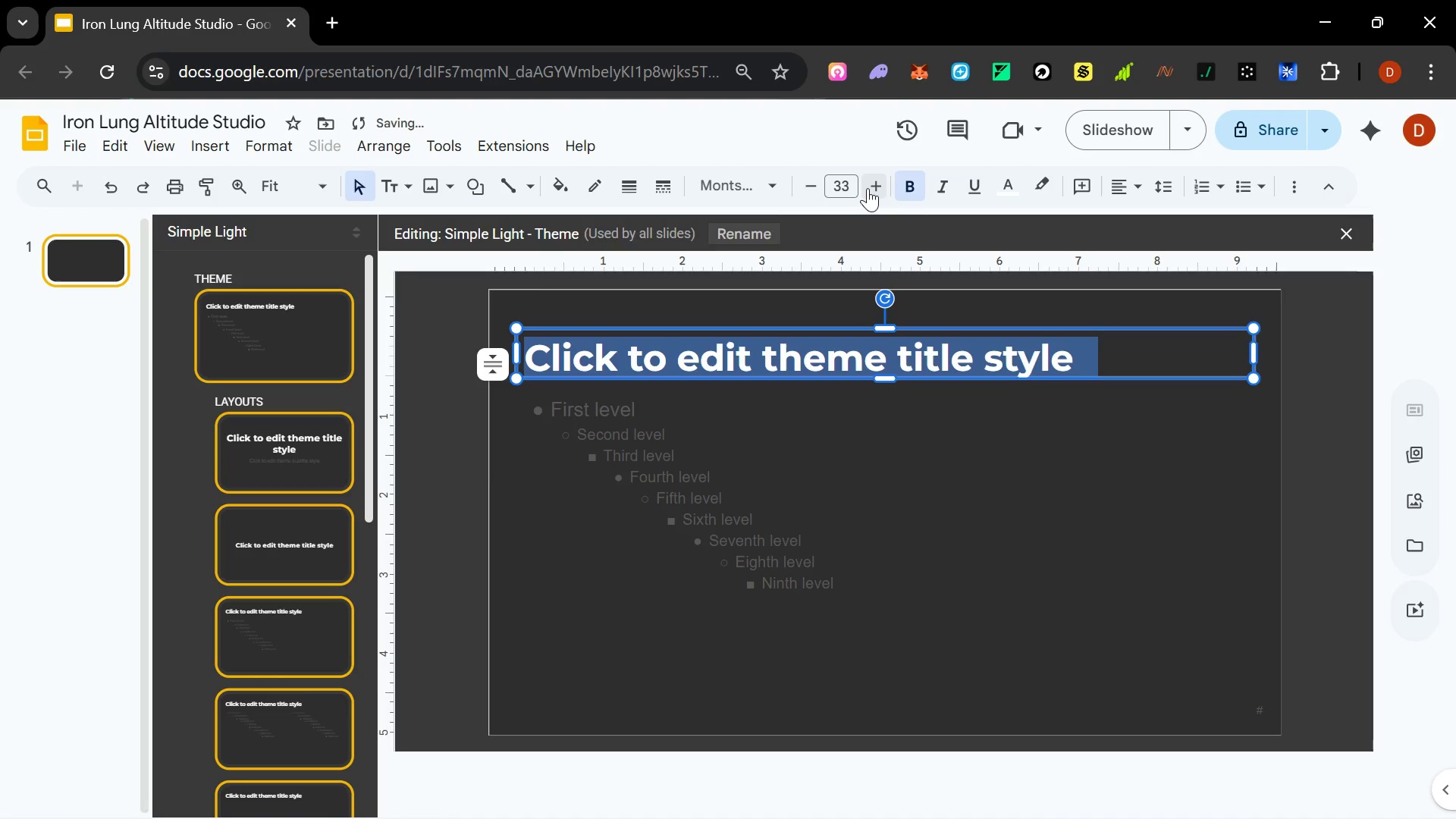 
triple_click([868, 188])
 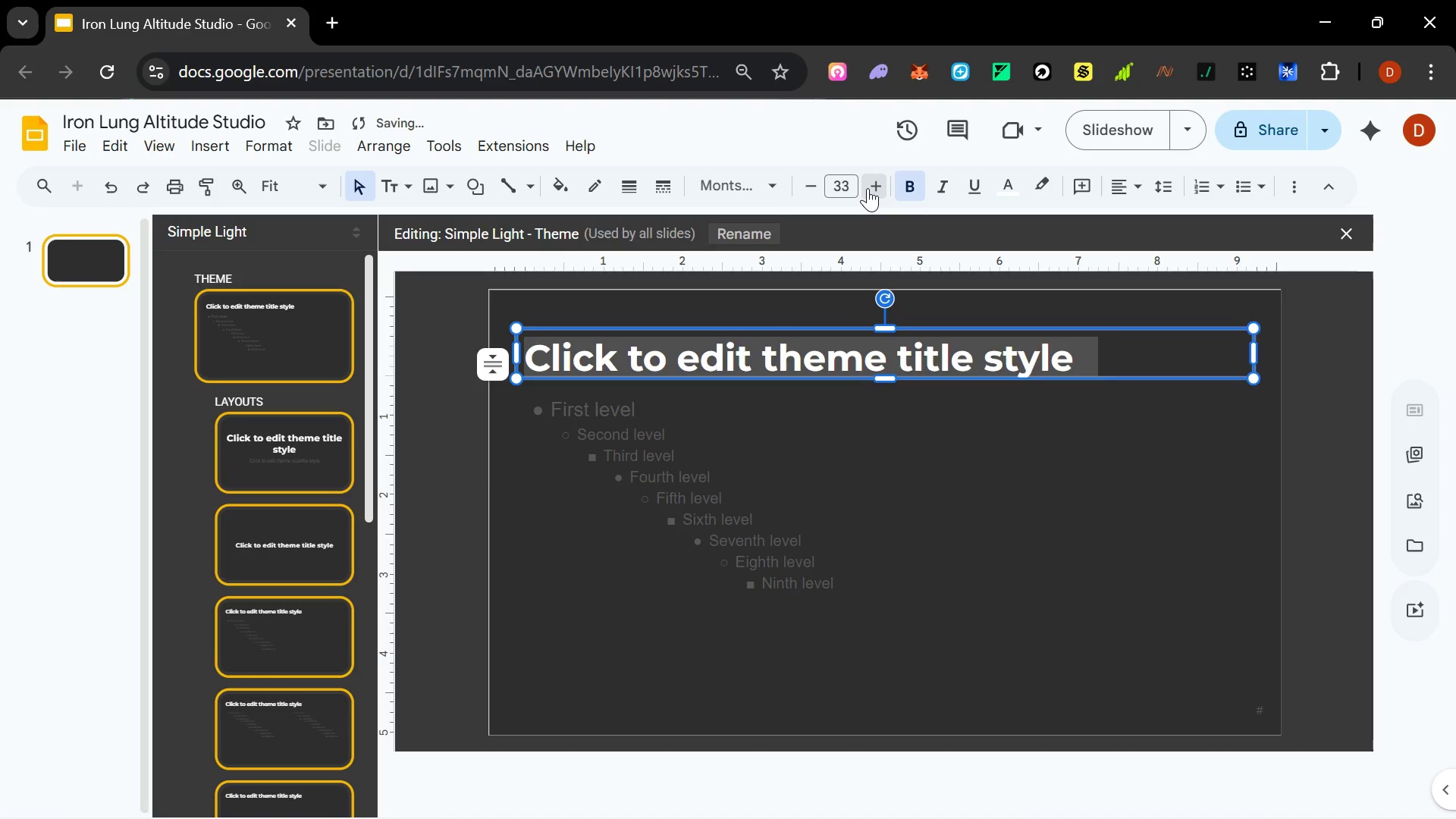 
triple_click([868, 188])
 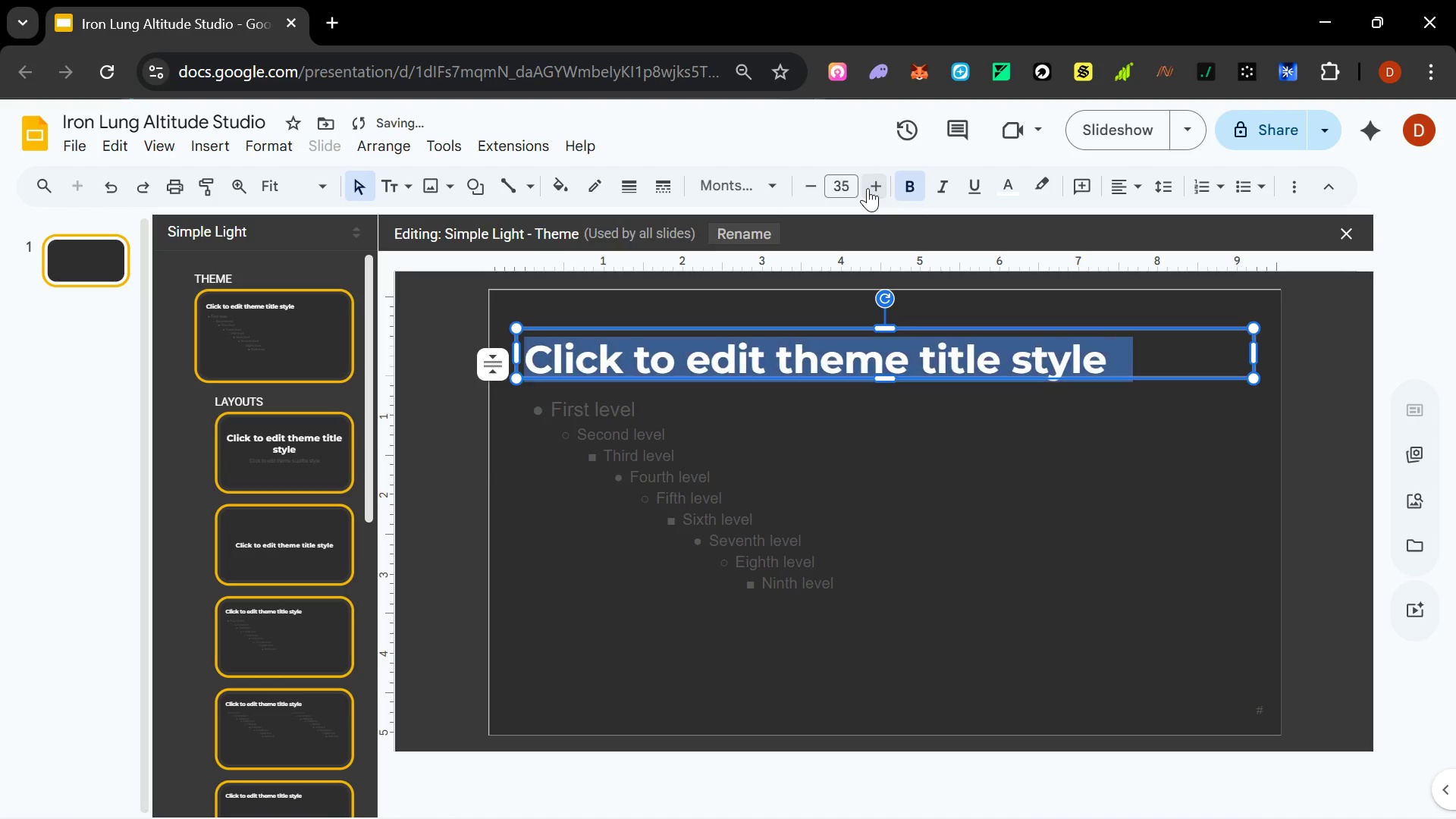 
triple_click([868, 188])
 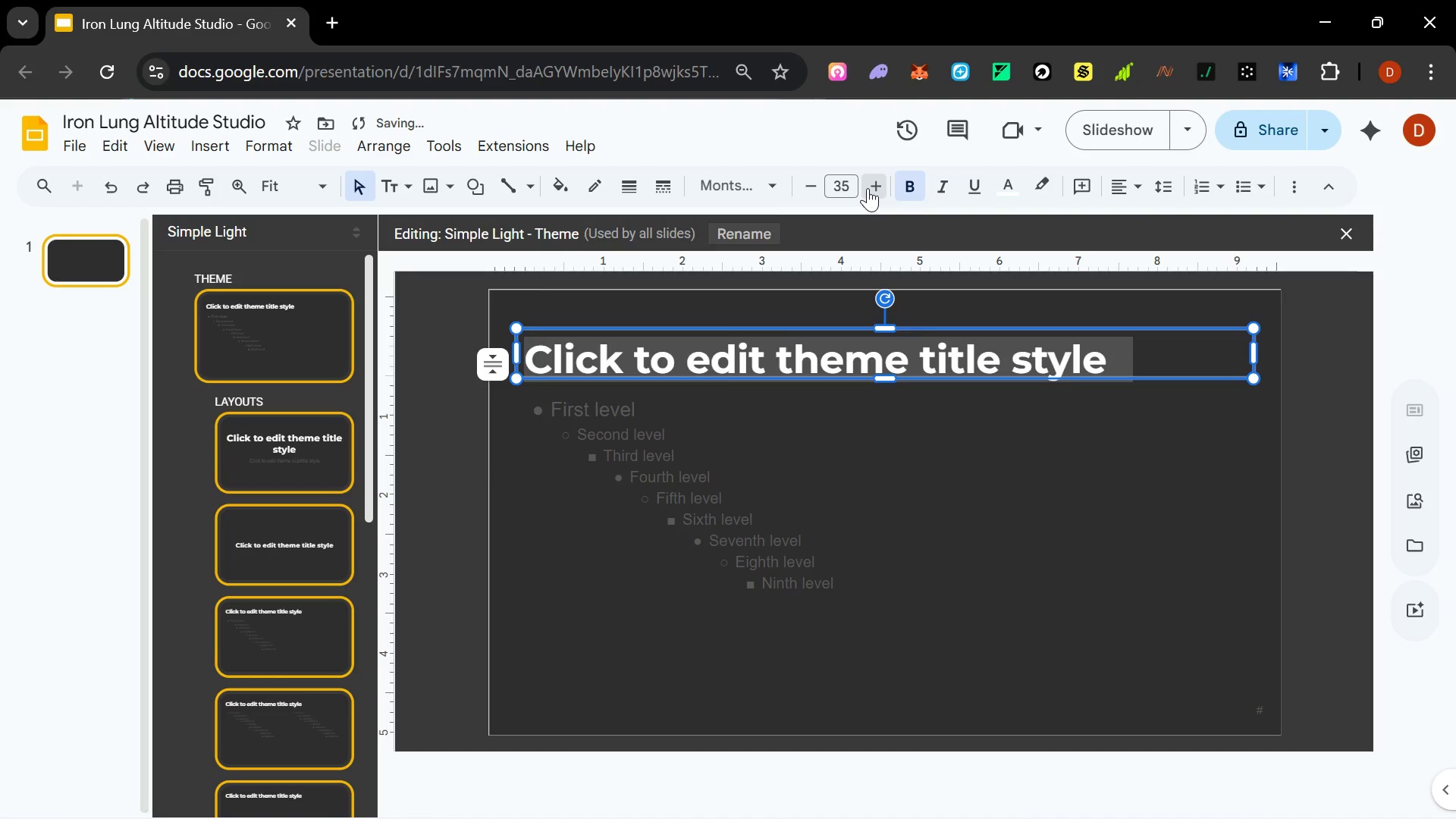 
triple_click([868, 188])
 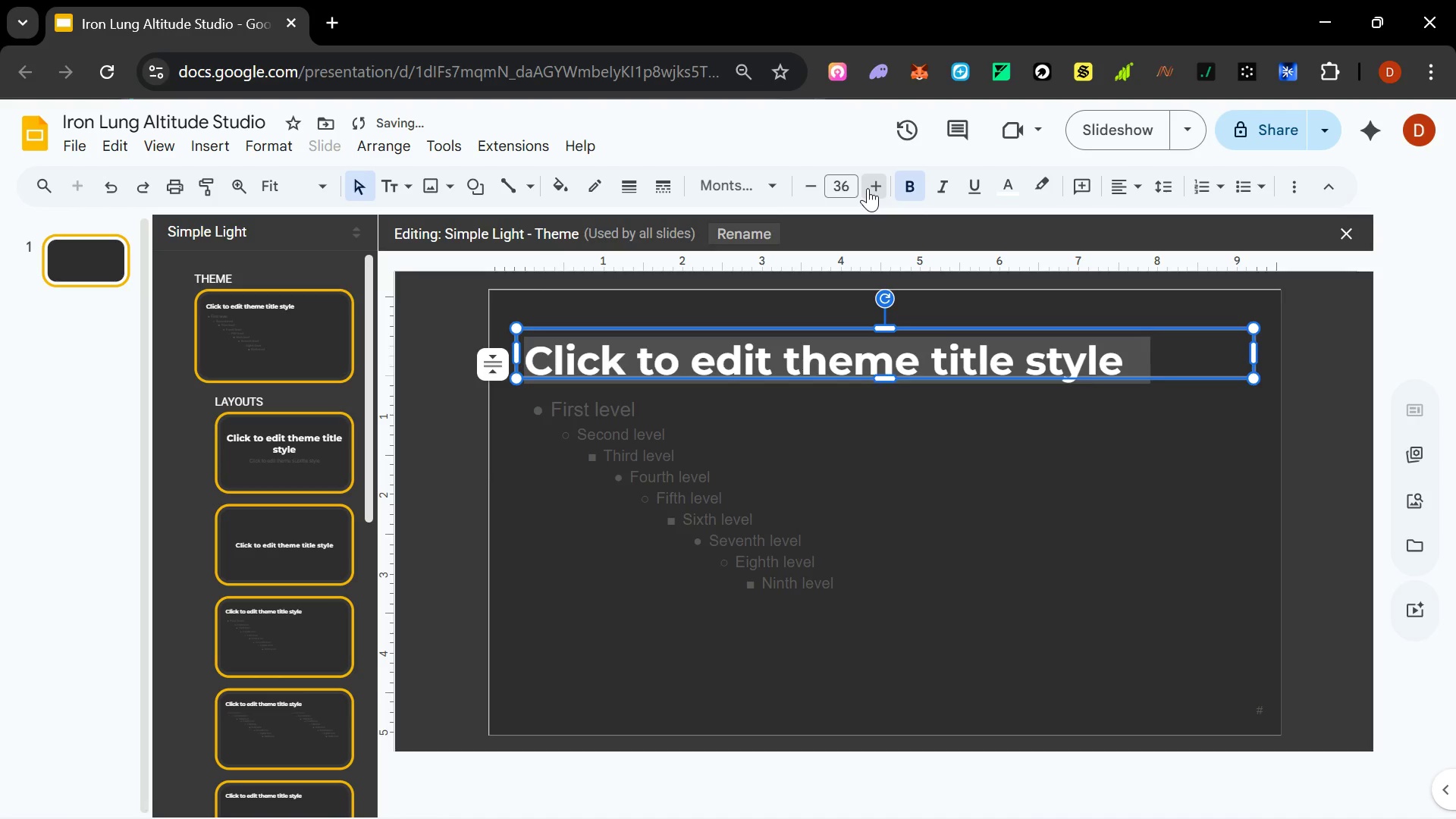 
triple_click([868, 188])
 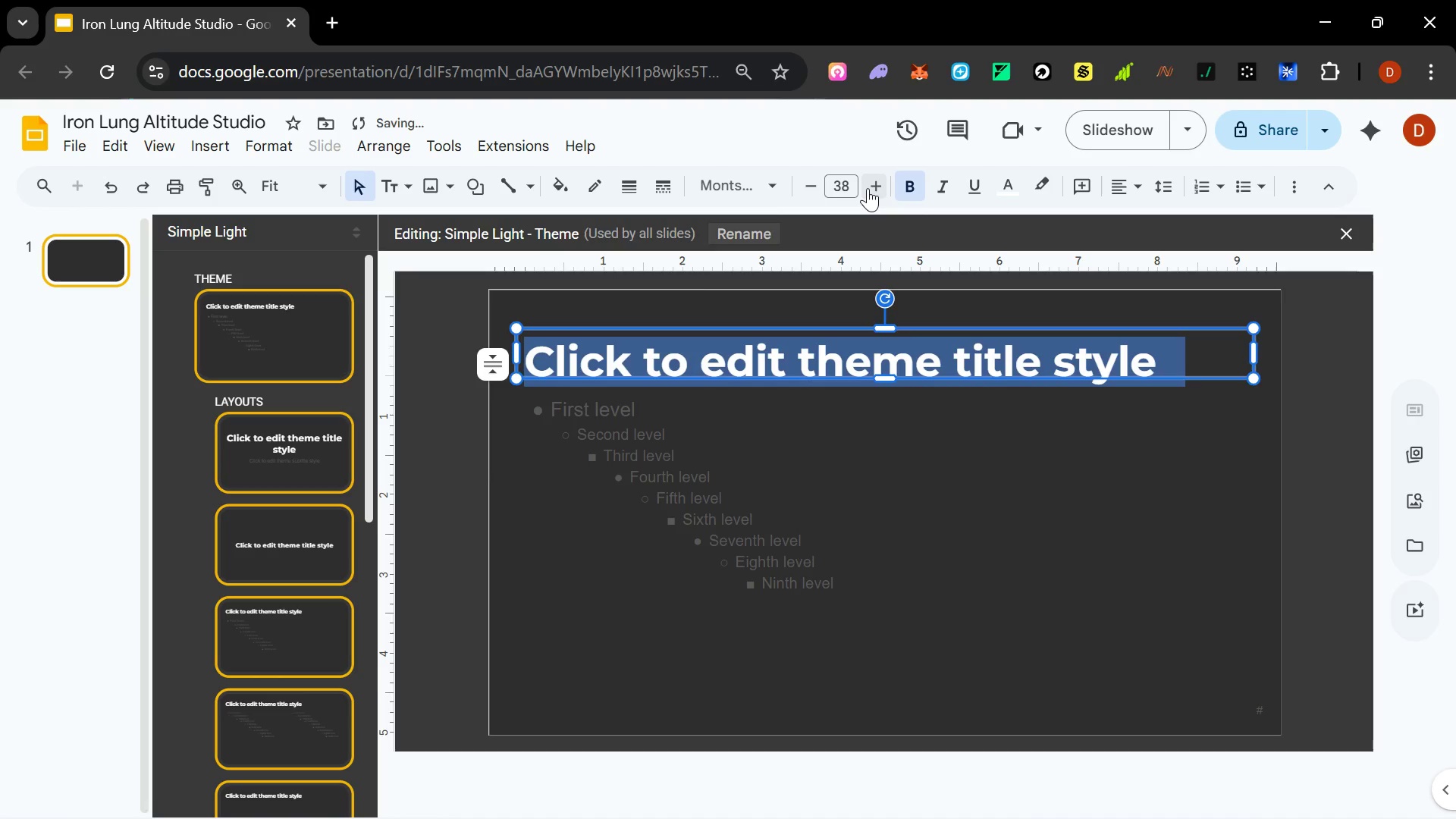 
triple_click([868, 188])
 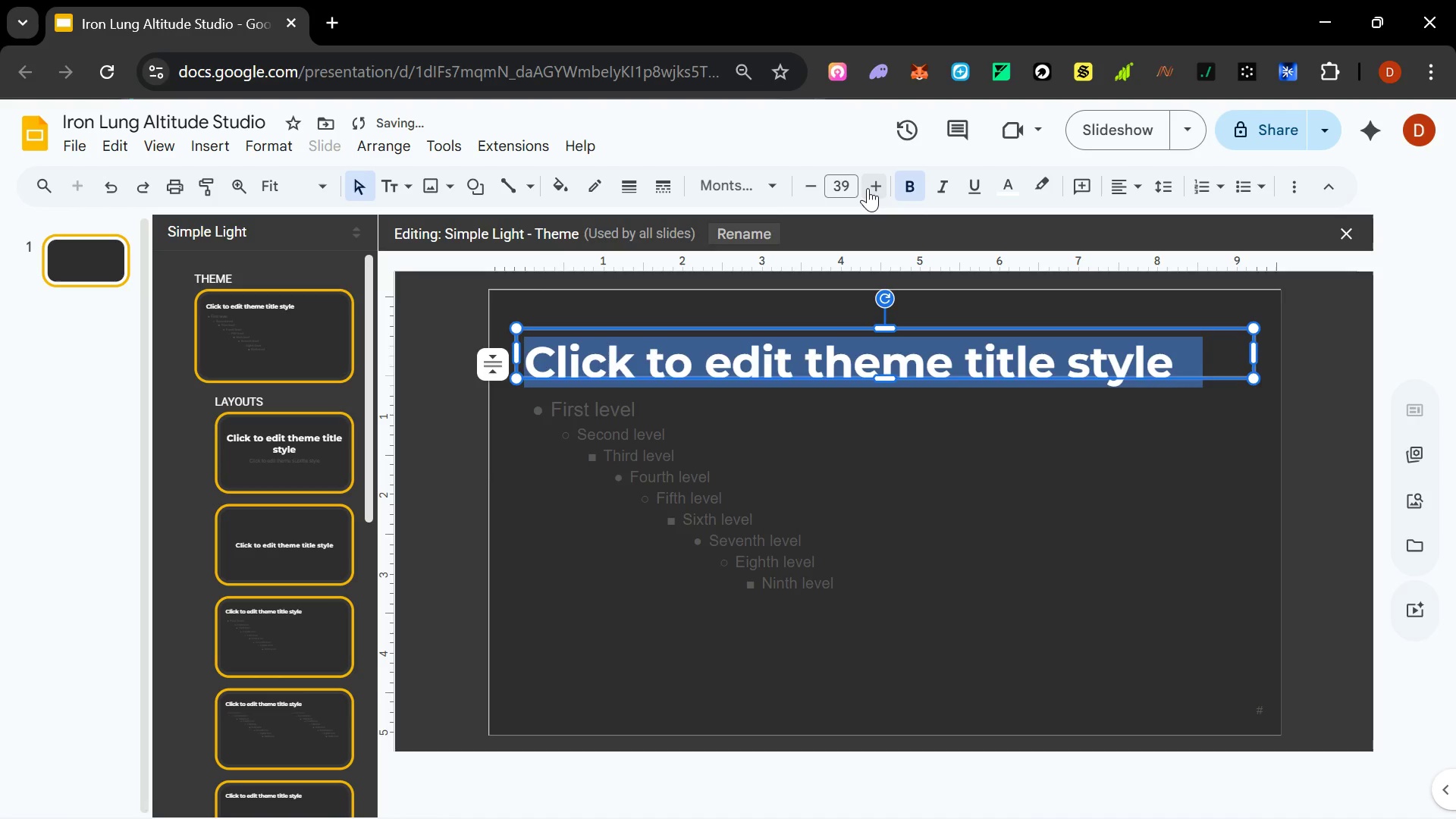 
triple_click([868, 188])
 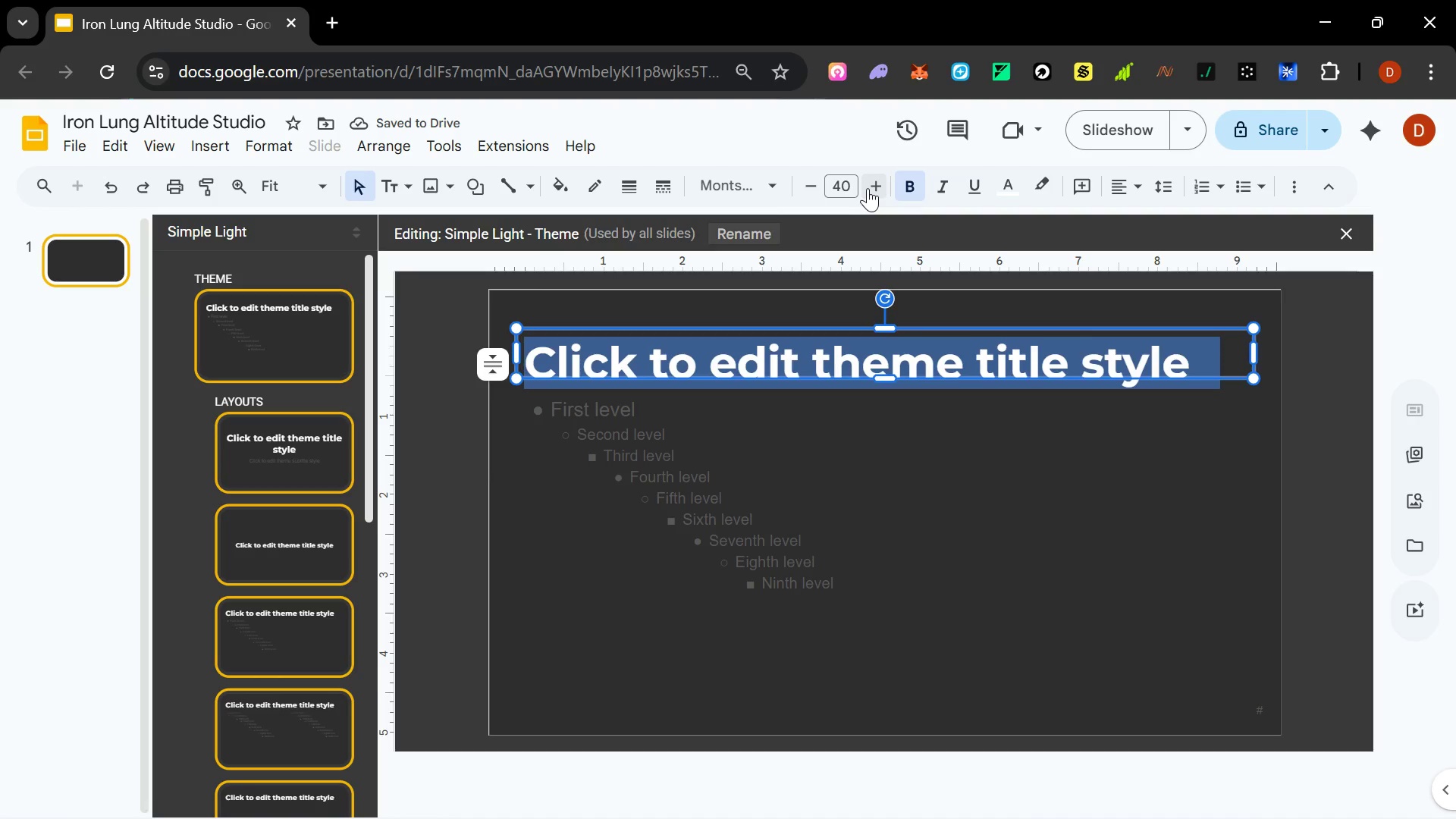 
left_click([1134, 185])
 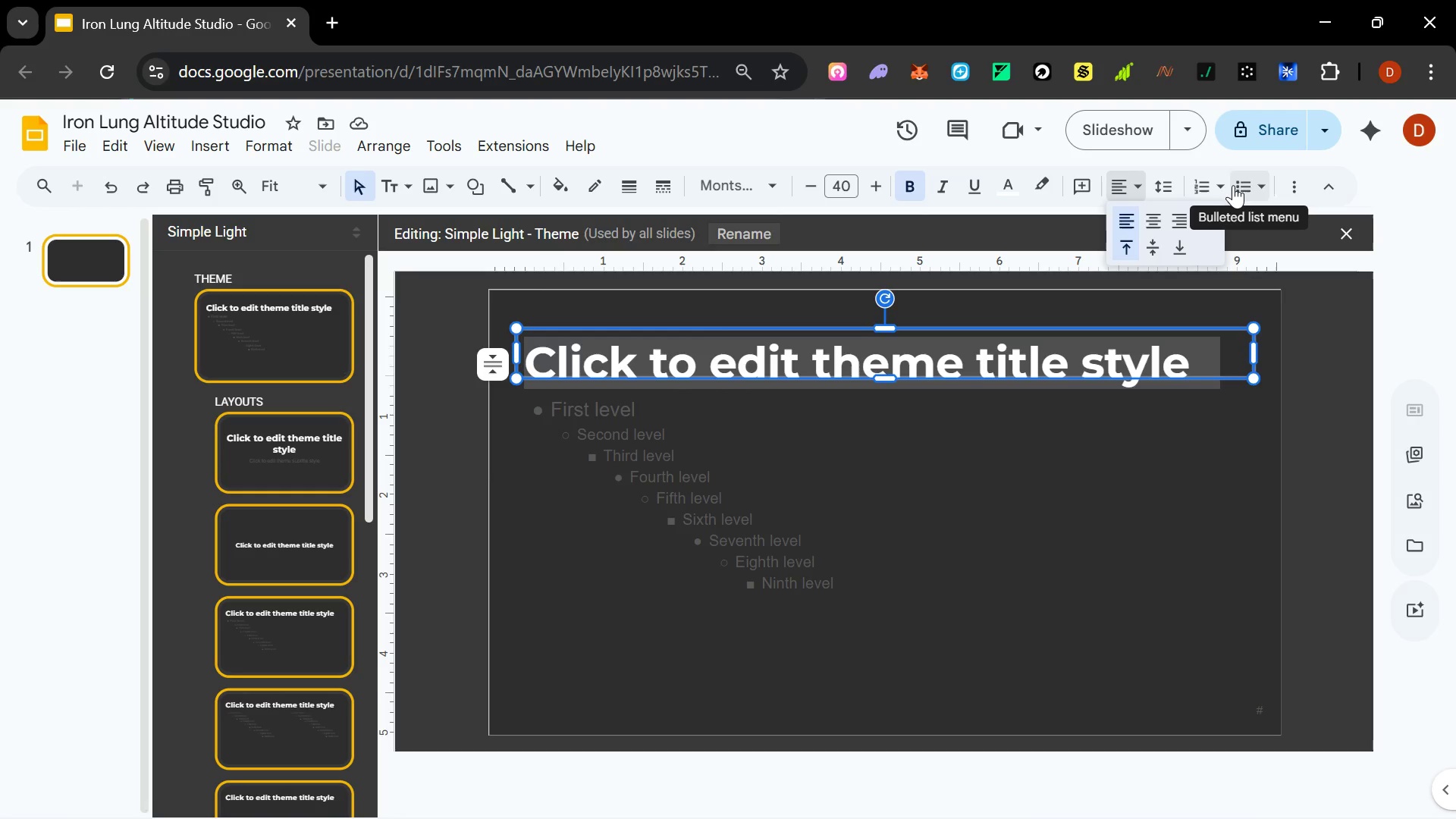 
wait(7.56)
 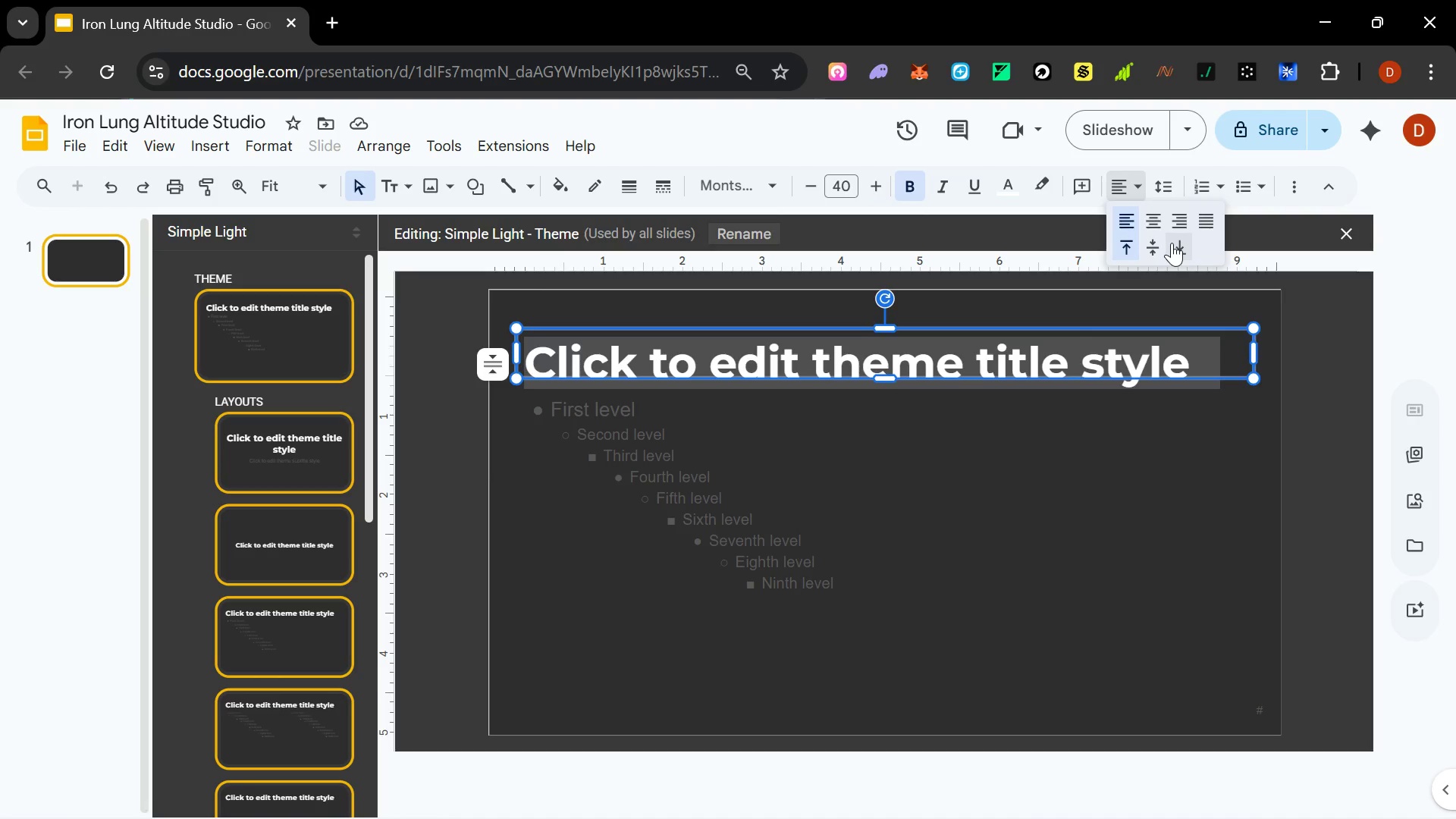 
left_click([1262, 184])
 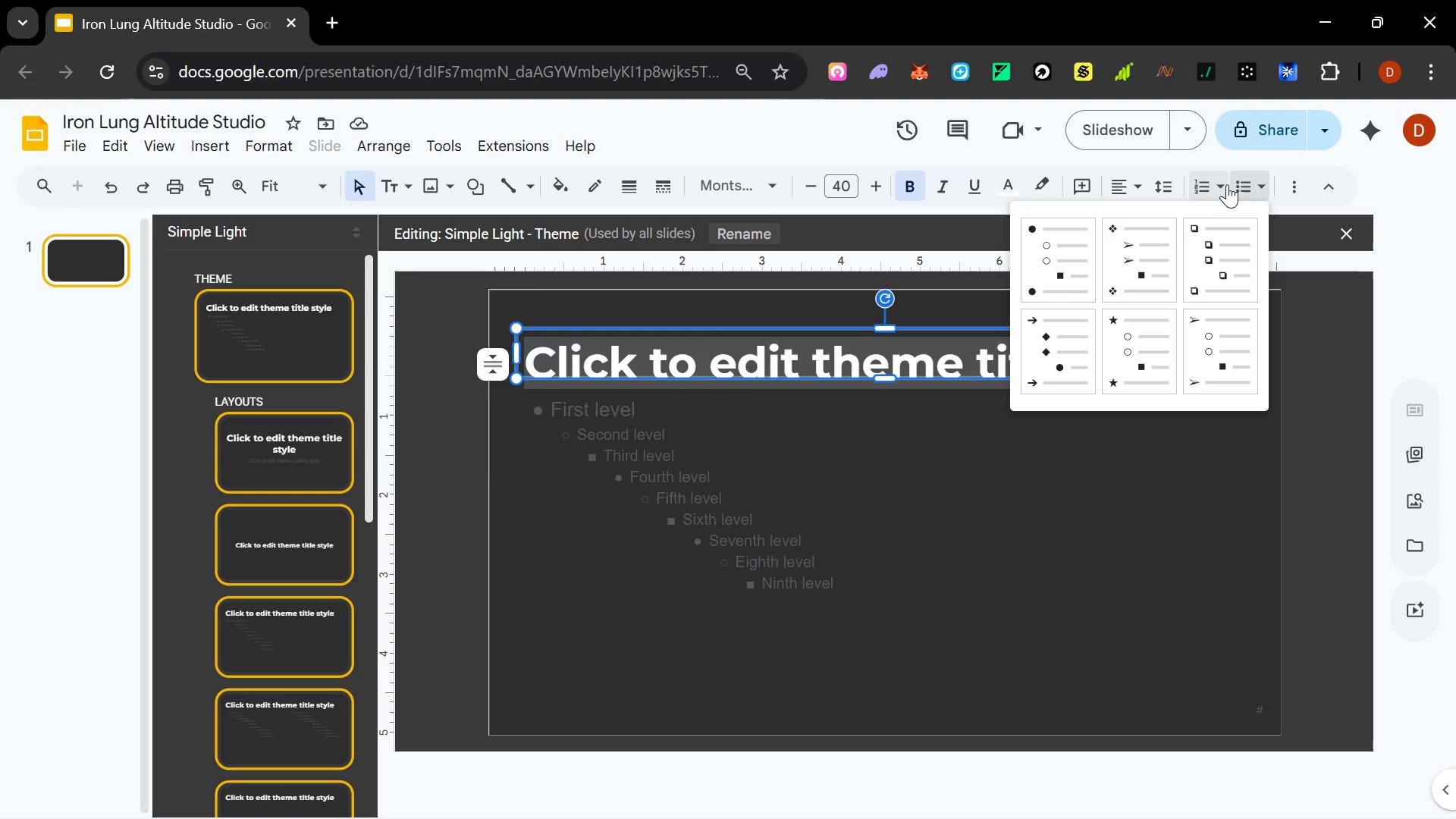 
left_click([1225, 184])
 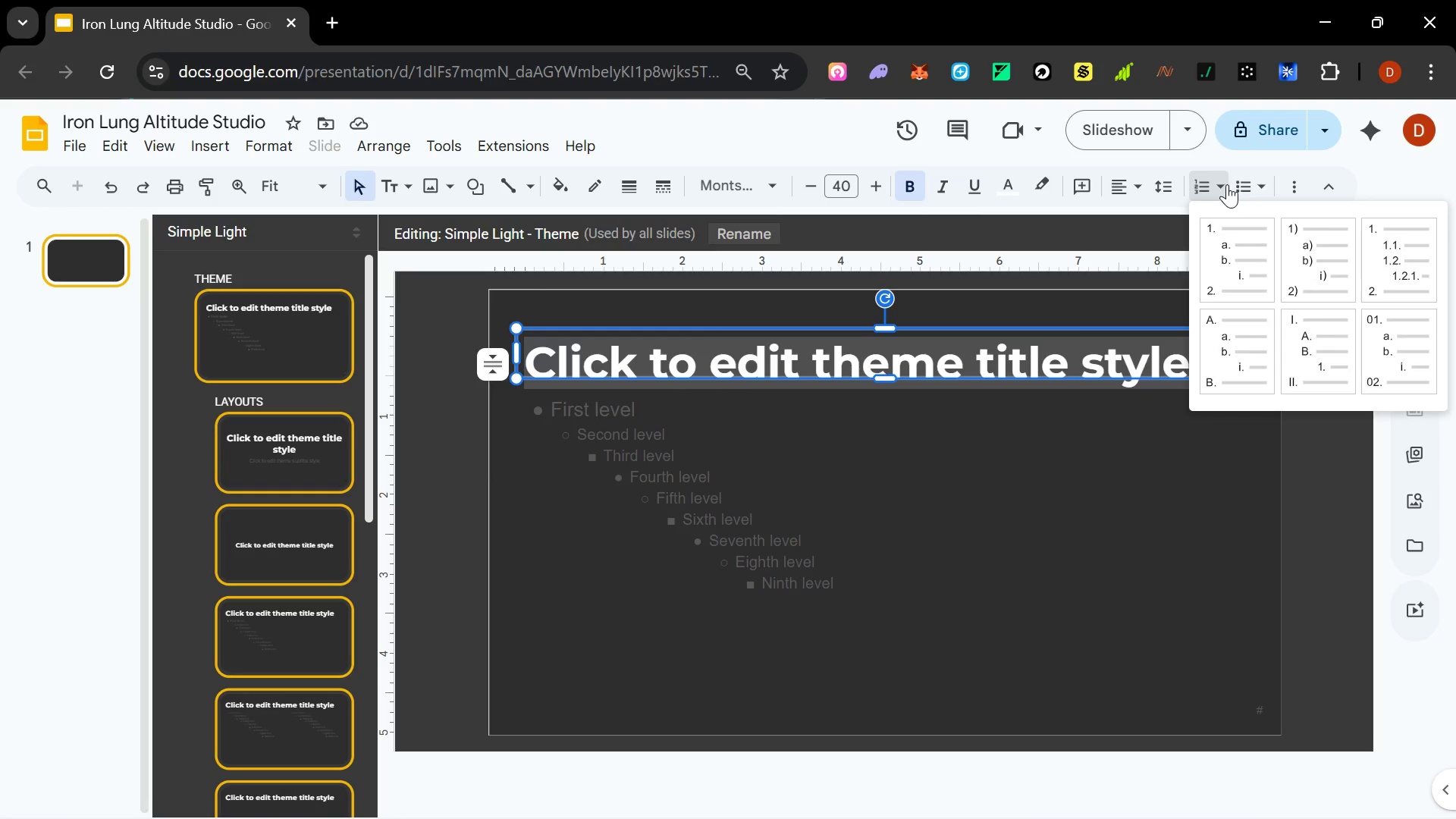 
mouse_move([1072, 191])
 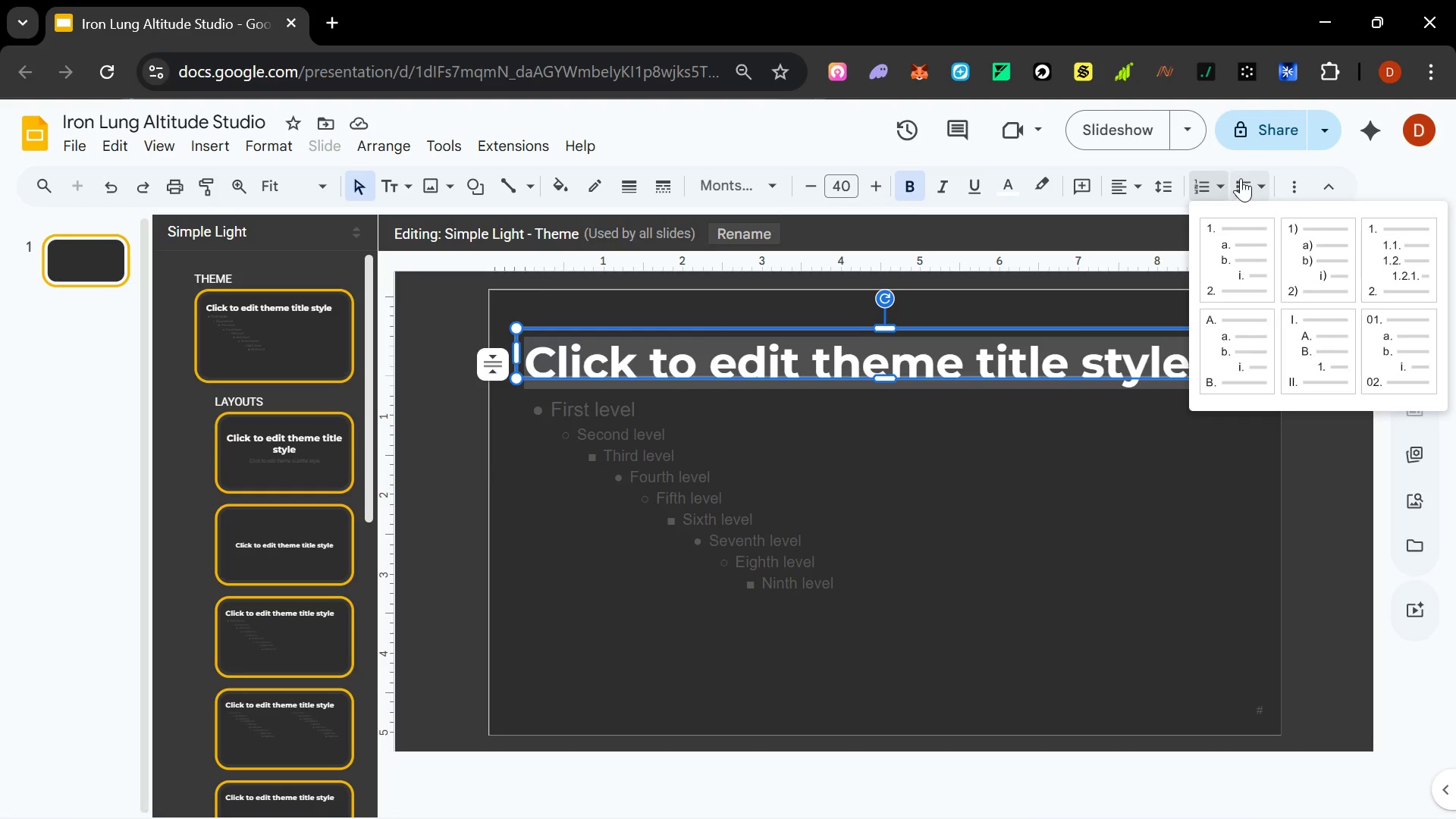 
mouse_move([1276, 200])
 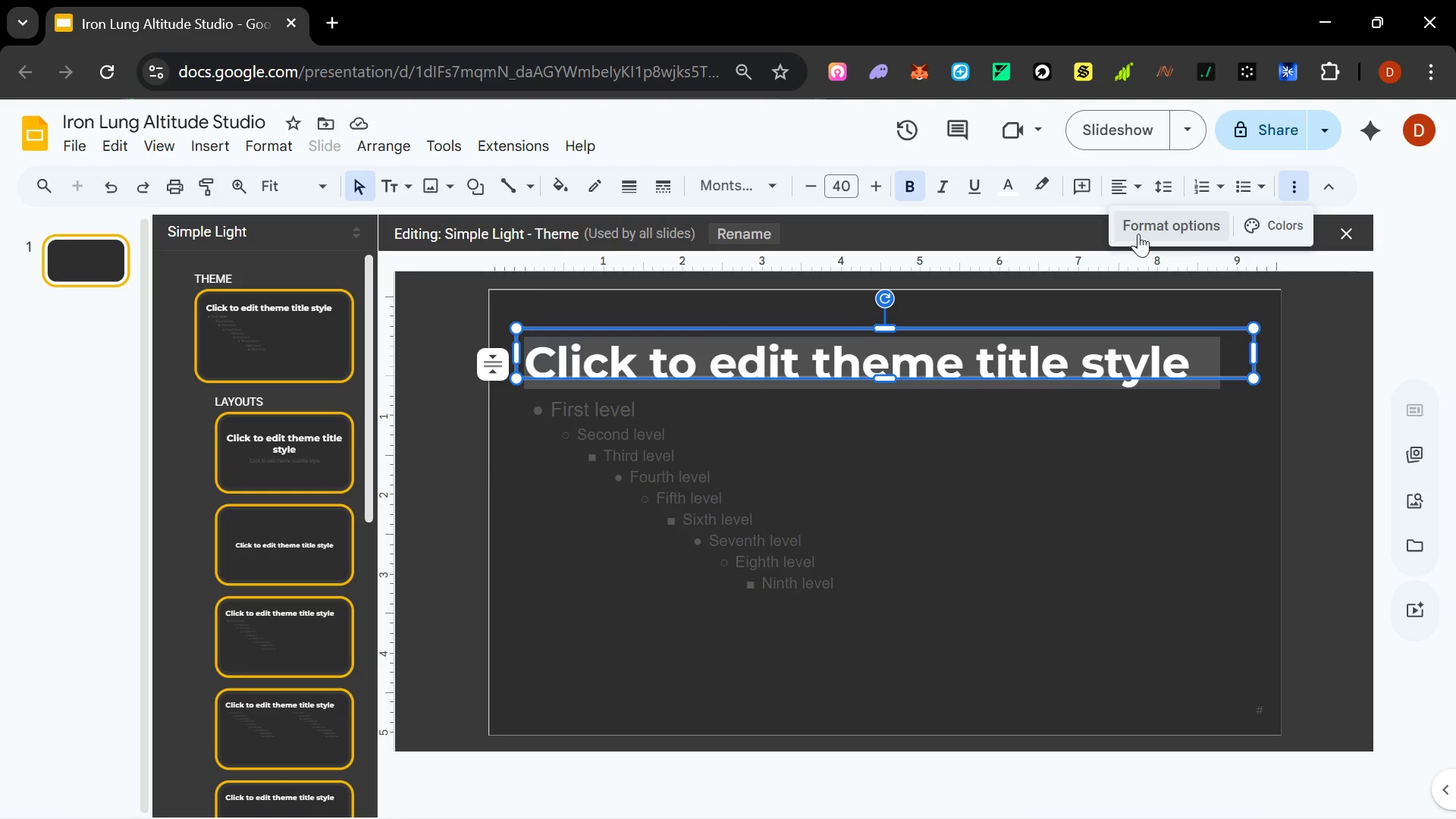 
left_click([1138, 234])
 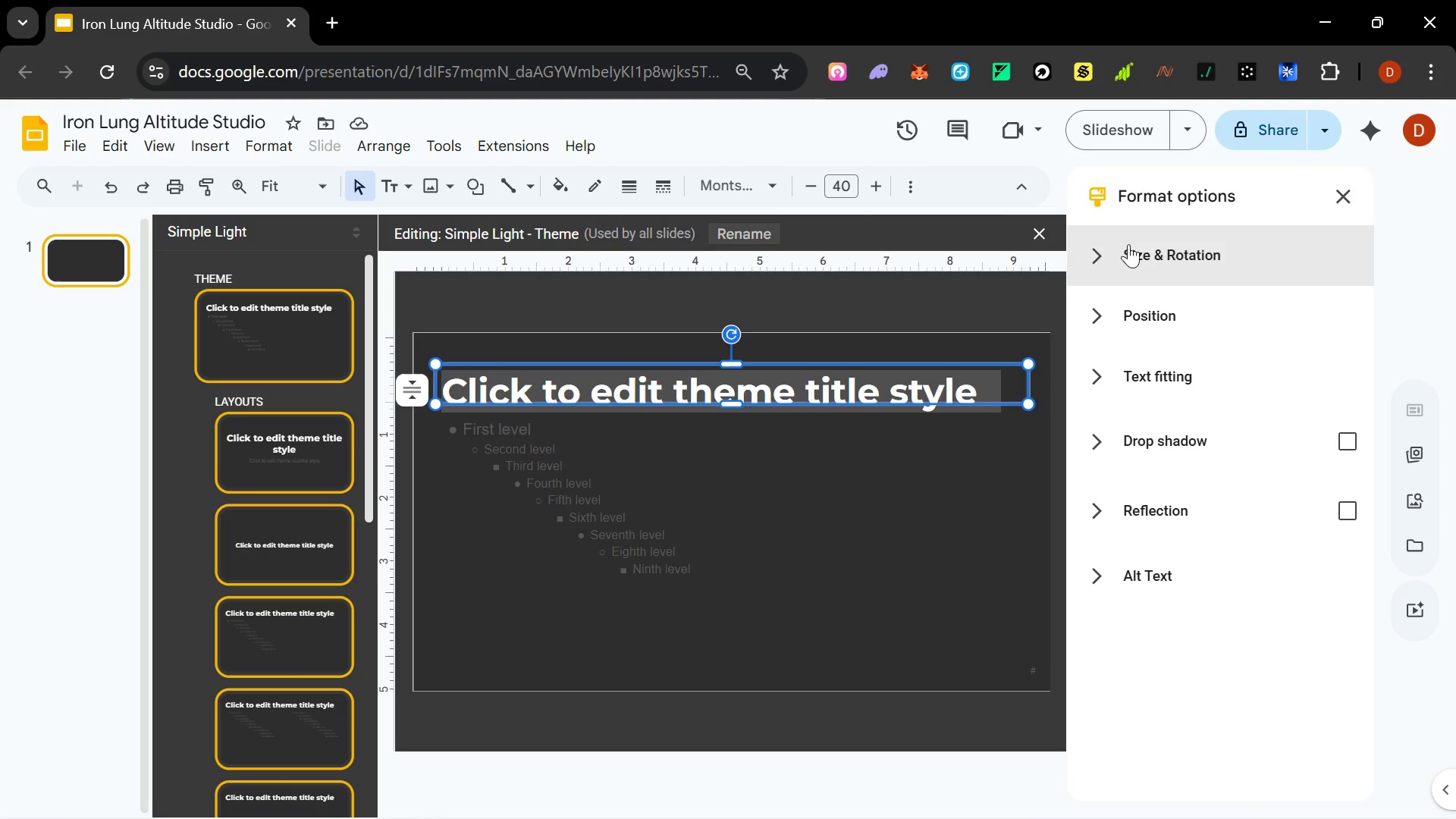 
left_click([1093, 257])
 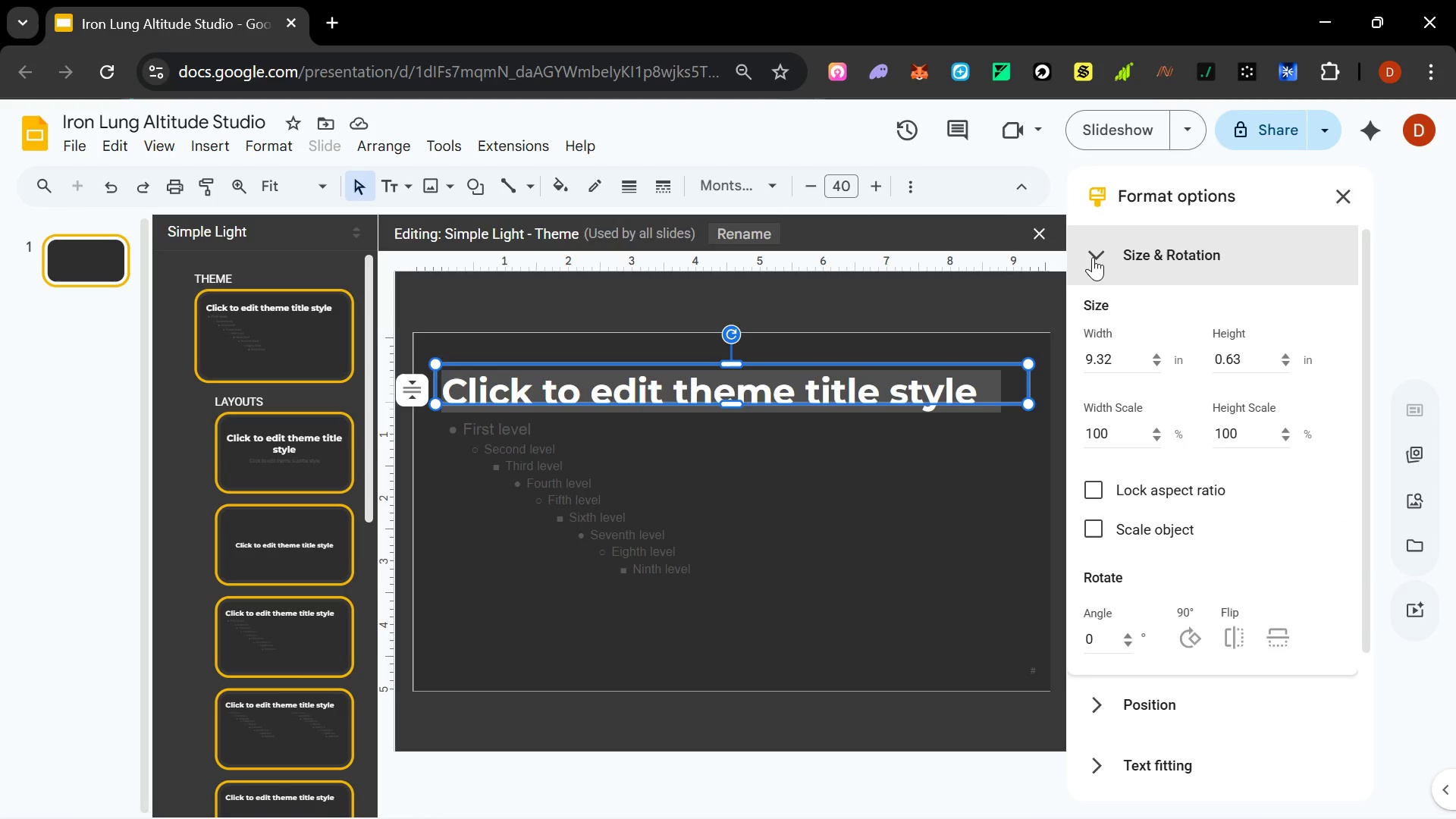 
left_click([1093, 257])
 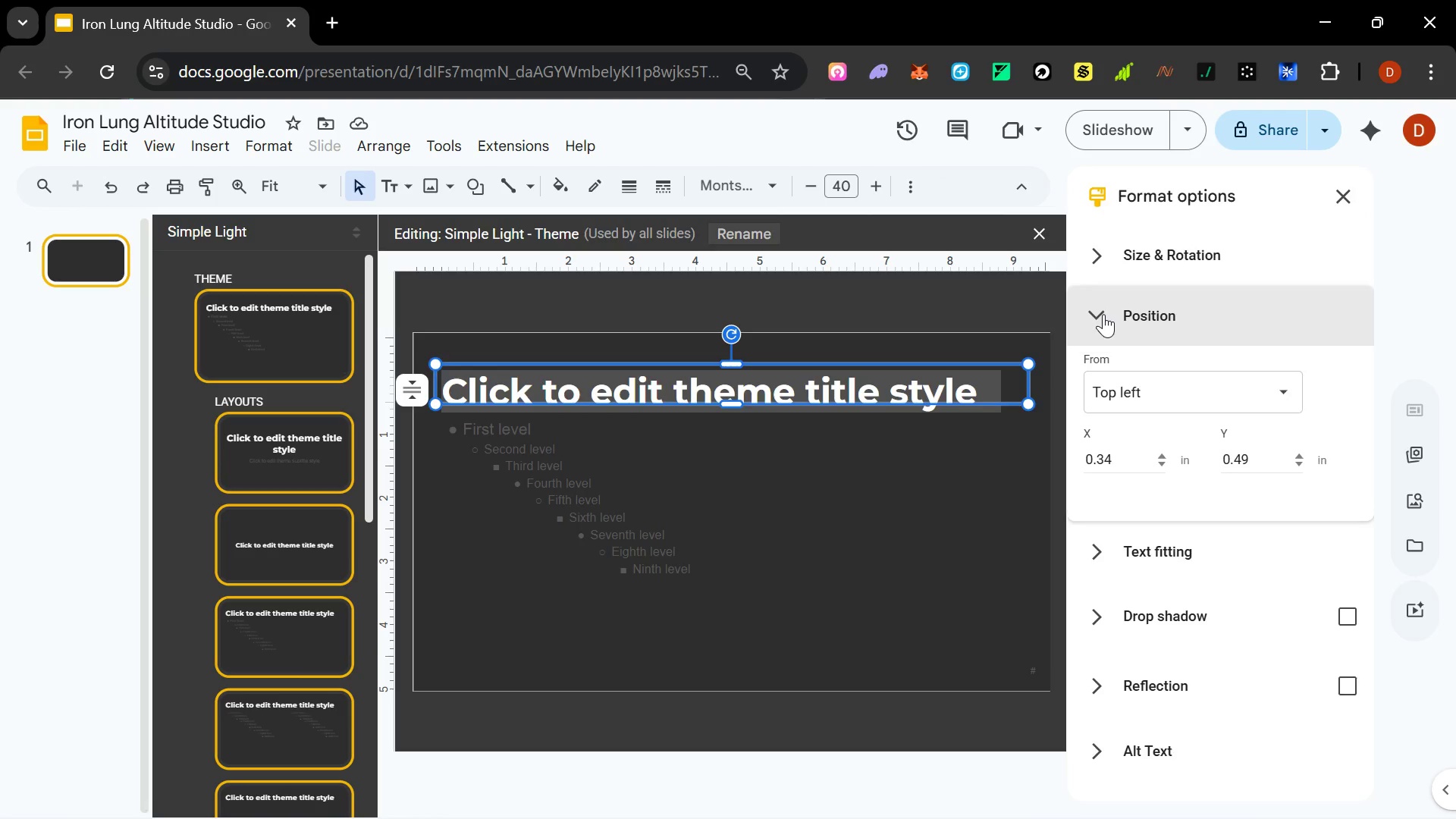 
left_click([1099, 315])
 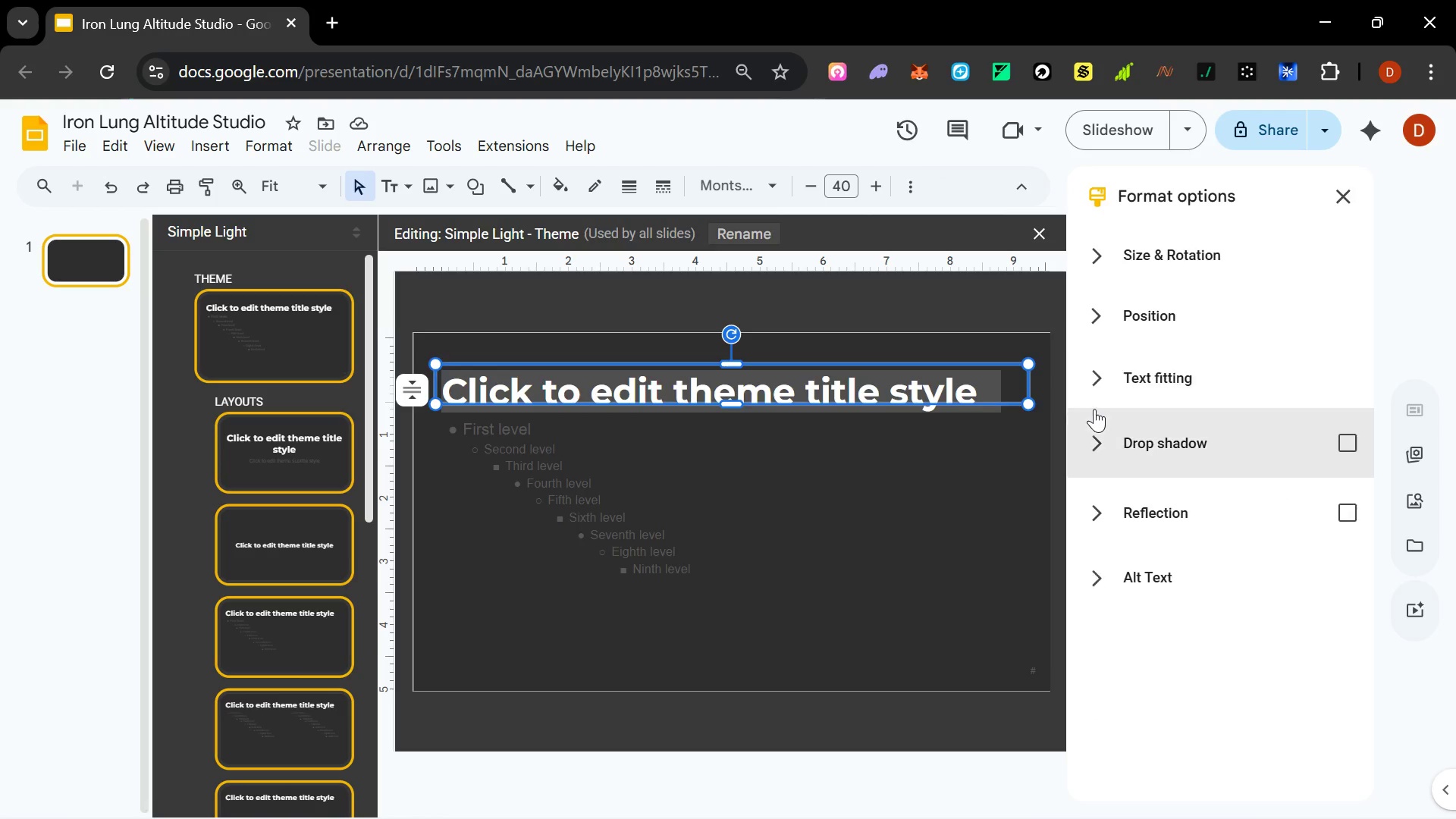 
left_click([1094, 409])
 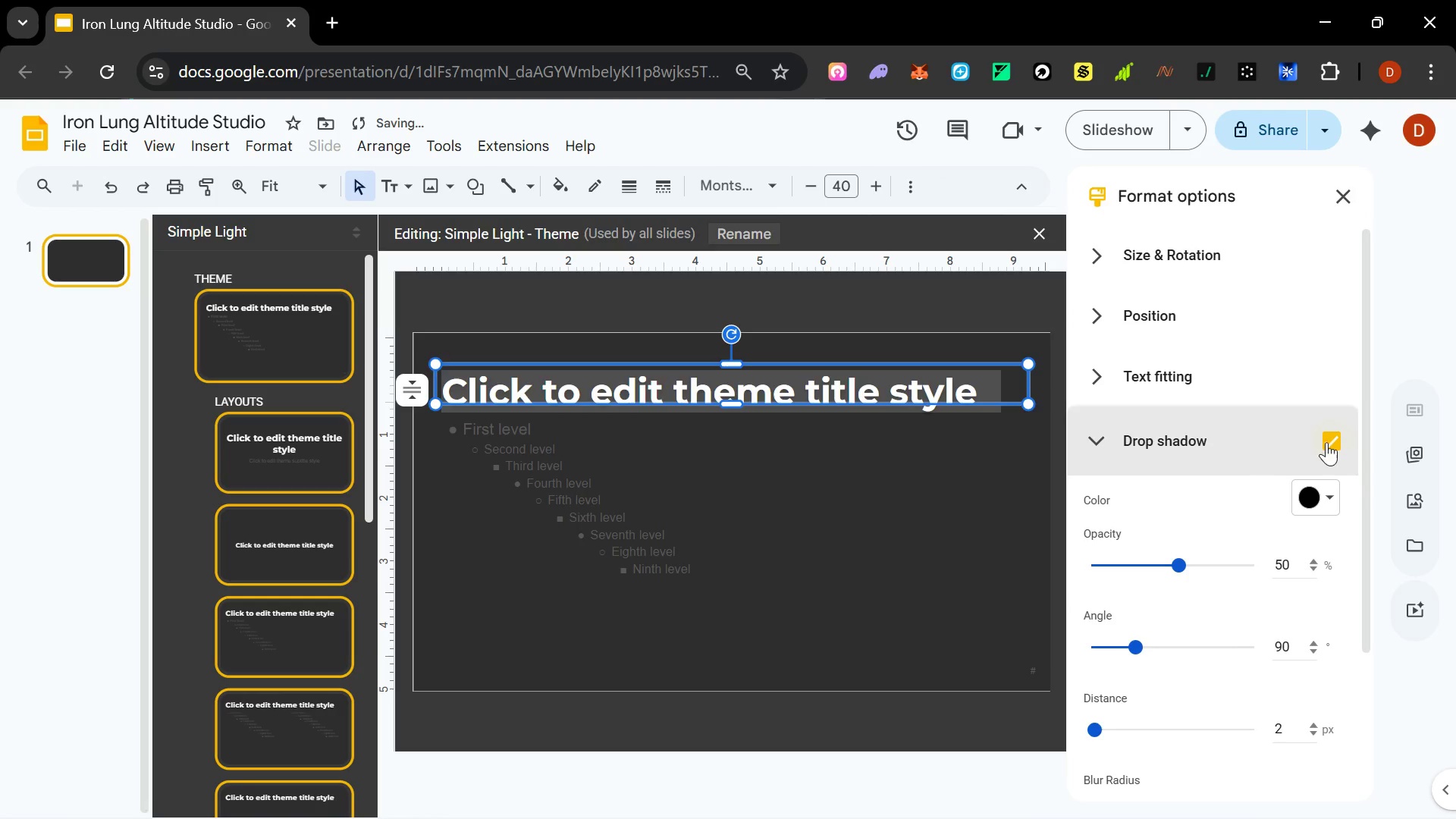 
left_click([1326, 442])
 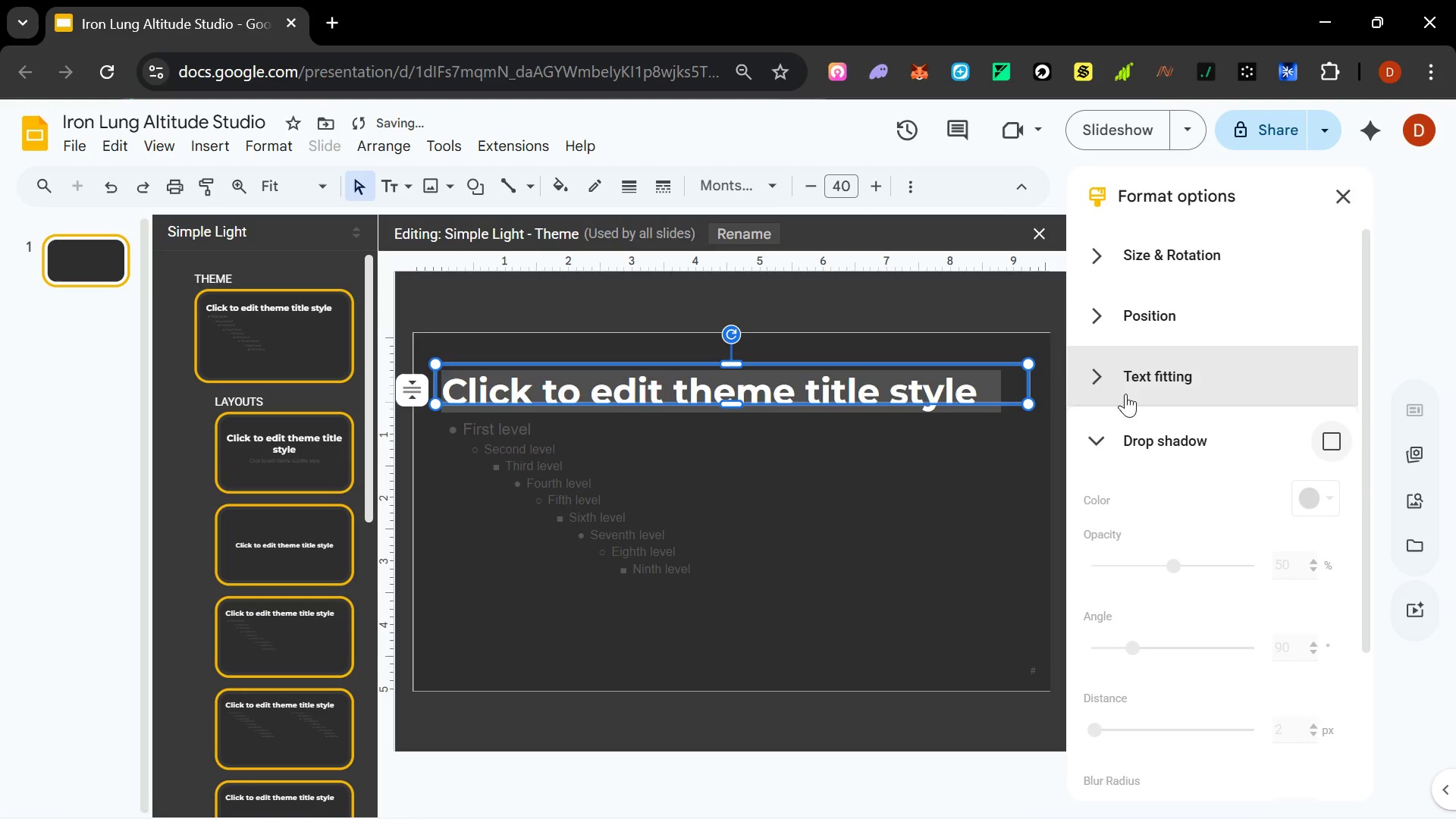 
left_click([1112, 387])
 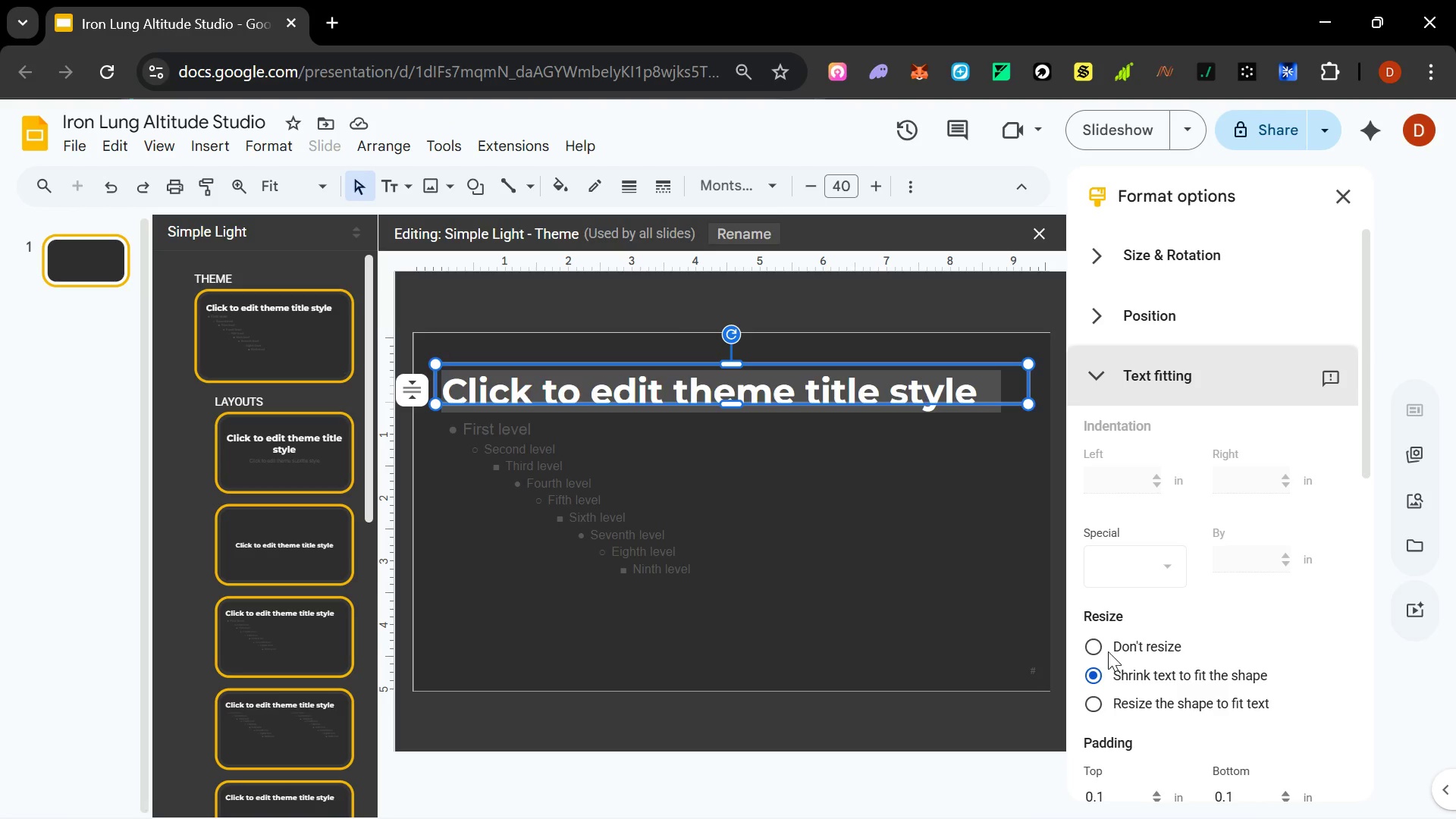 
wait(6.83)
 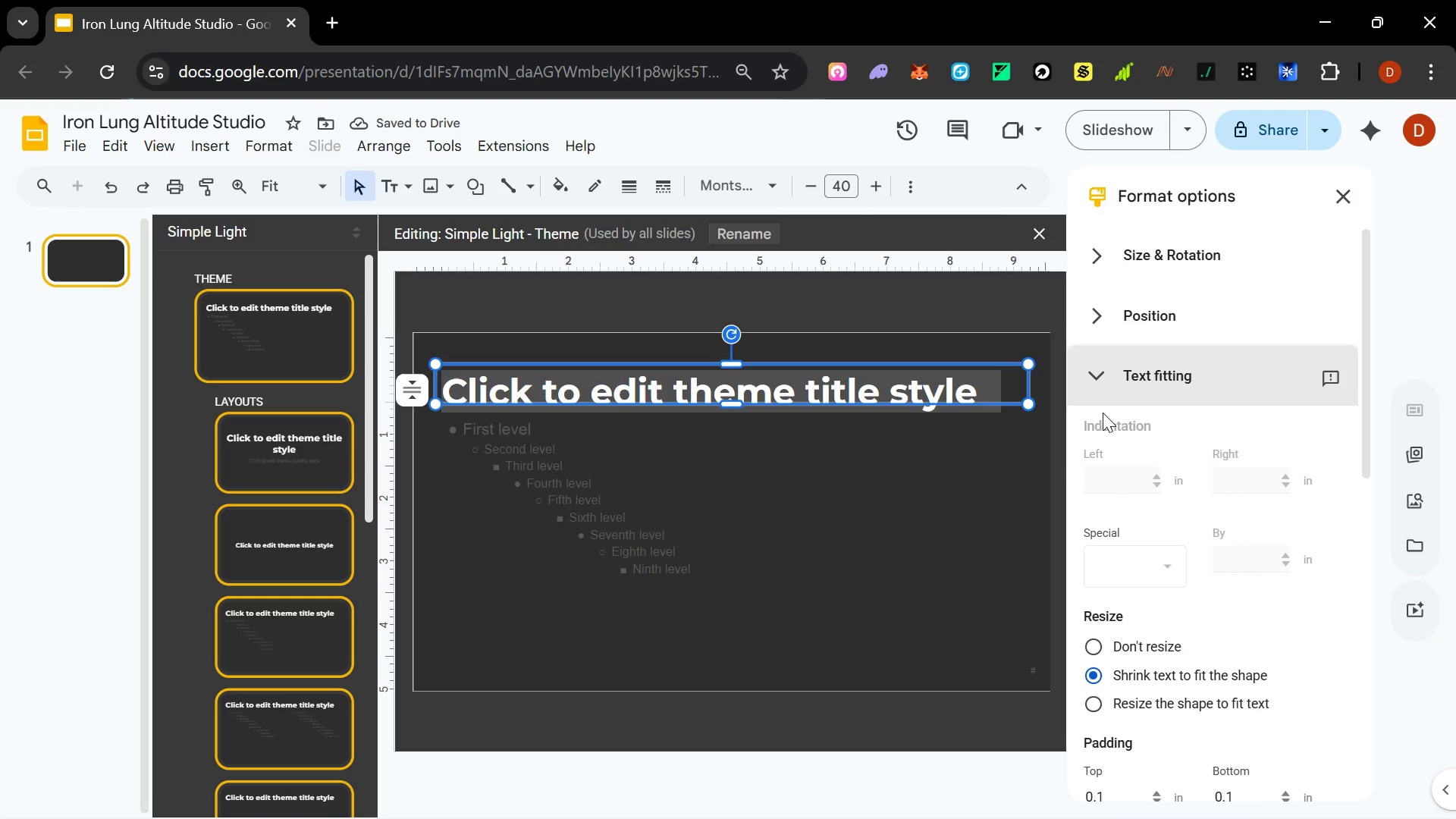 
left_click([1103, 378])
 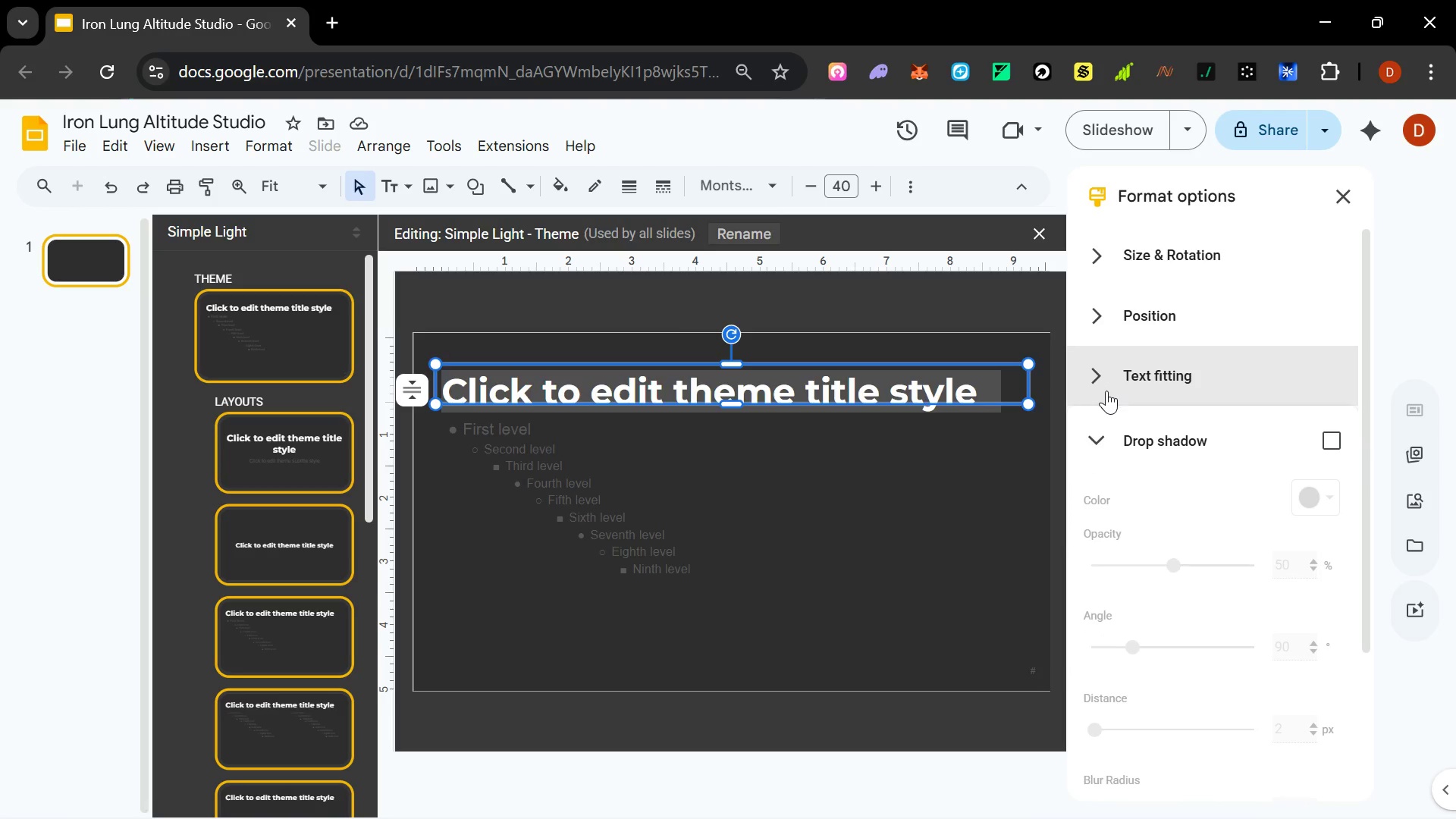 
scroll: coordinate [1108, 421], scroll_direction: down, amount: 6.0
 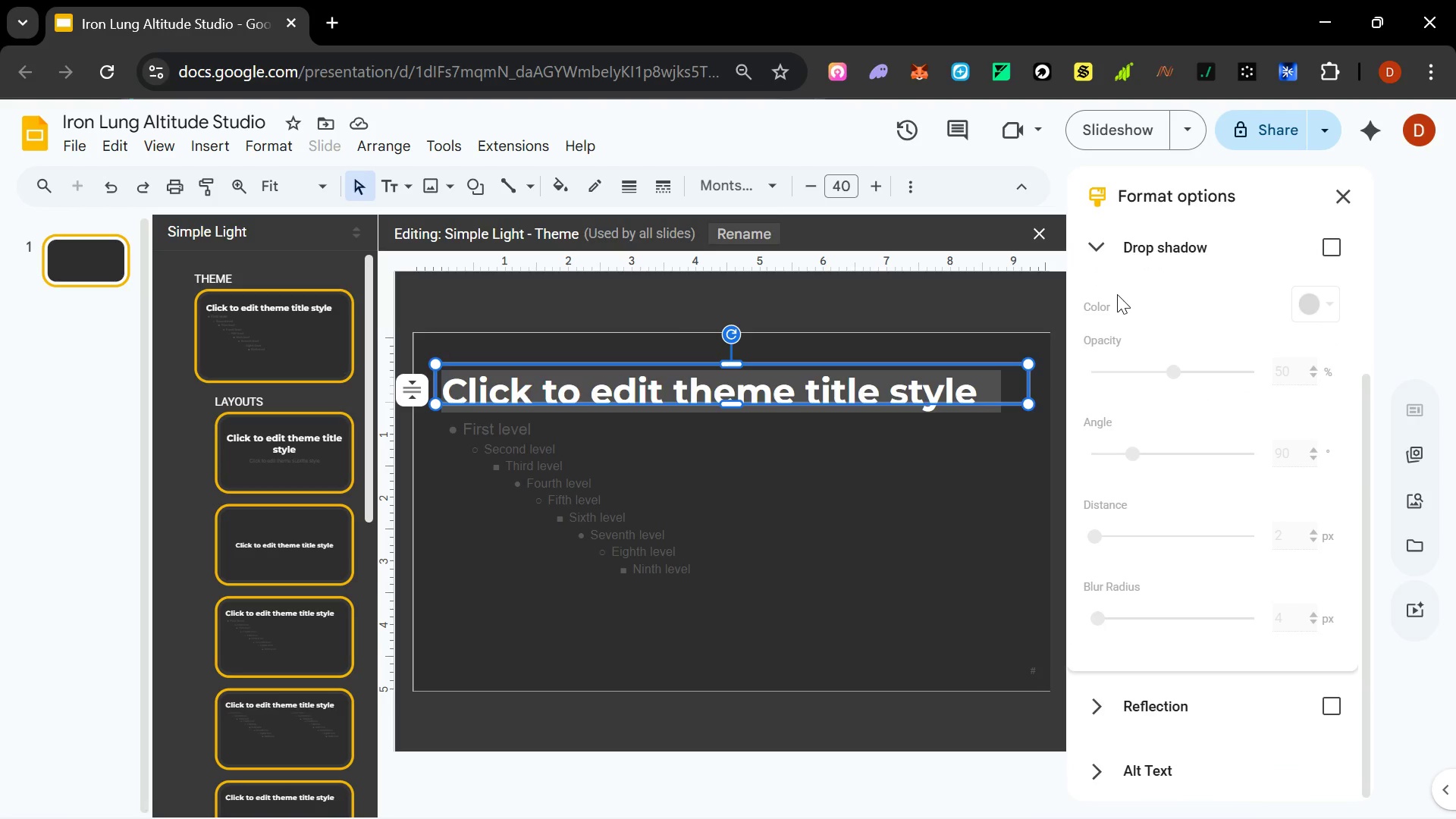 
scroll: coordinate [1116, 293], scroll_direction: none, amount: 0.0
 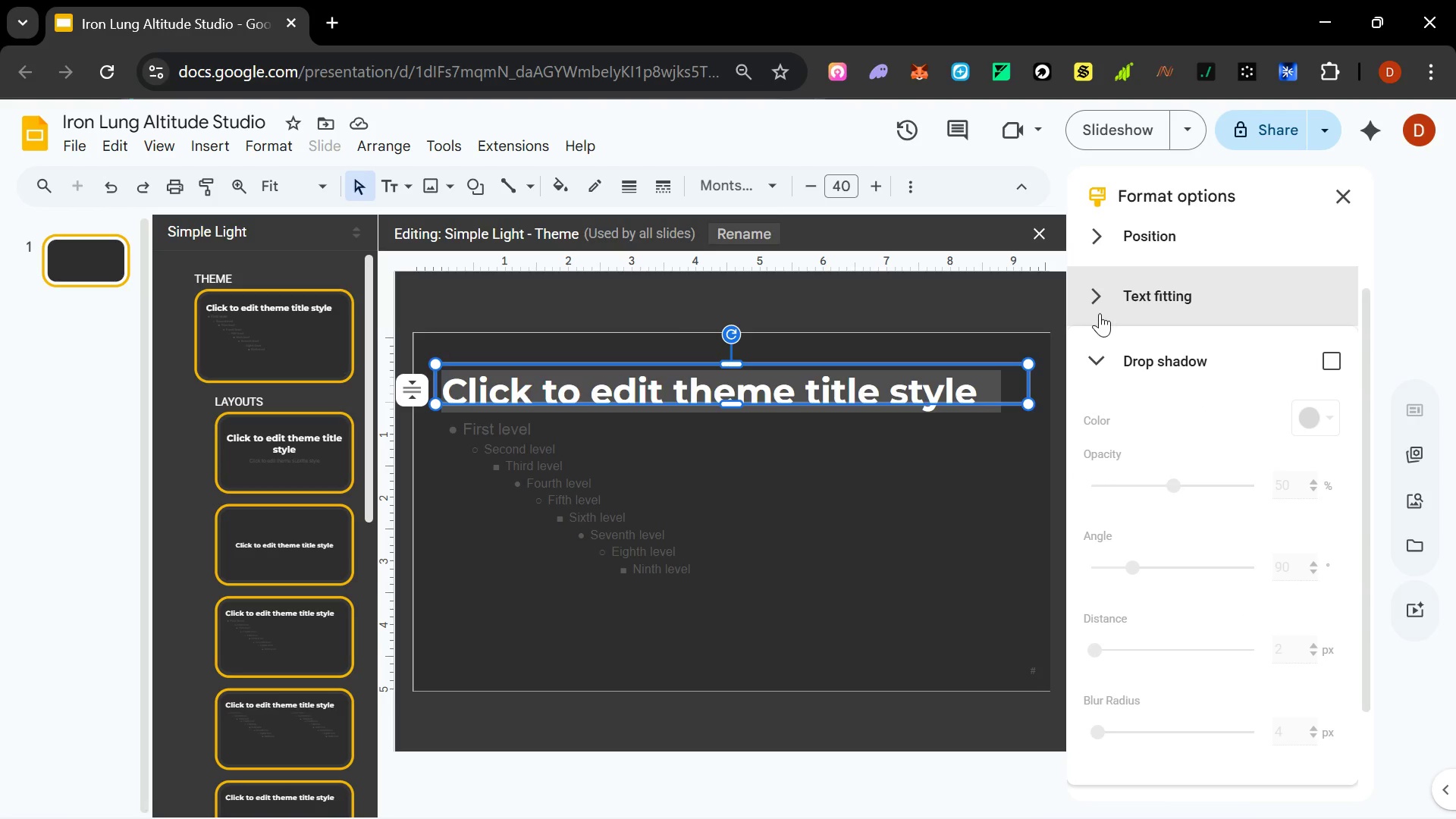 
left_click([1100, 313])
 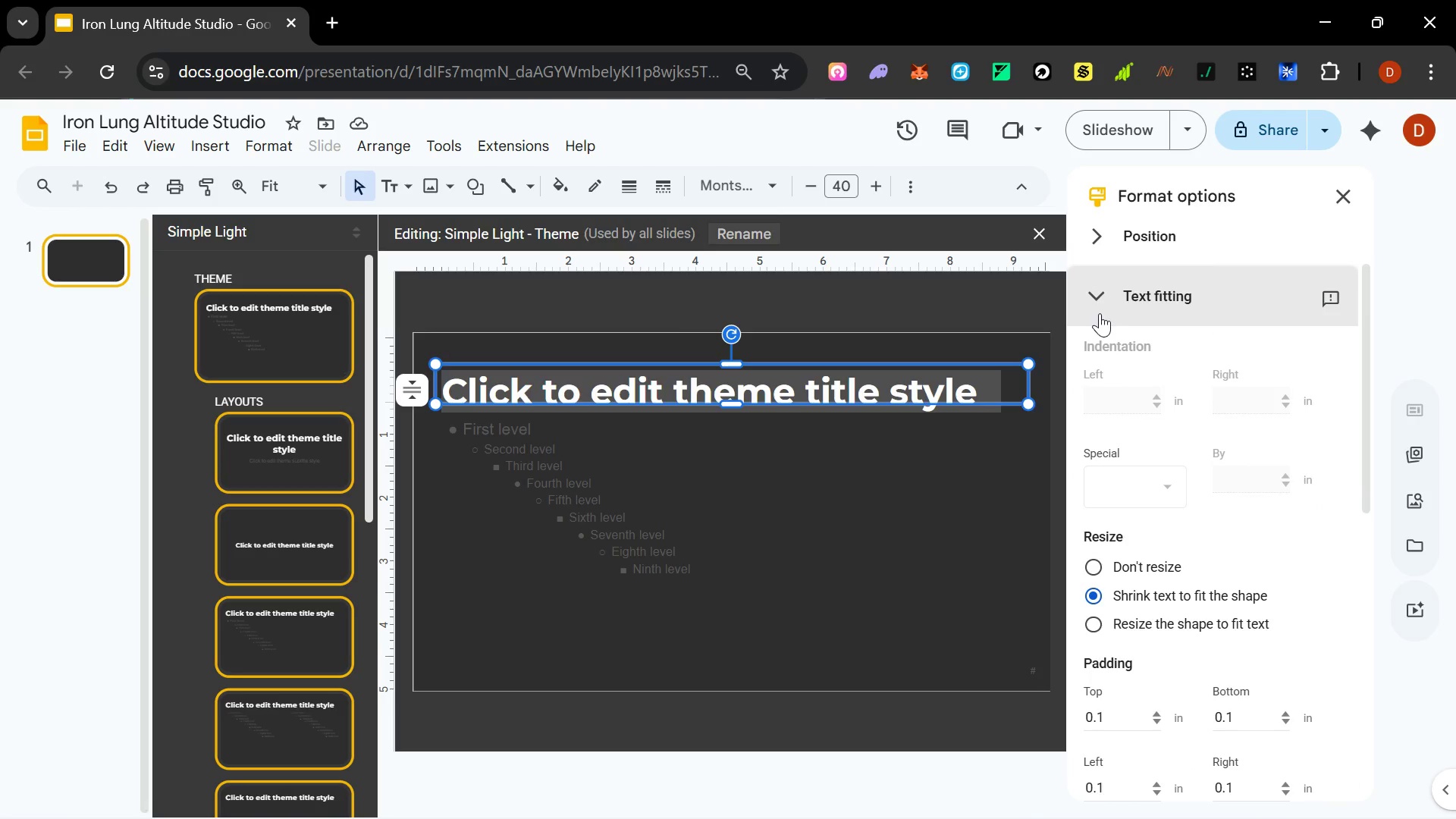 
left_click([1100, 308])
 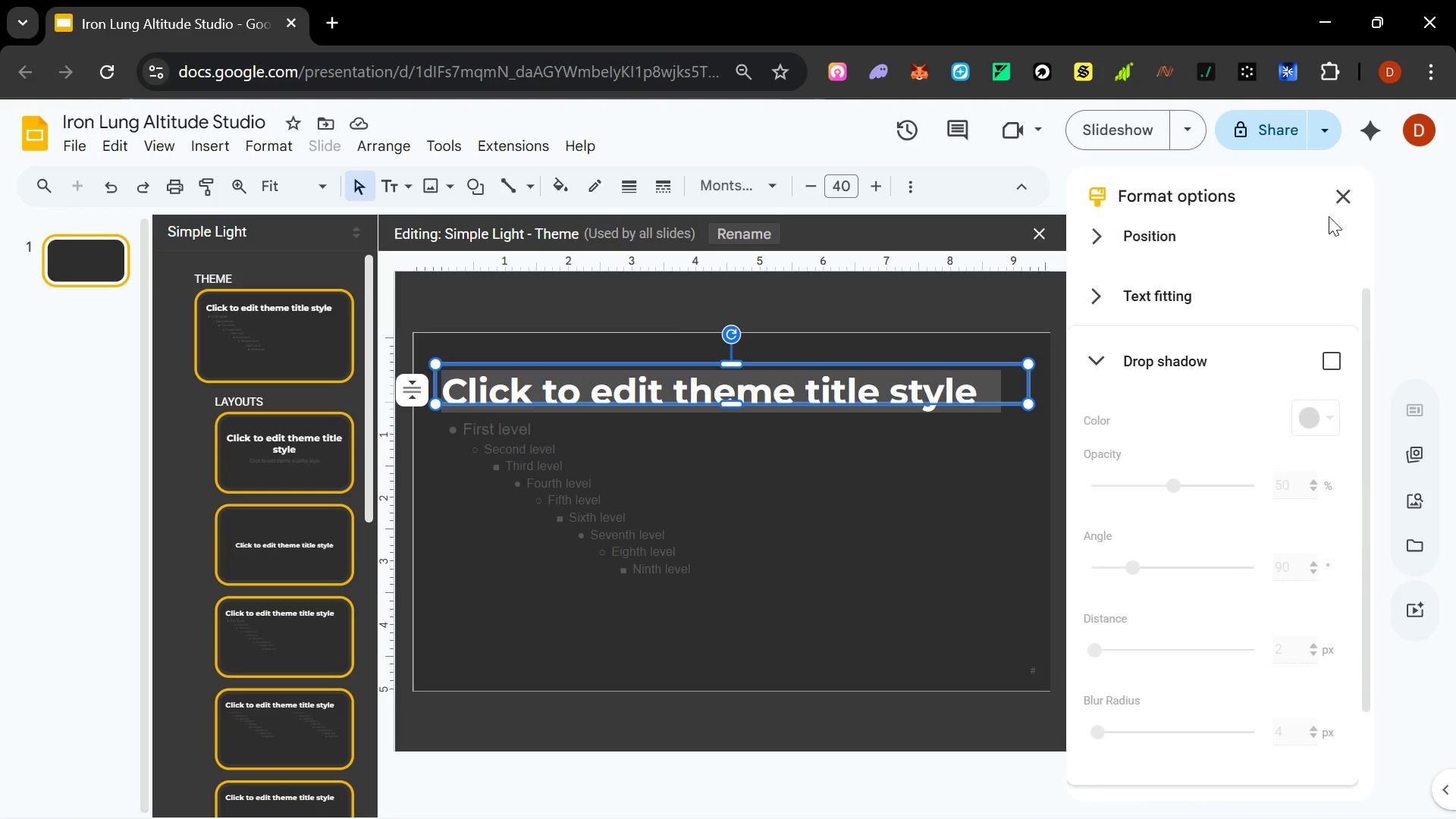 
left_click([1331, 209])
 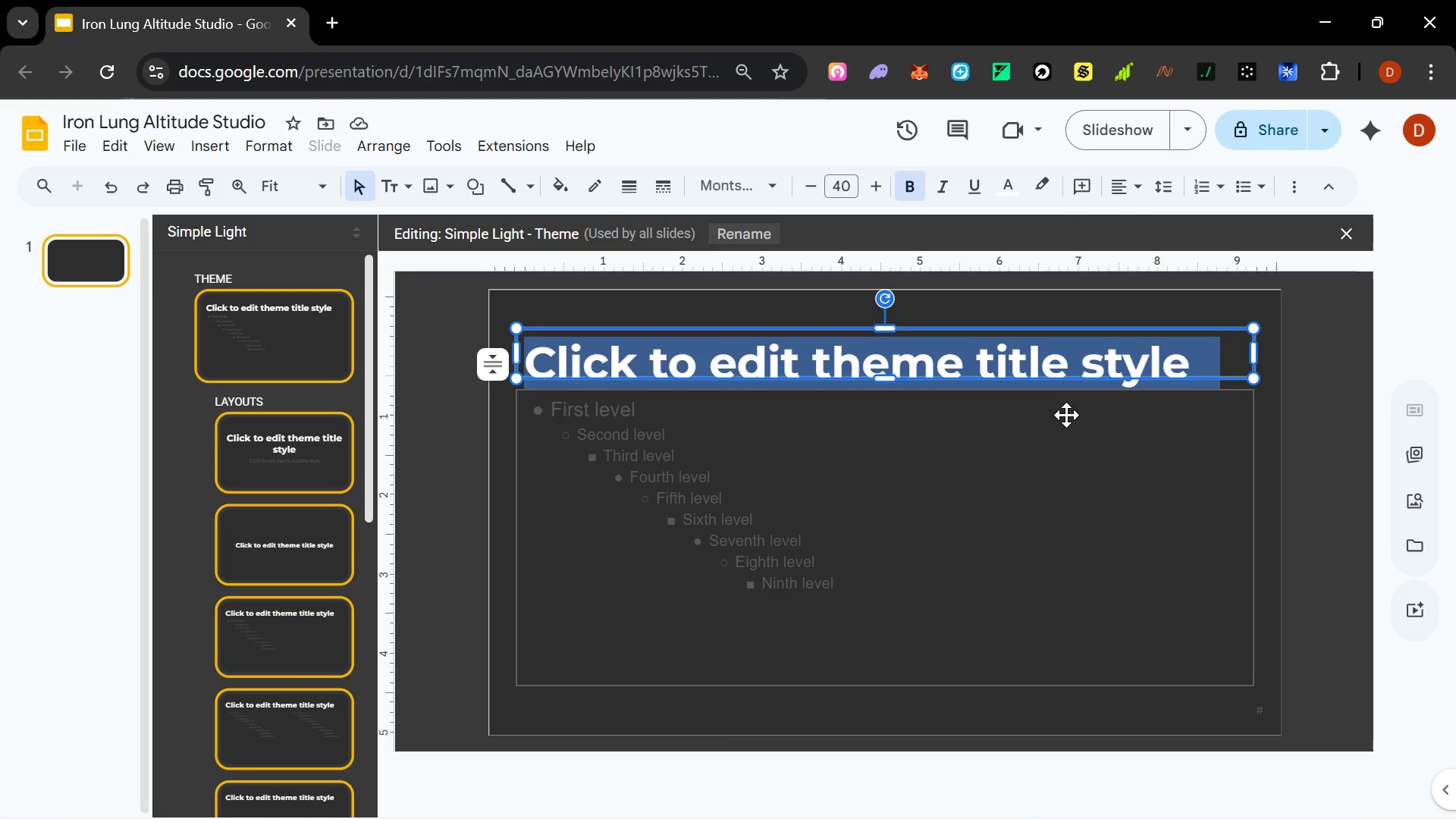 
key(Control+Z)
 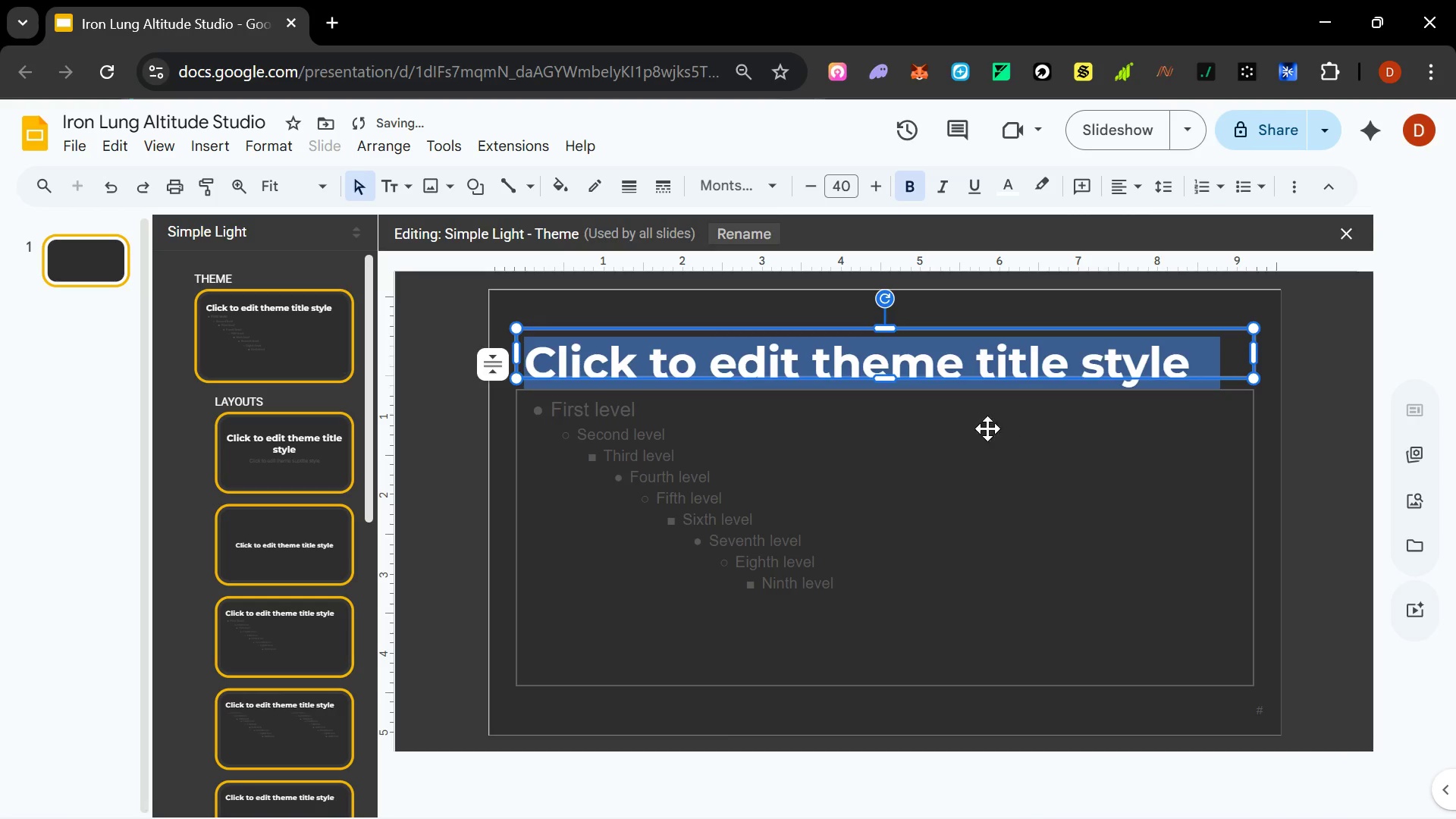 
key(Control+Z)
 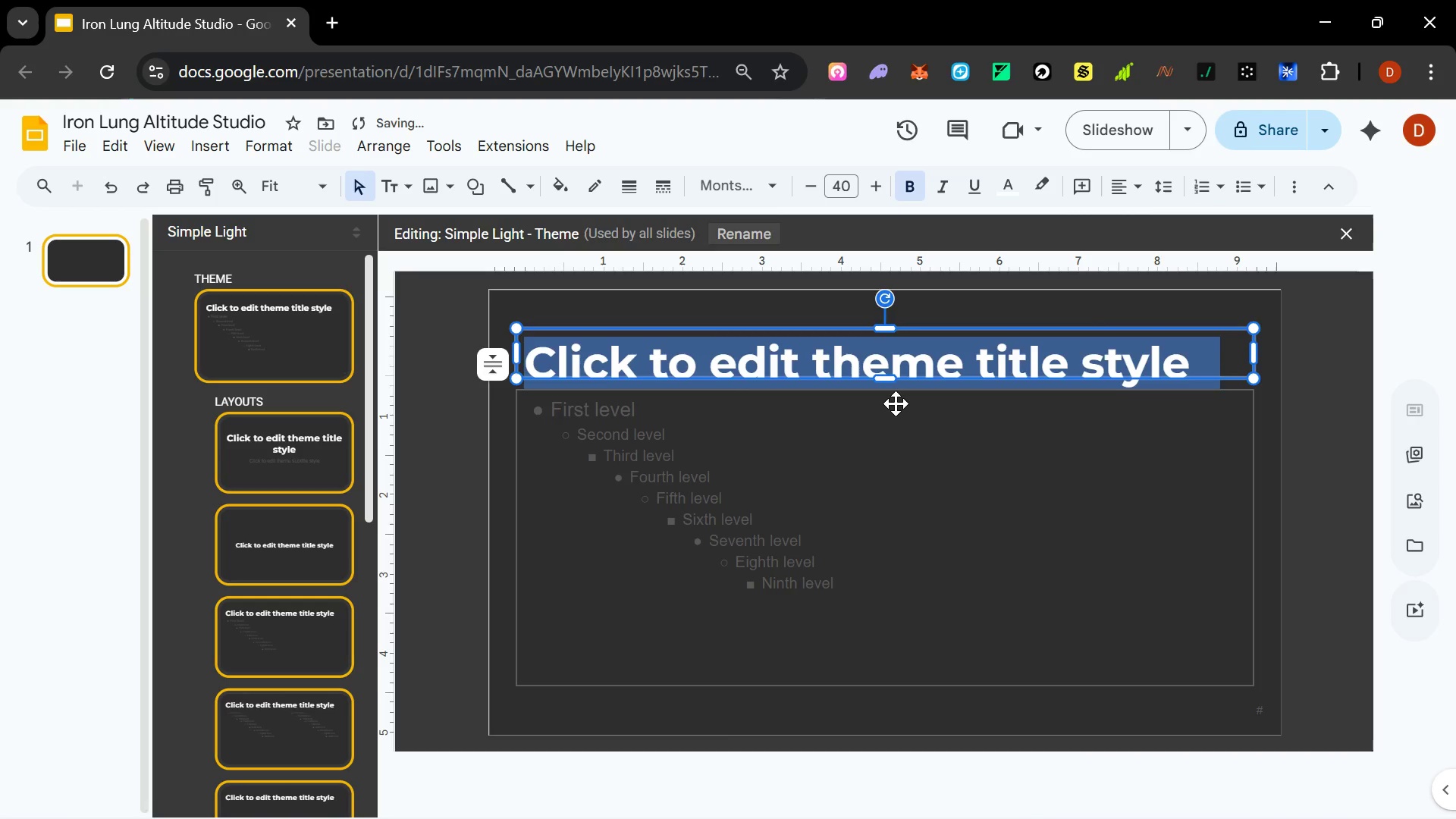 
key(Control+Z)
 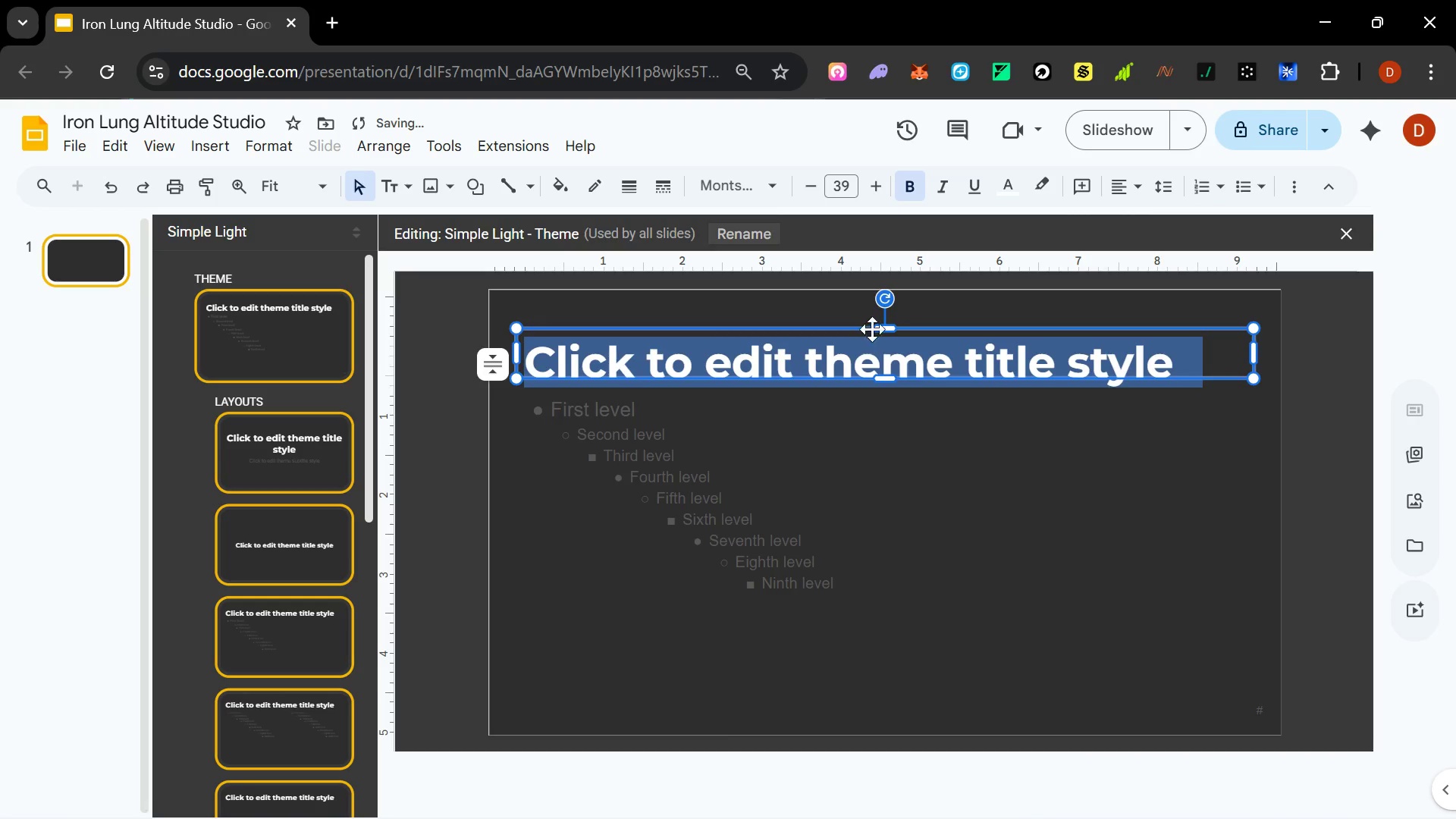 
mouse_move([850, 184])
 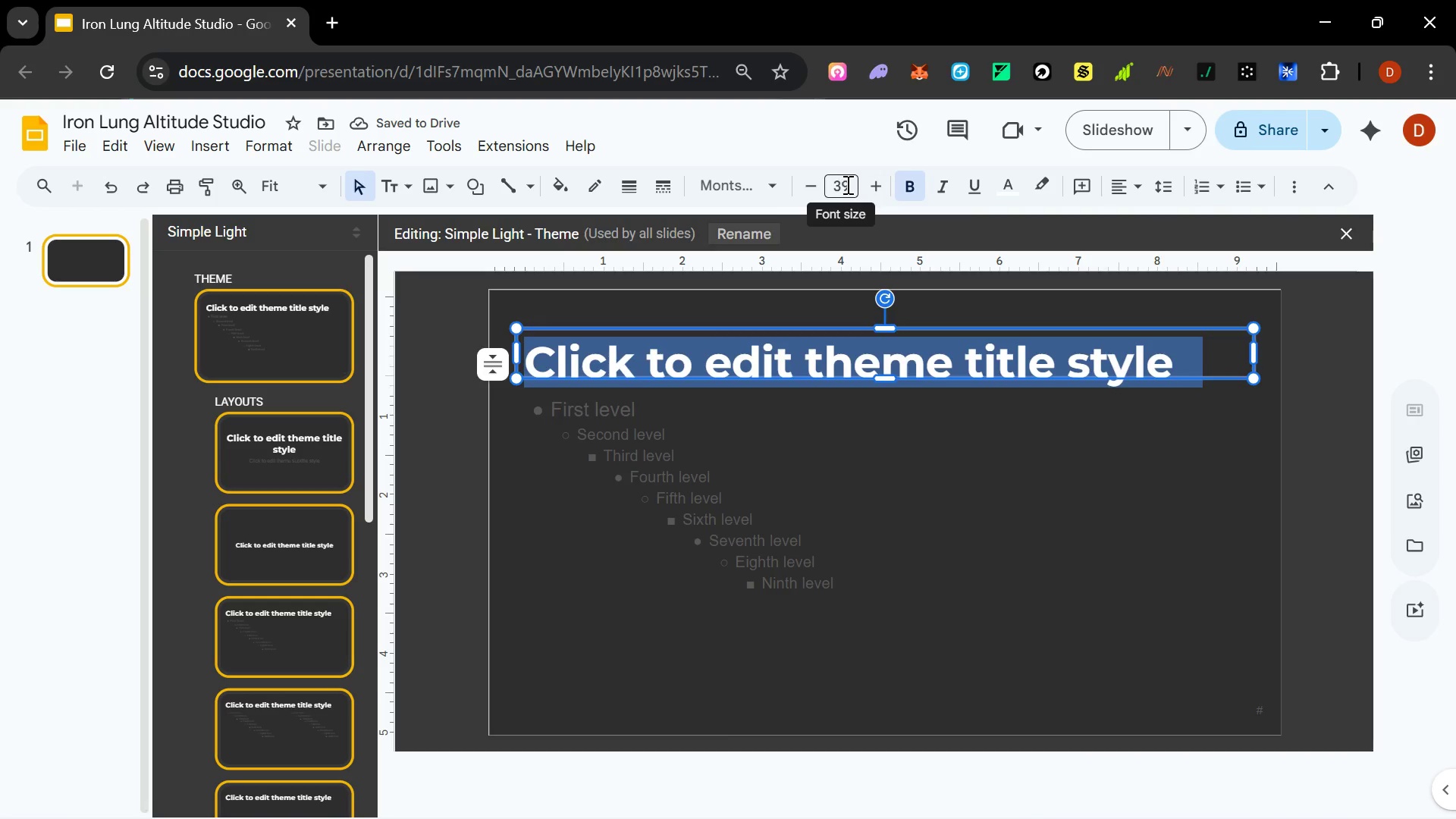 
left_click([849, 184])
 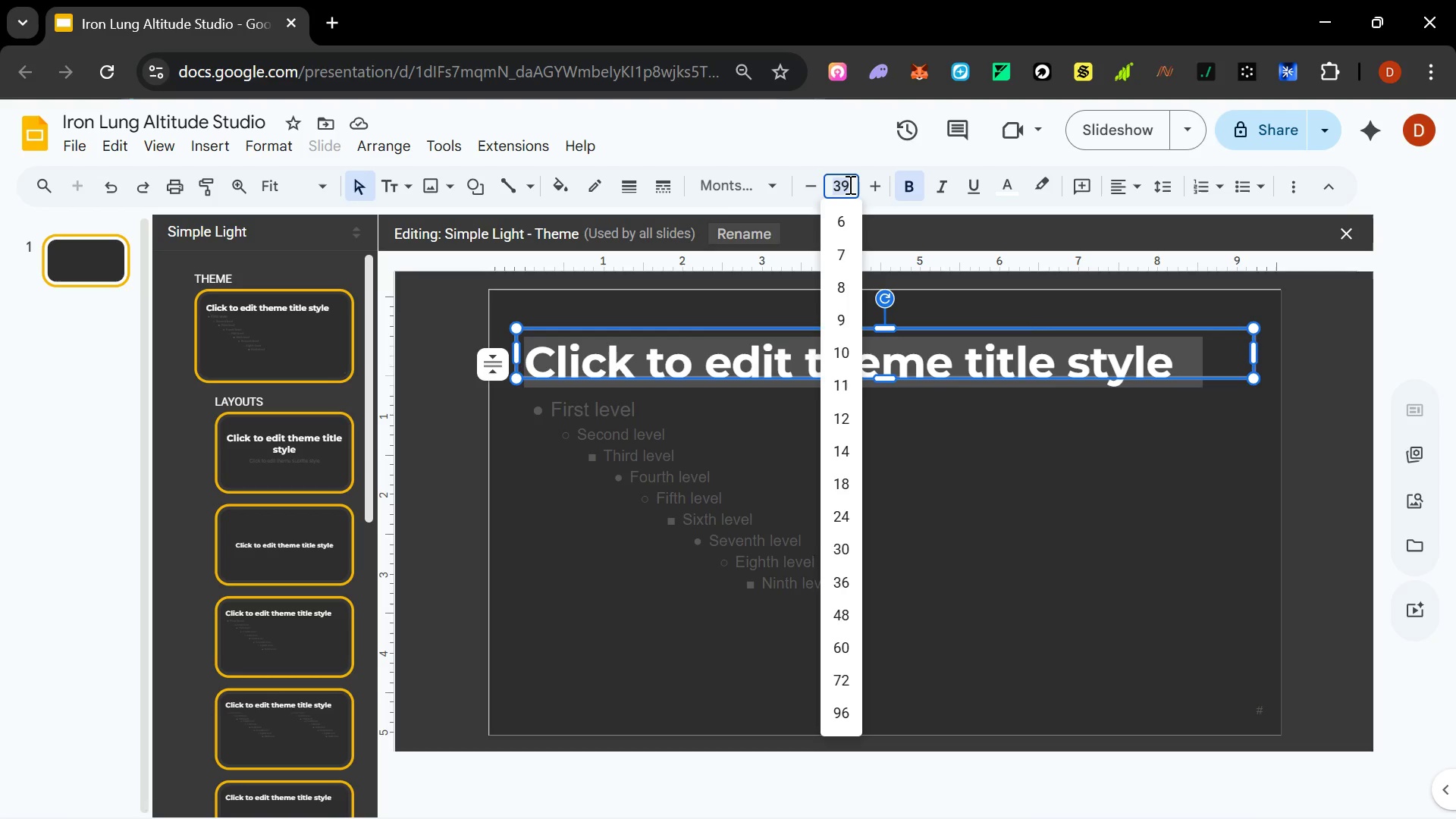 
type(30)
 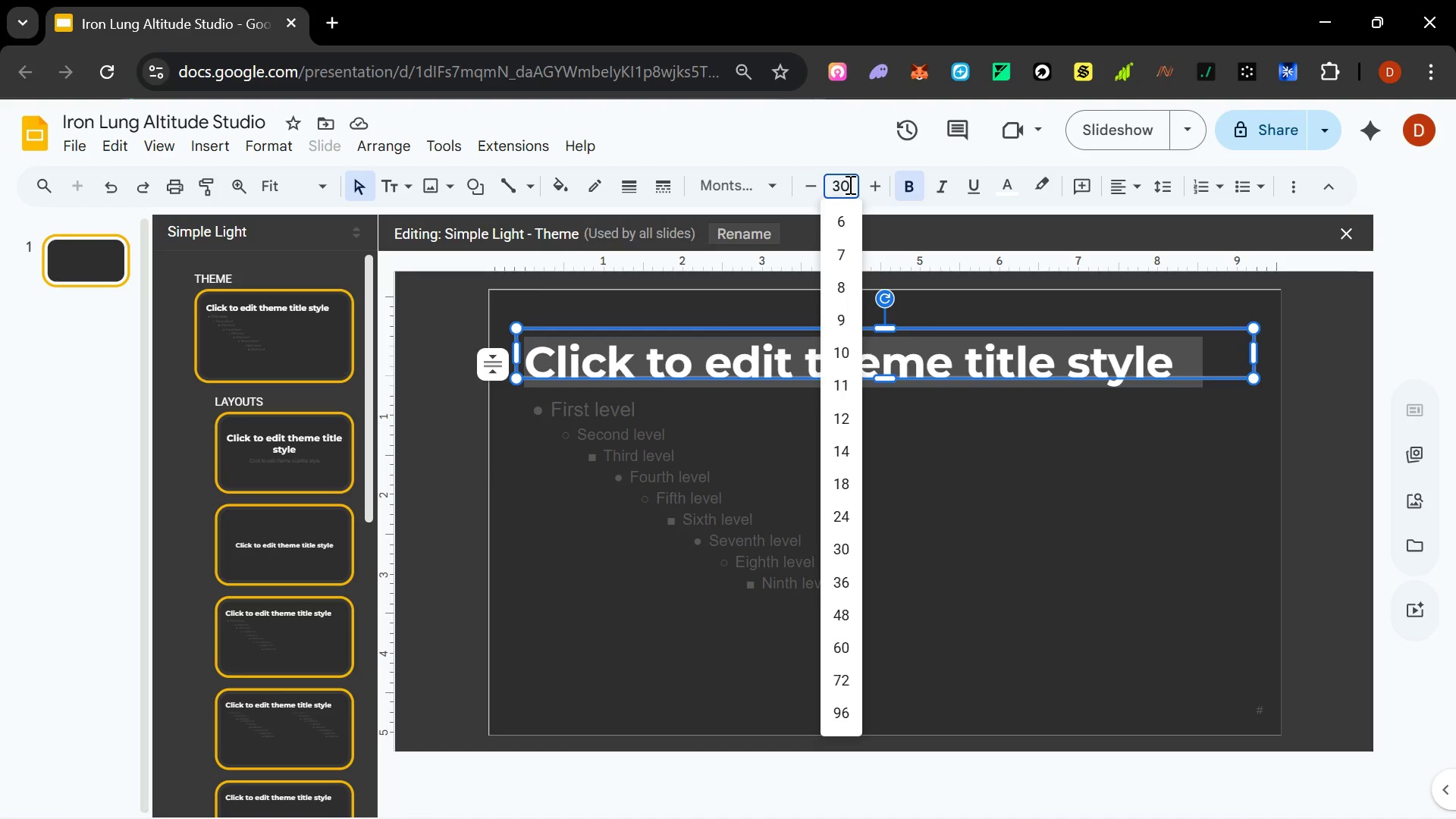 
key(Enter)
 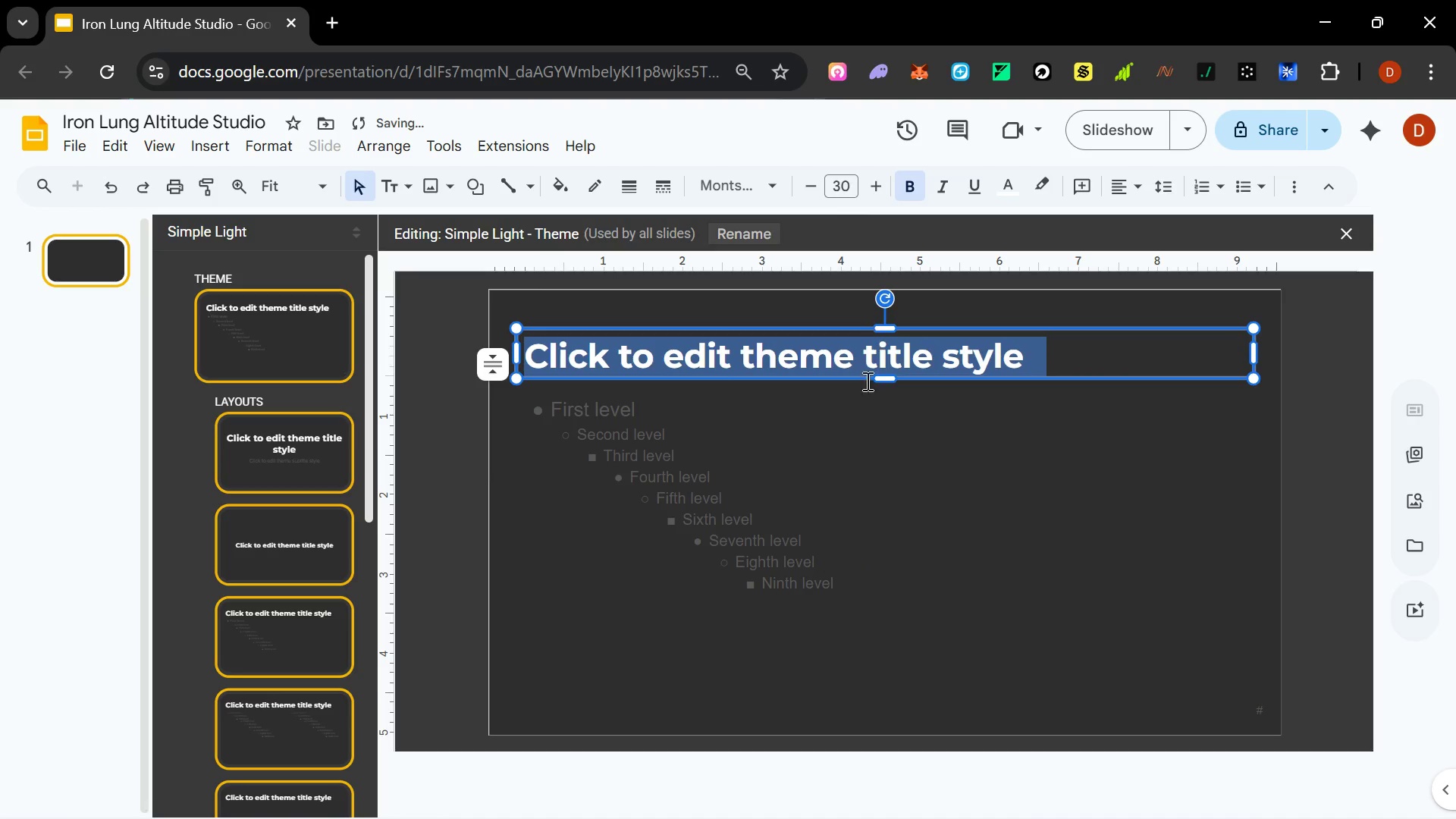 
left_click([852, 529])
 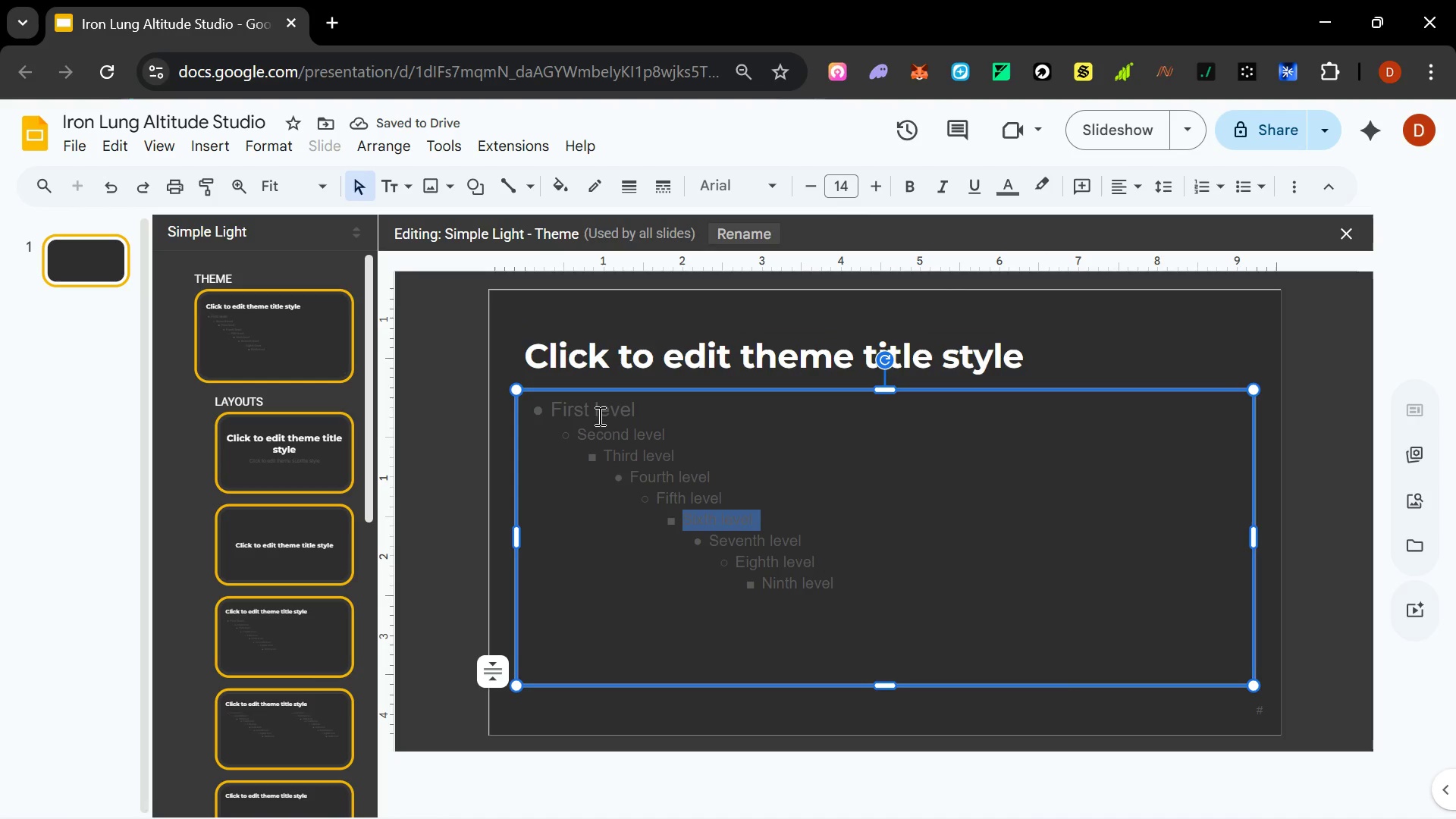 
left_click([587, 401])
 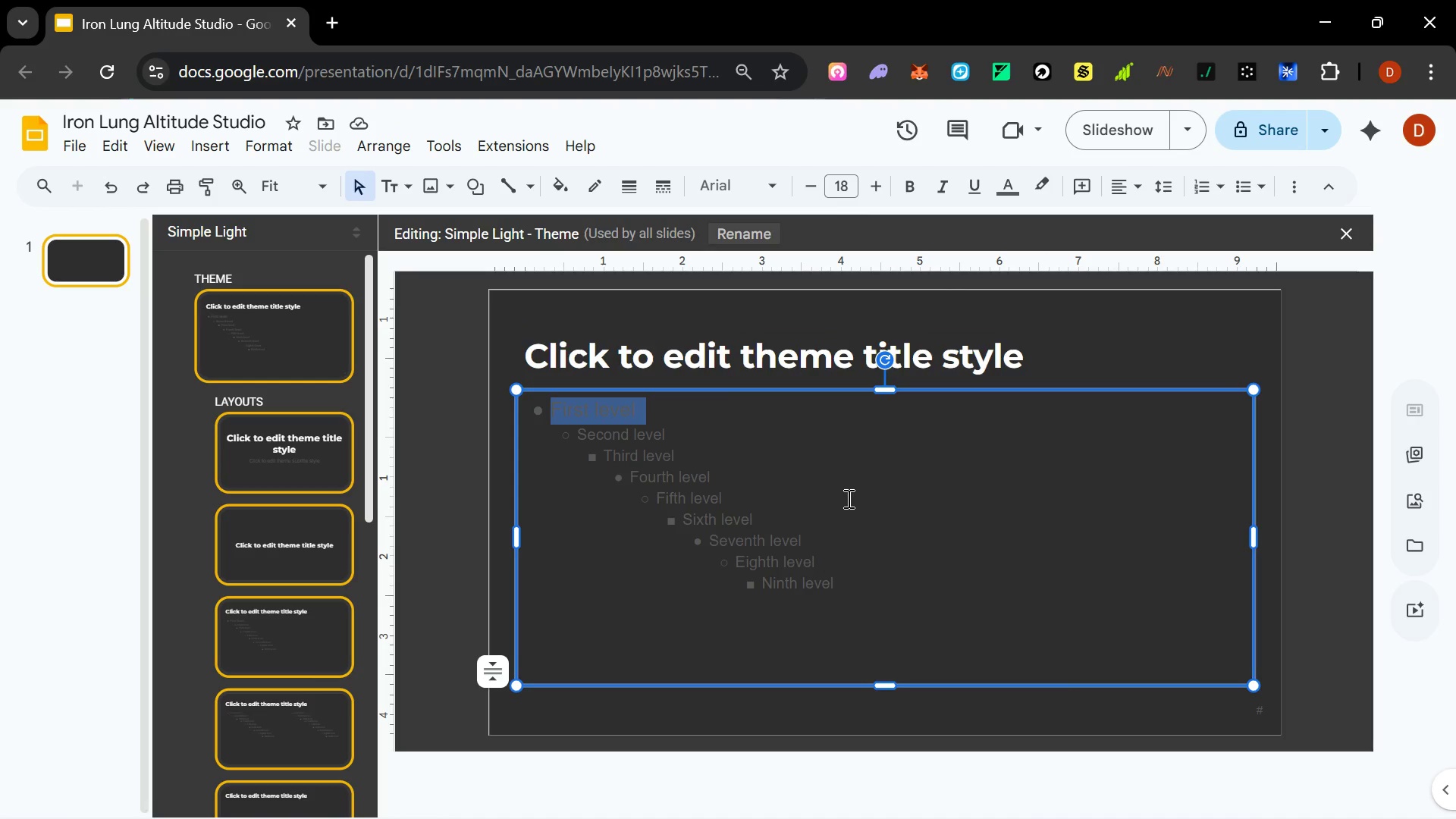 
wait(8.81)
 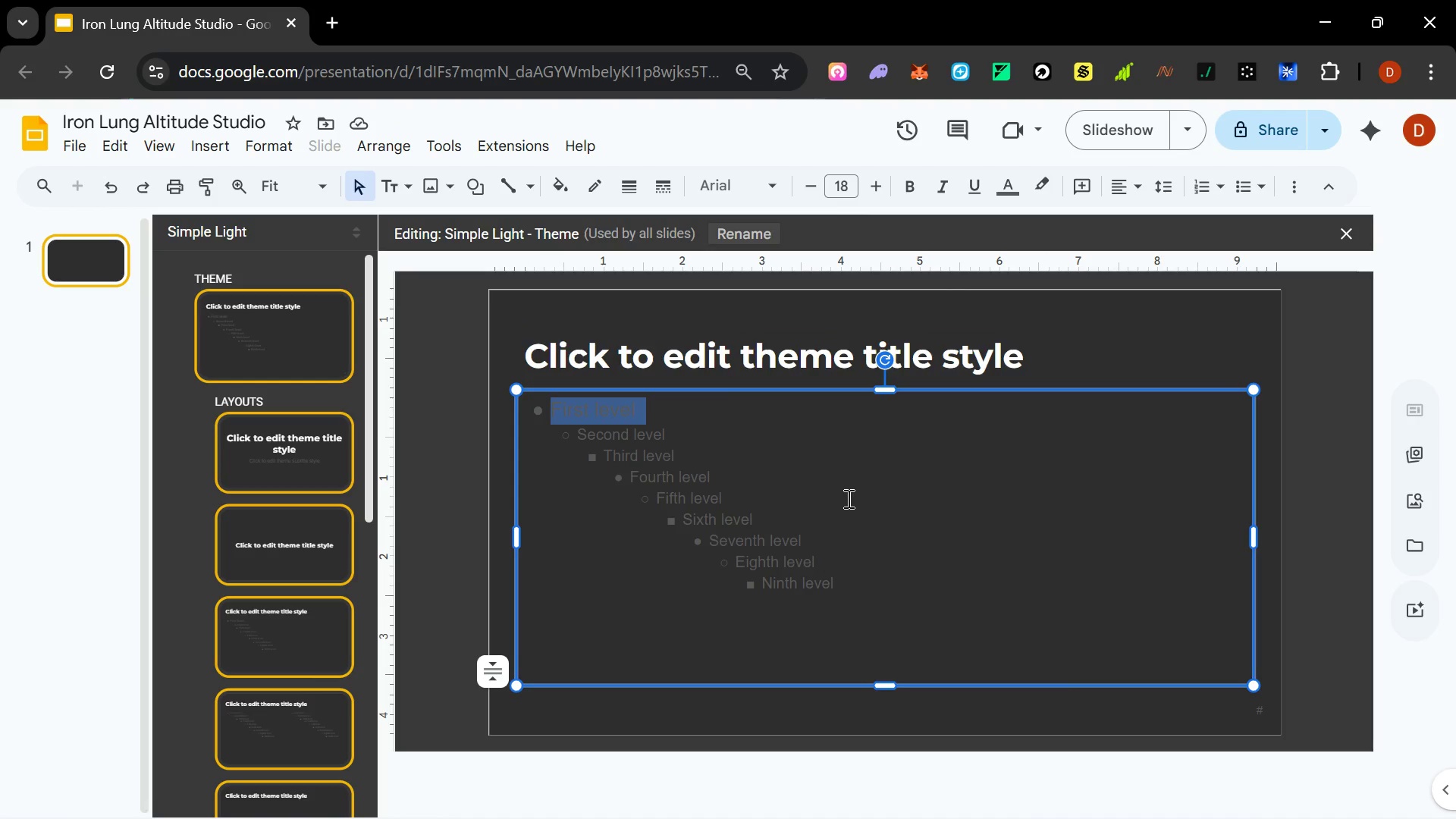 
key(Control+A)
 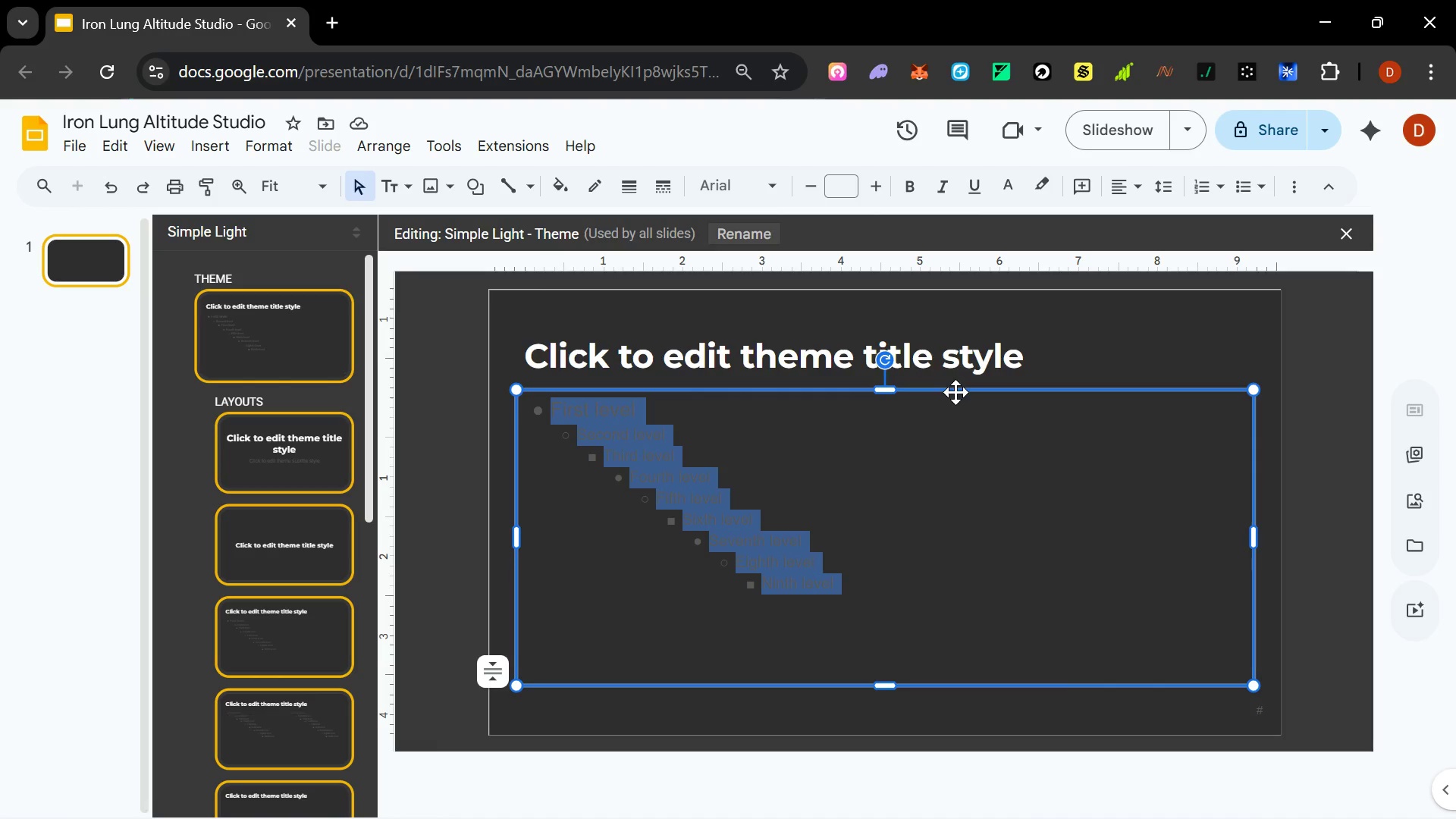 
wait(6.92)
 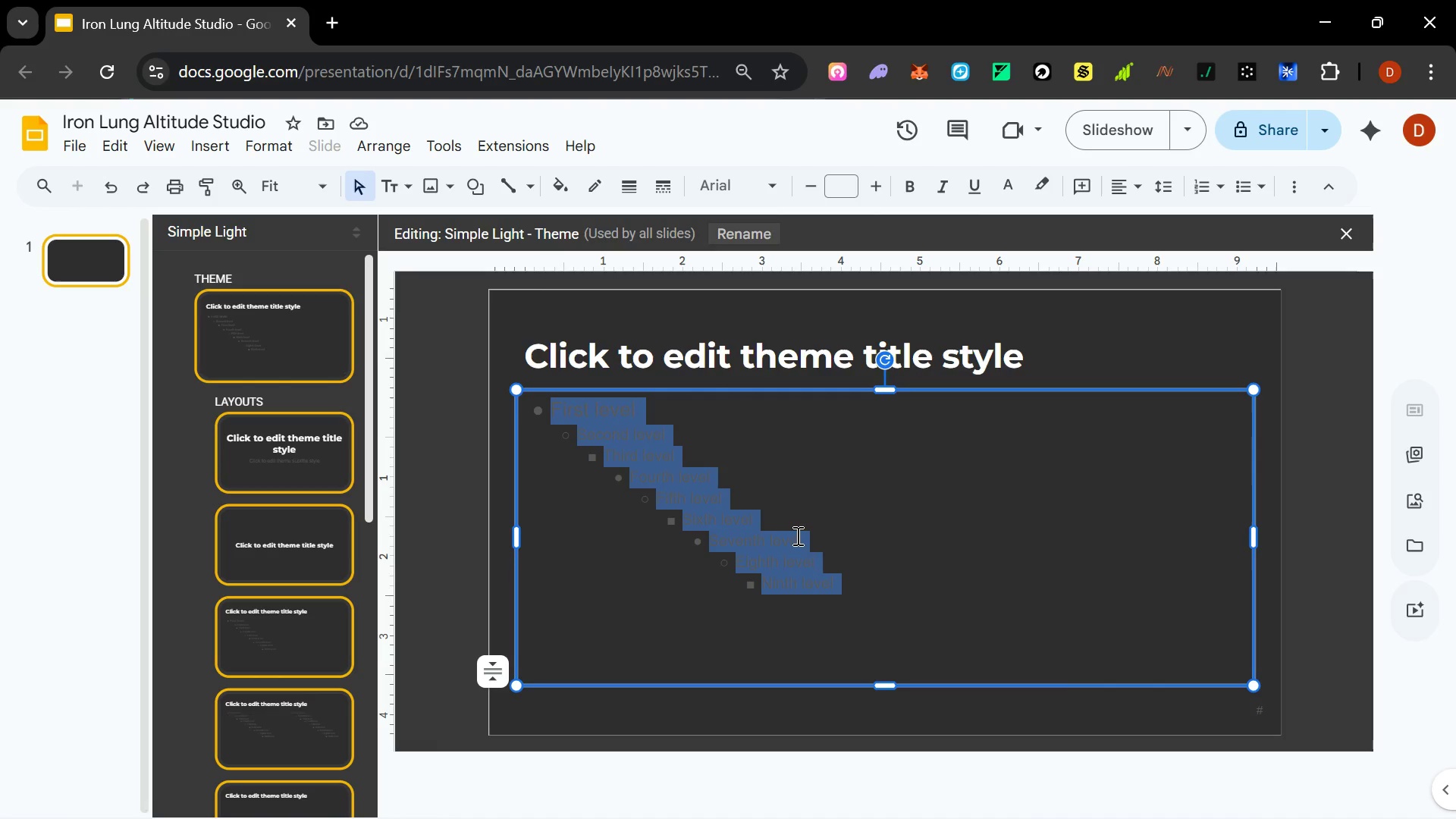 
left_click([777, 183])
 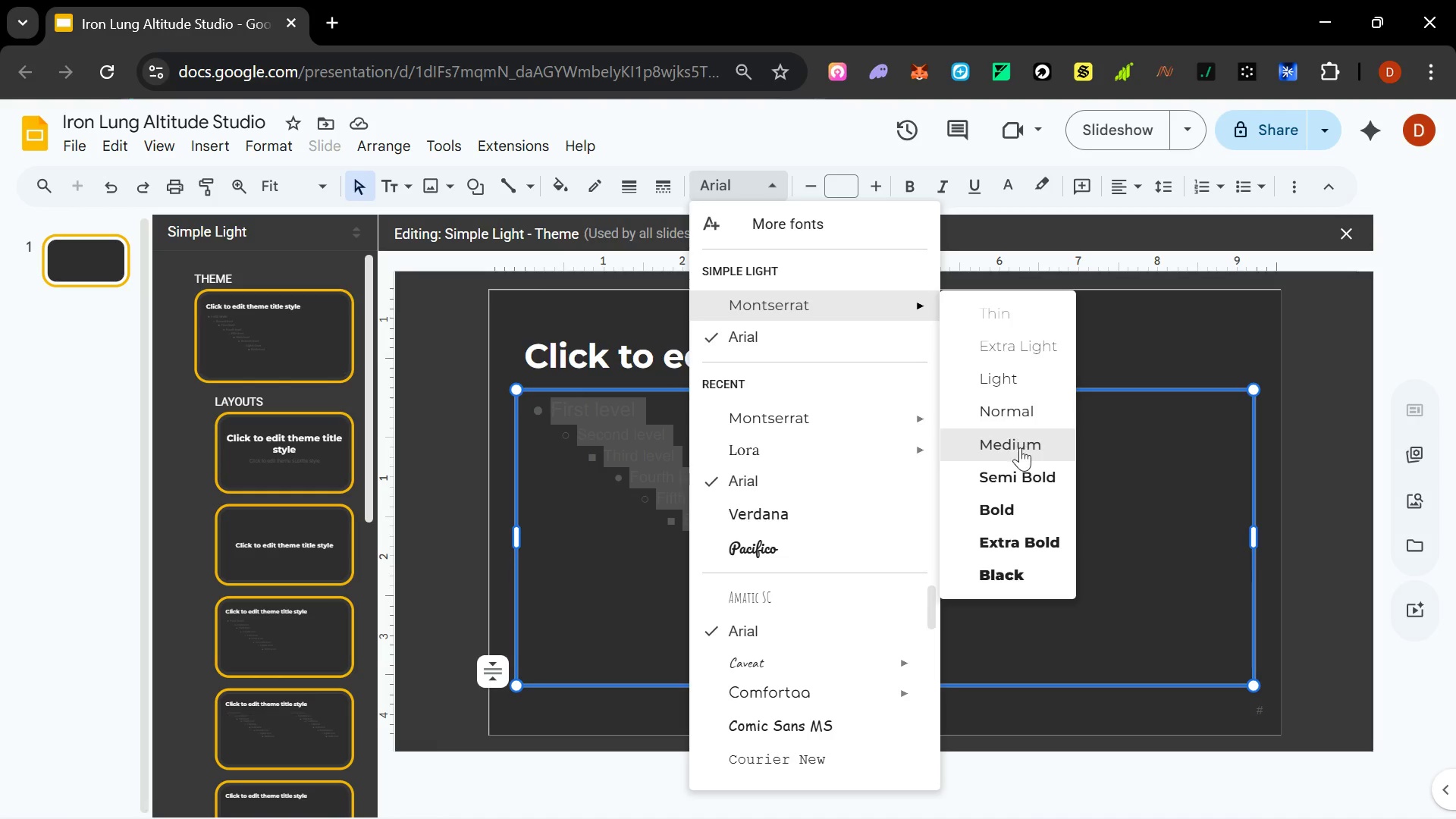 
left_click([1024, 416])
 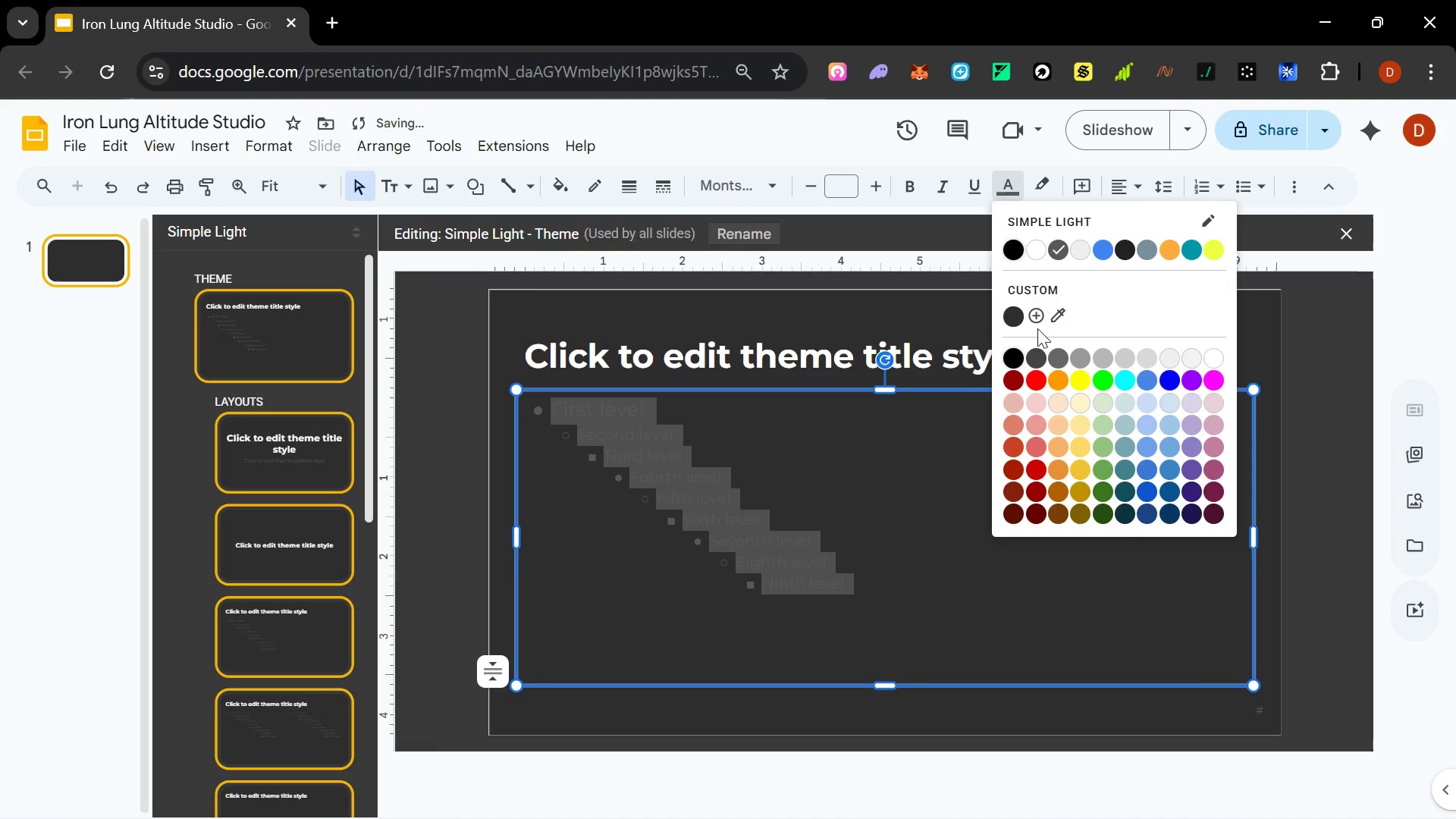 
left_click([1037, 253])
 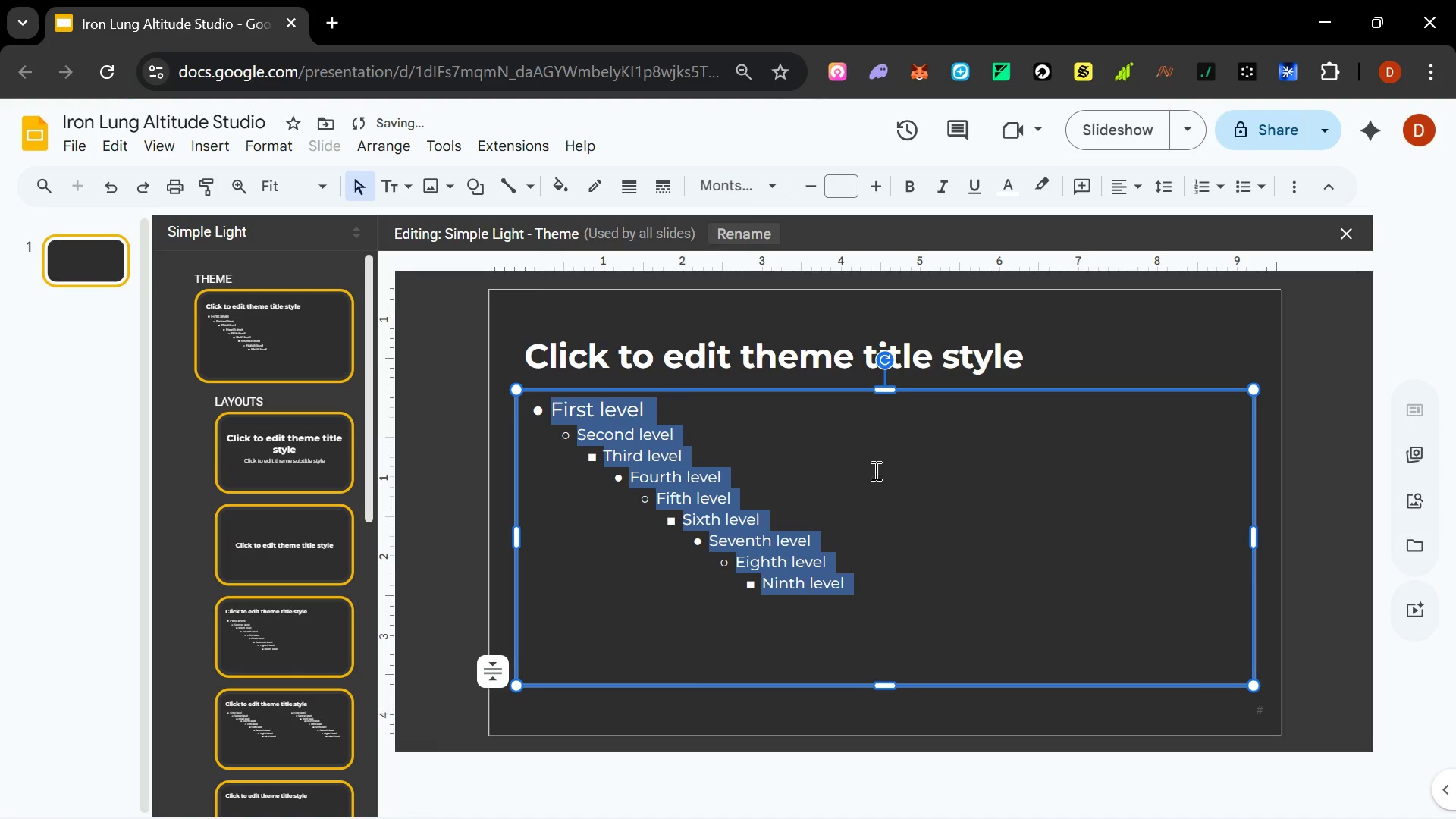 
mouse_move([839, 224])
 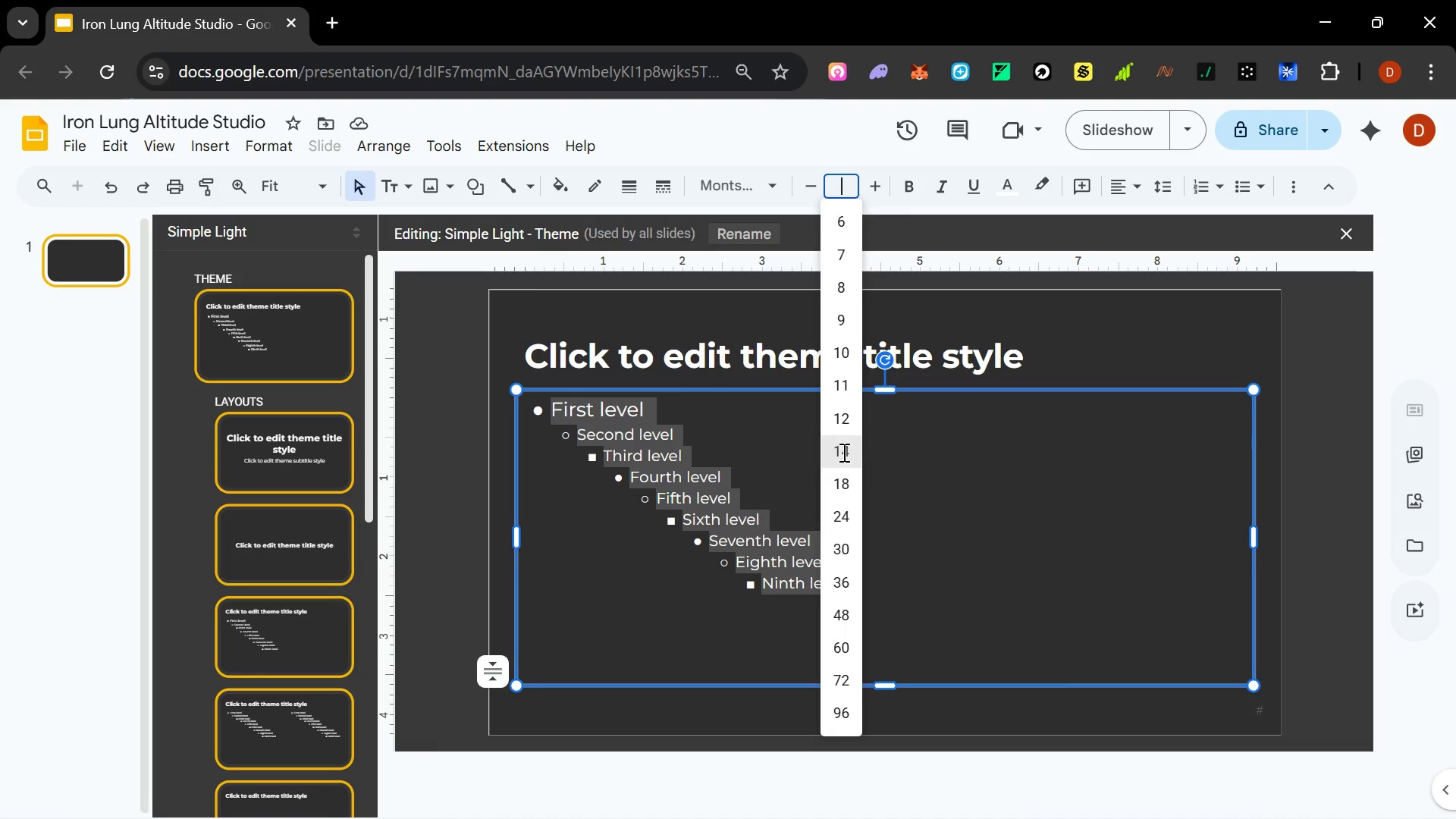 
left_click([774, 533])
 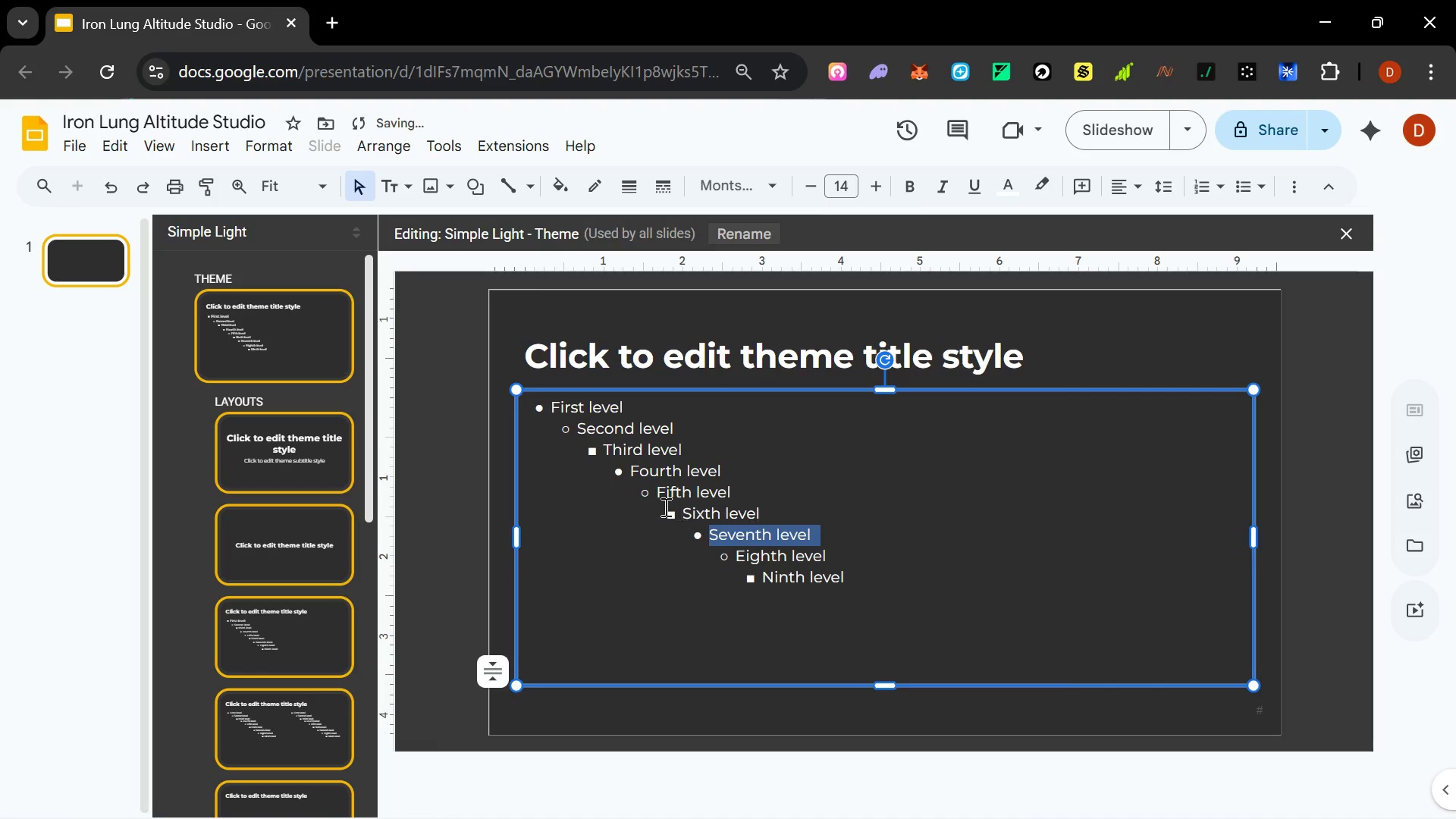 
left_click([664, 507])
 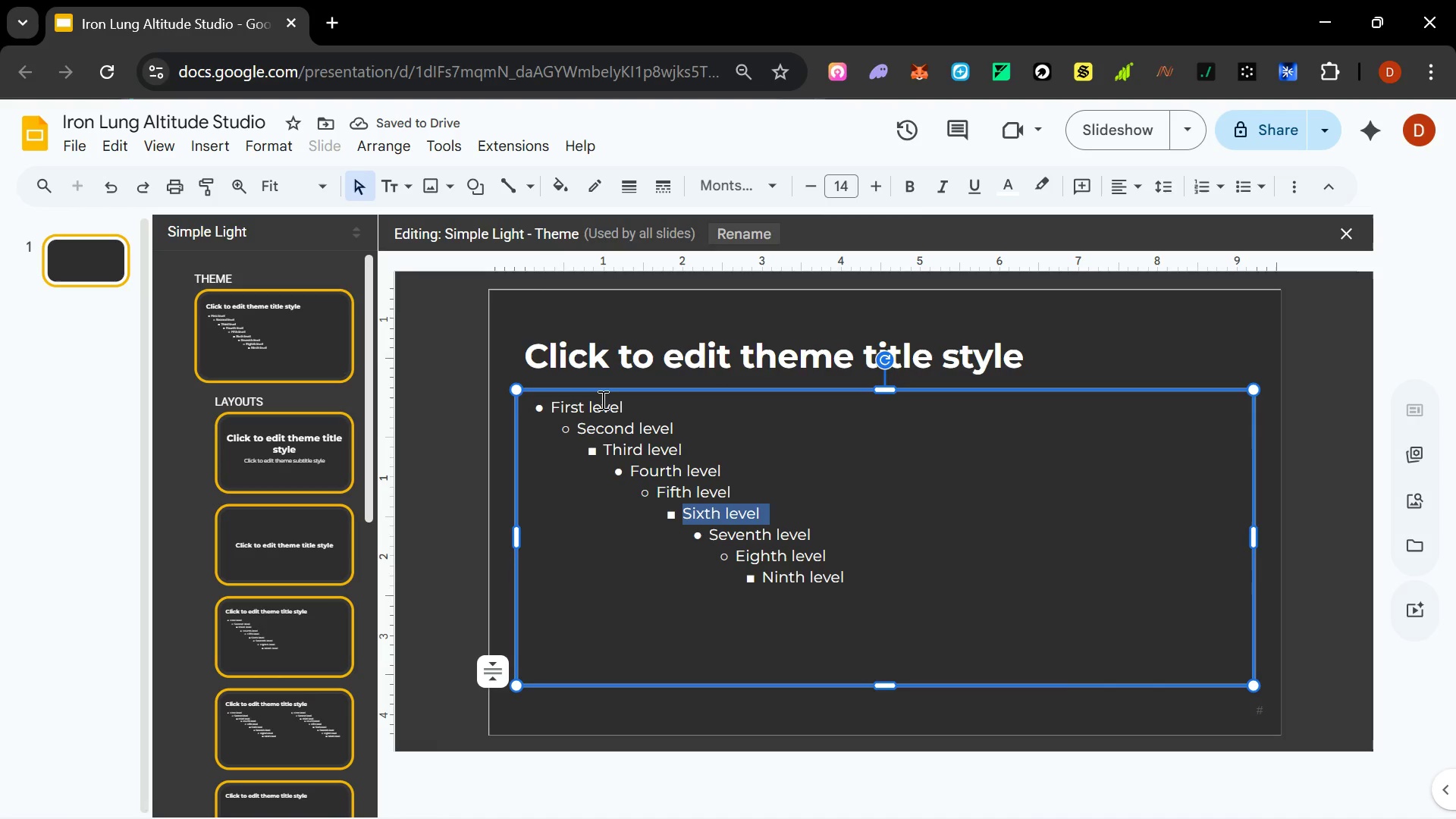 
left_click([601, 400])
 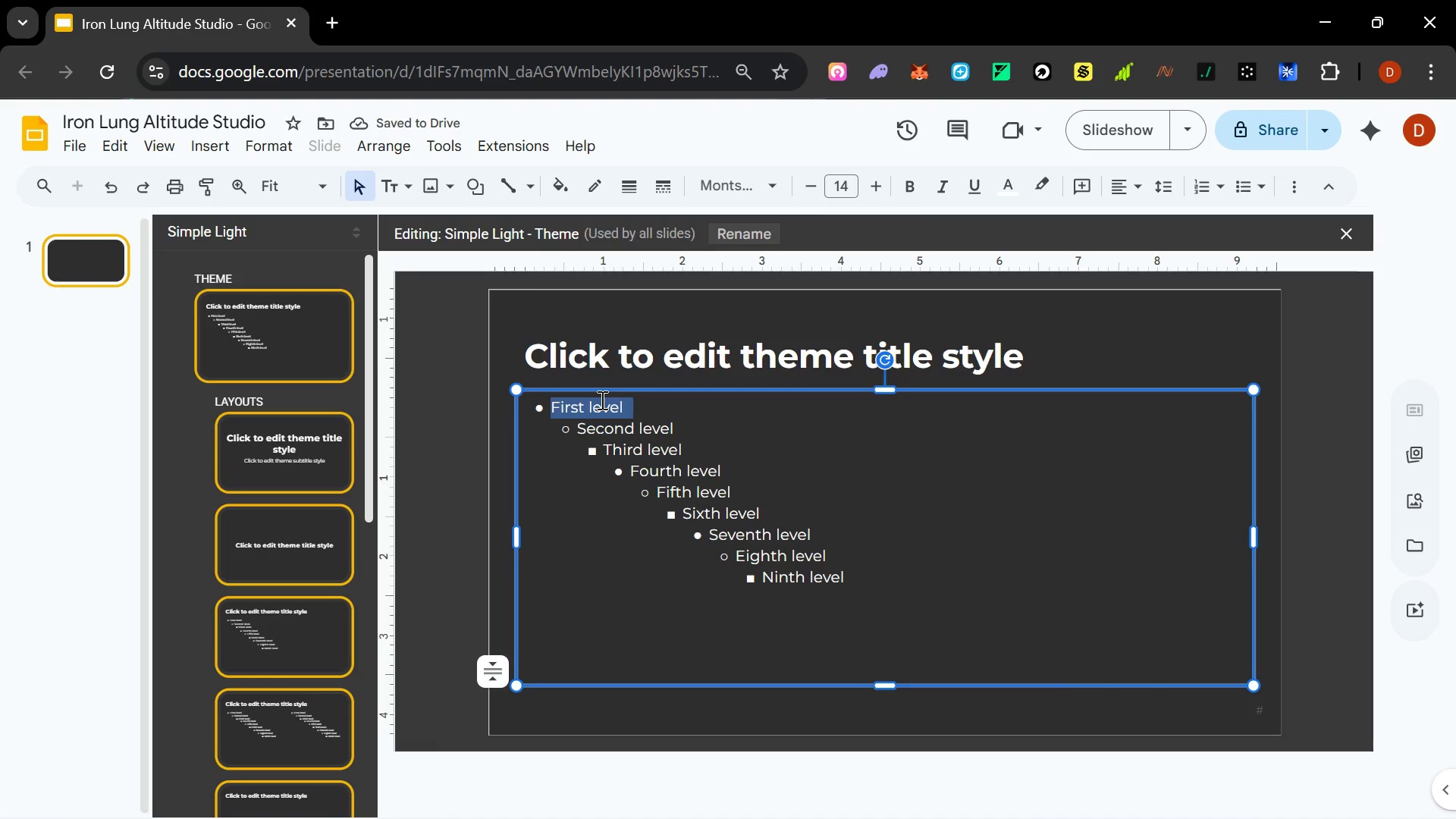 
key(Control+Z)
 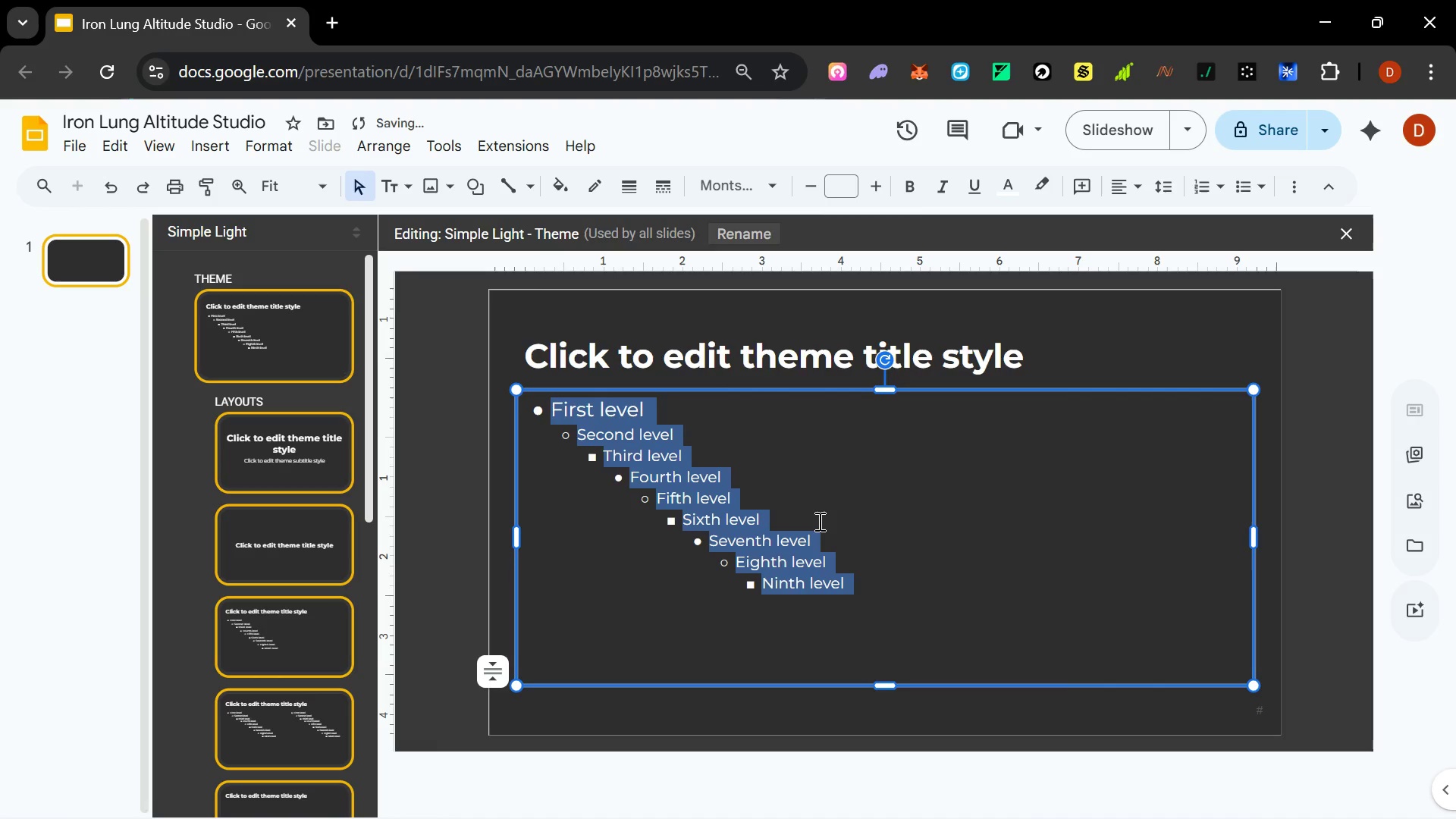 
left_click([818, 521])
 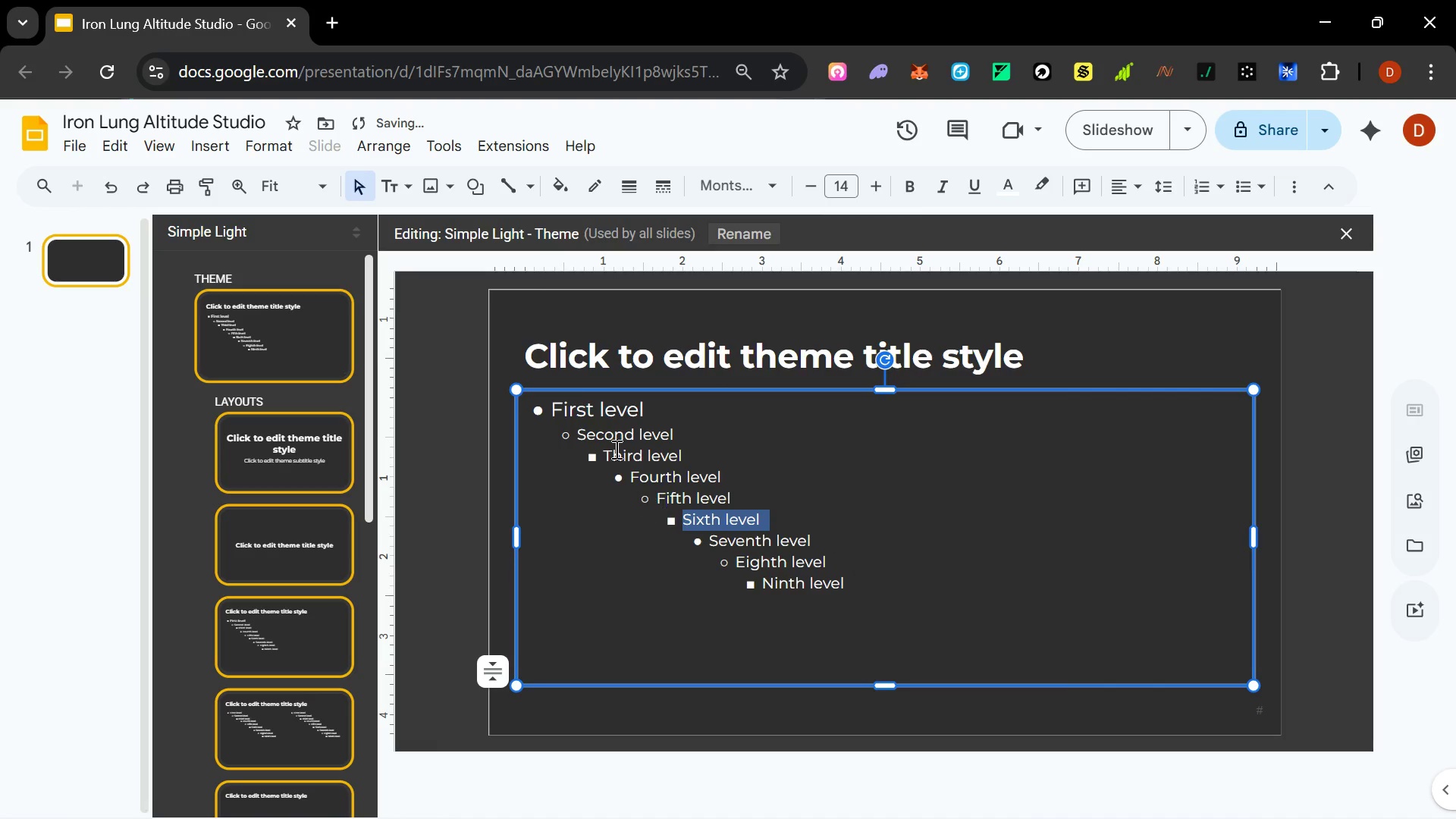 
left_click([574, 404])
 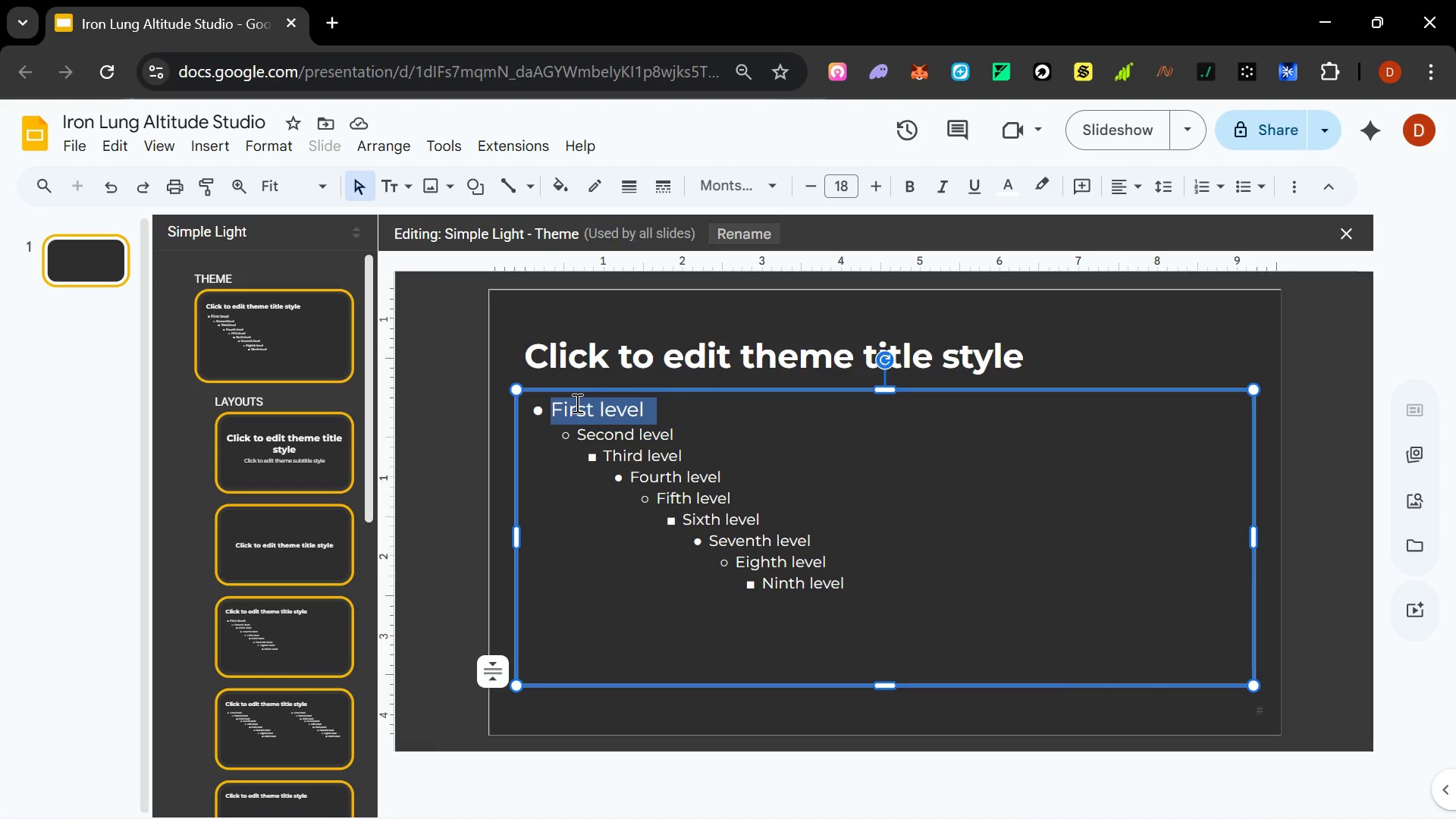 
left_click([687, 416])
 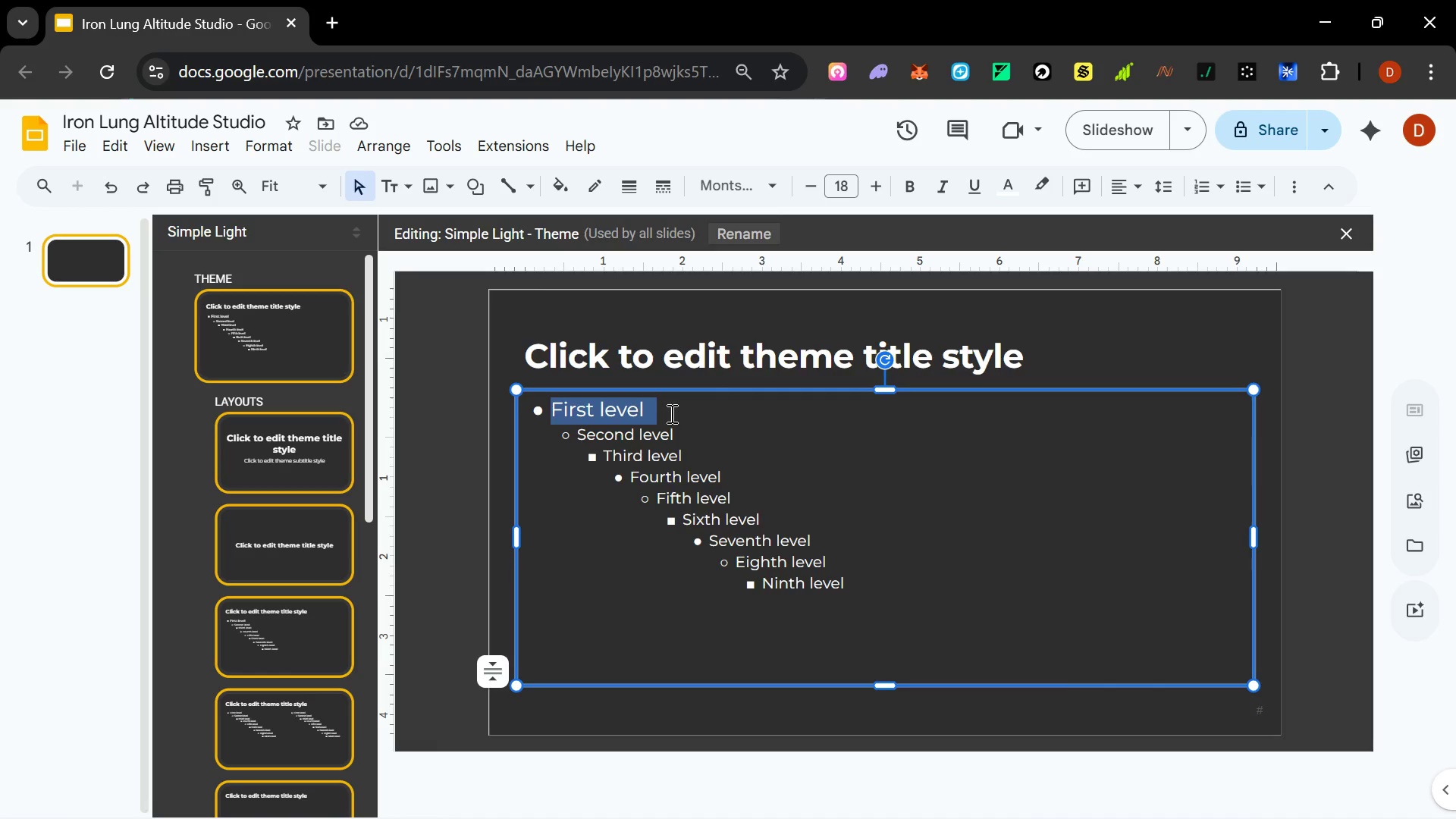 
left_click([664, 413])
 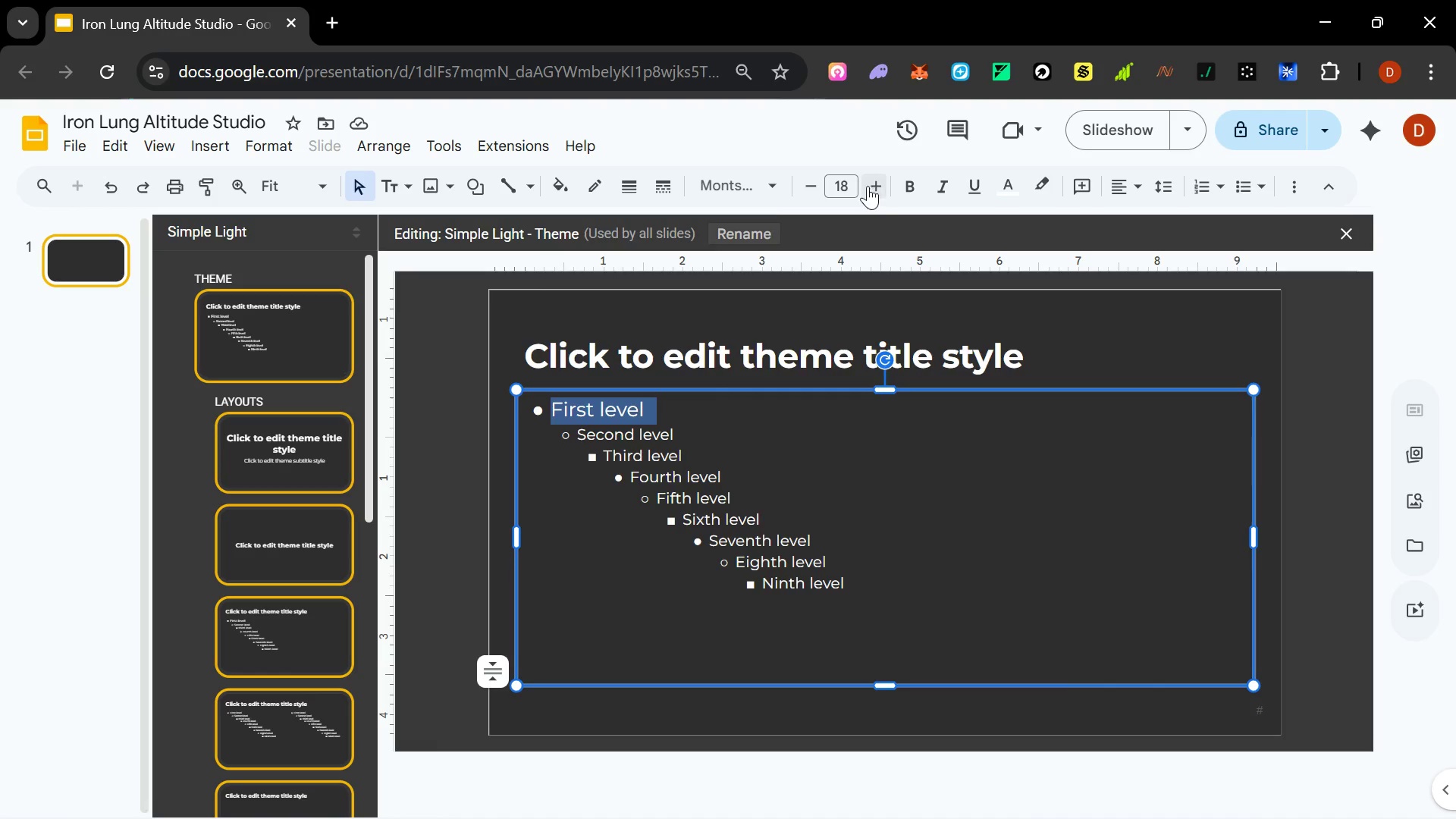 
left_click([814, 183])
 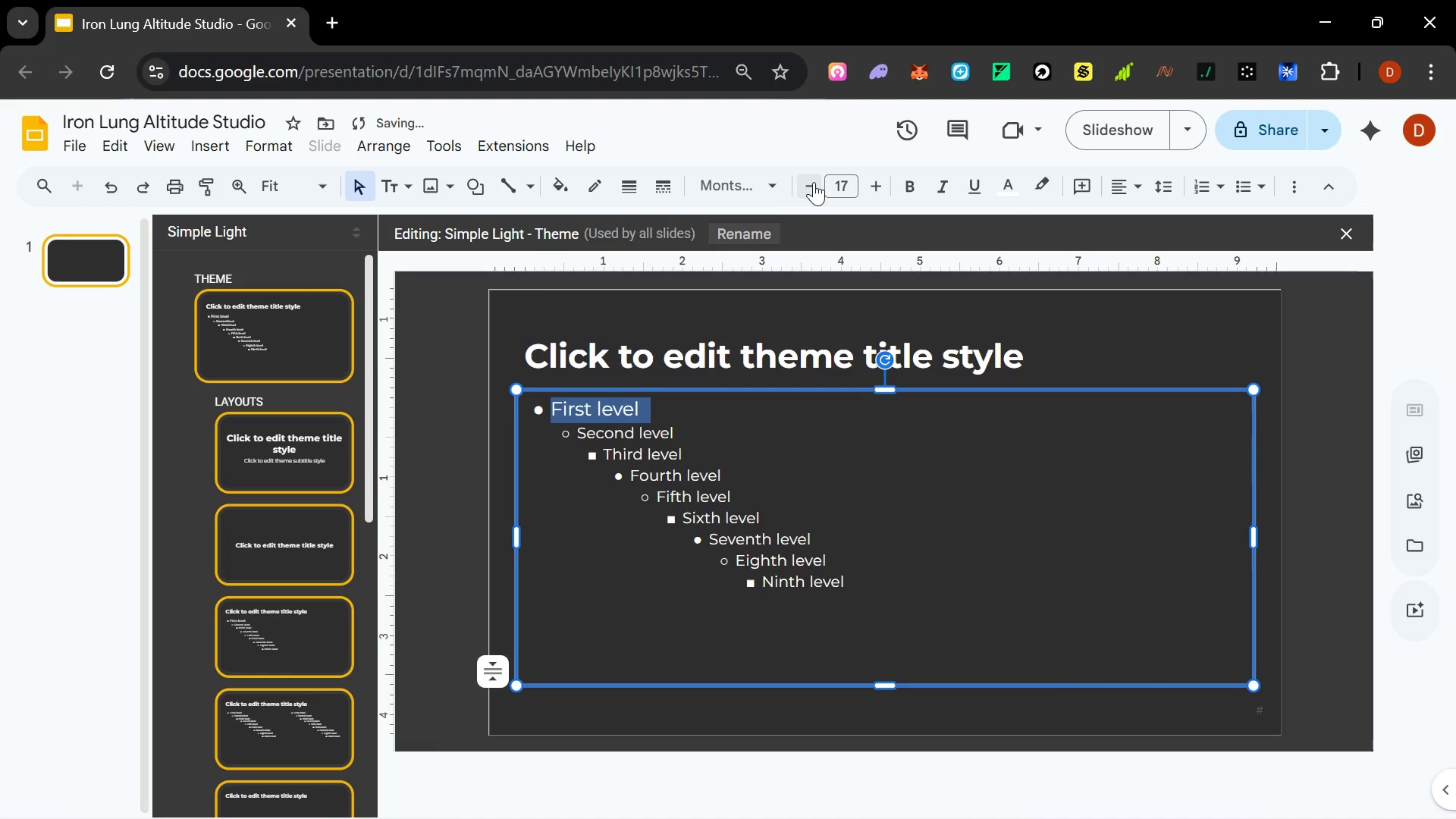 
left_click([814, 182])
 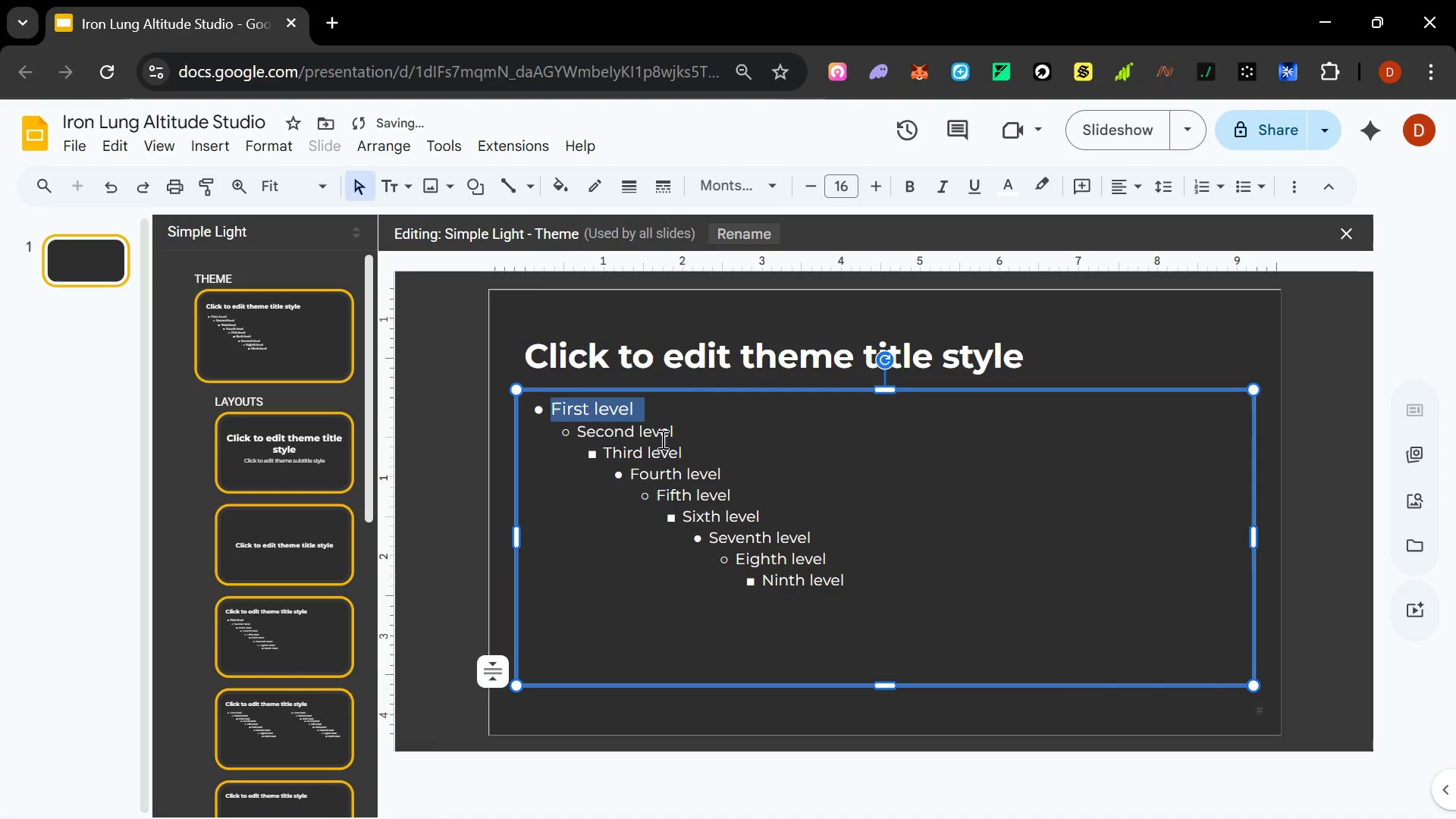 
left_click([661, 439])
 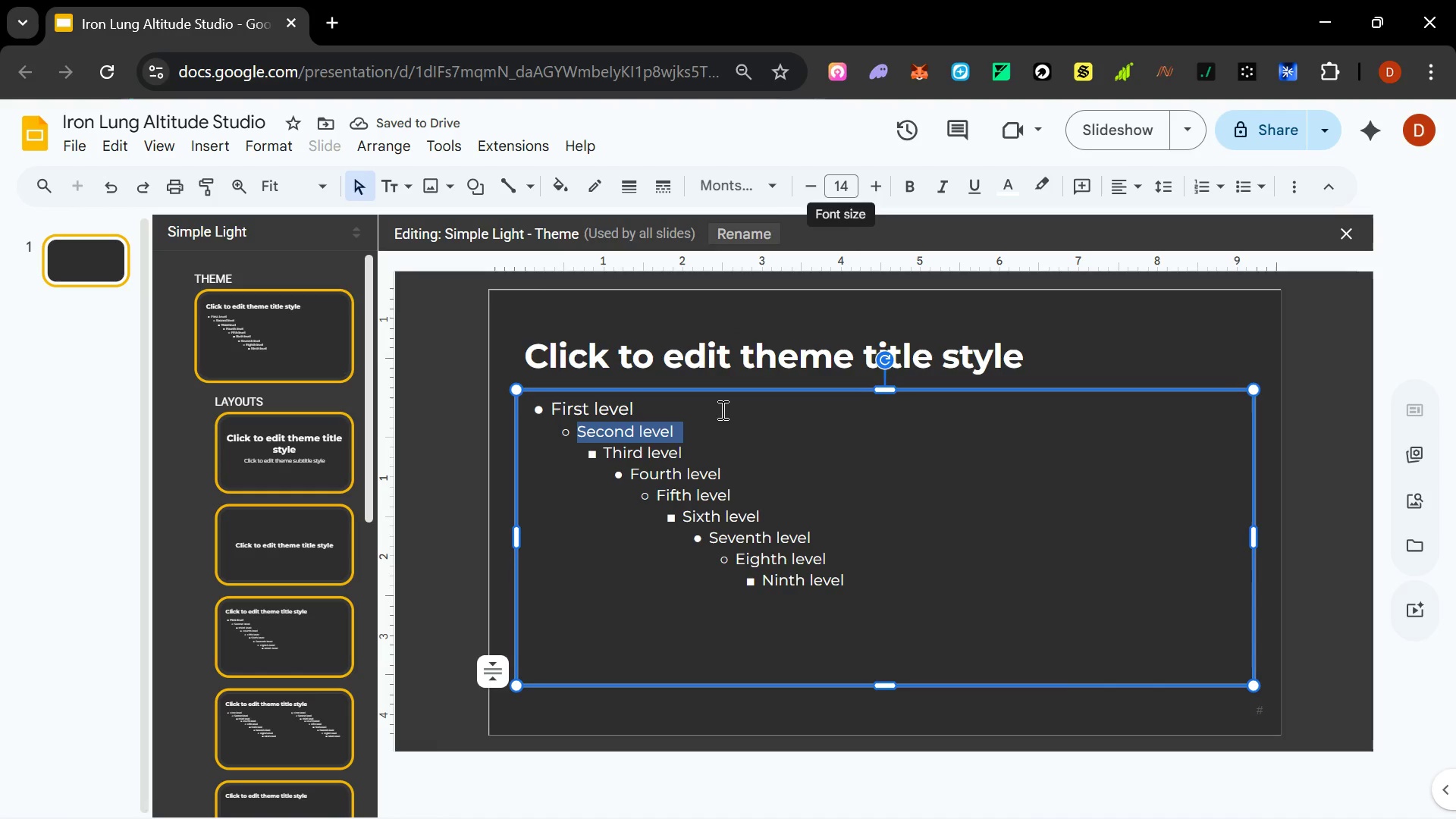 
double_click([686, 490])
 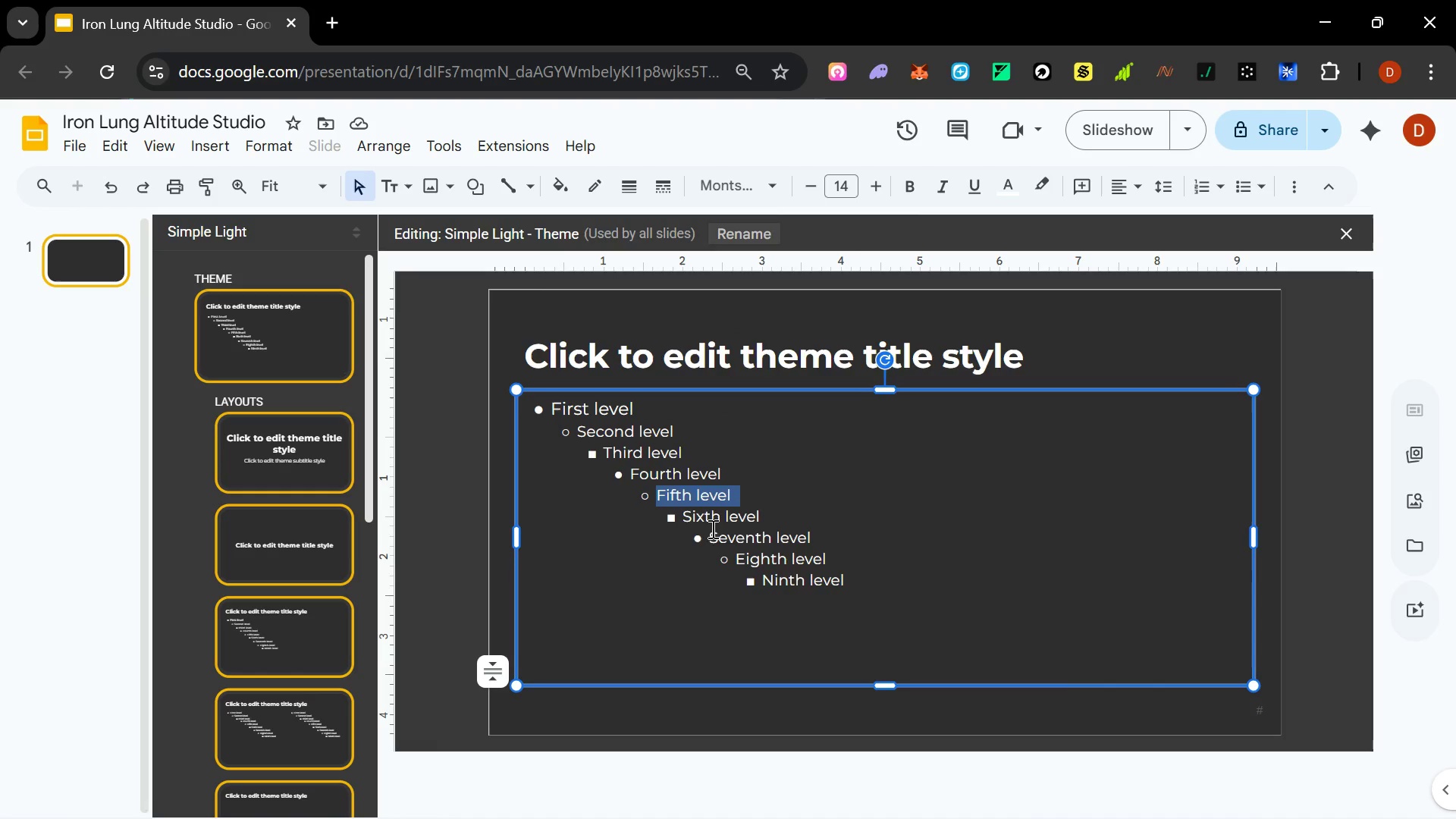 
triple_click([721, 538])
 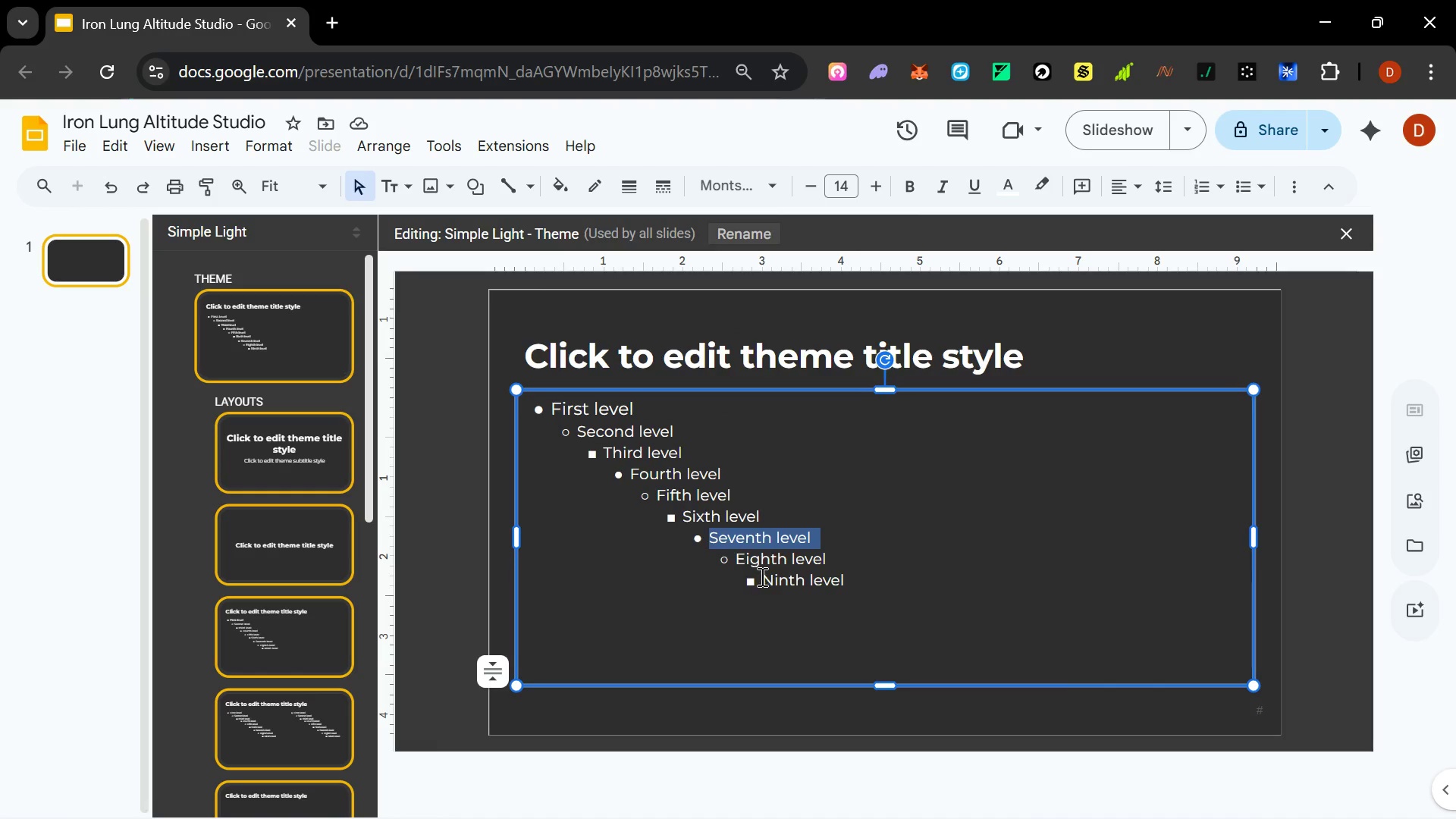 
triple_click([761, 576])
 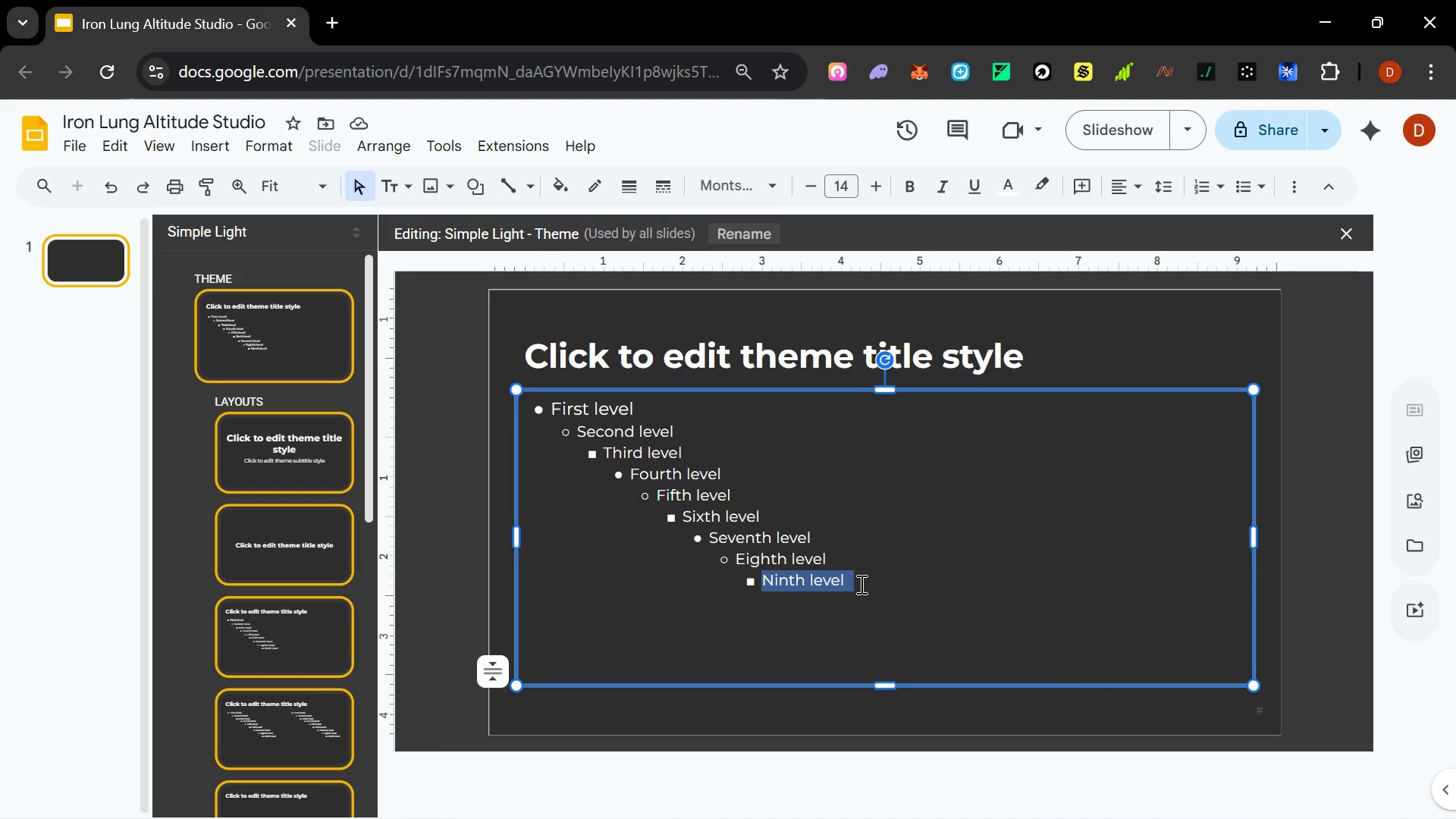 
left_click_drag(start_coordinate=[861, 584], to_coordinate=[663, 442])
 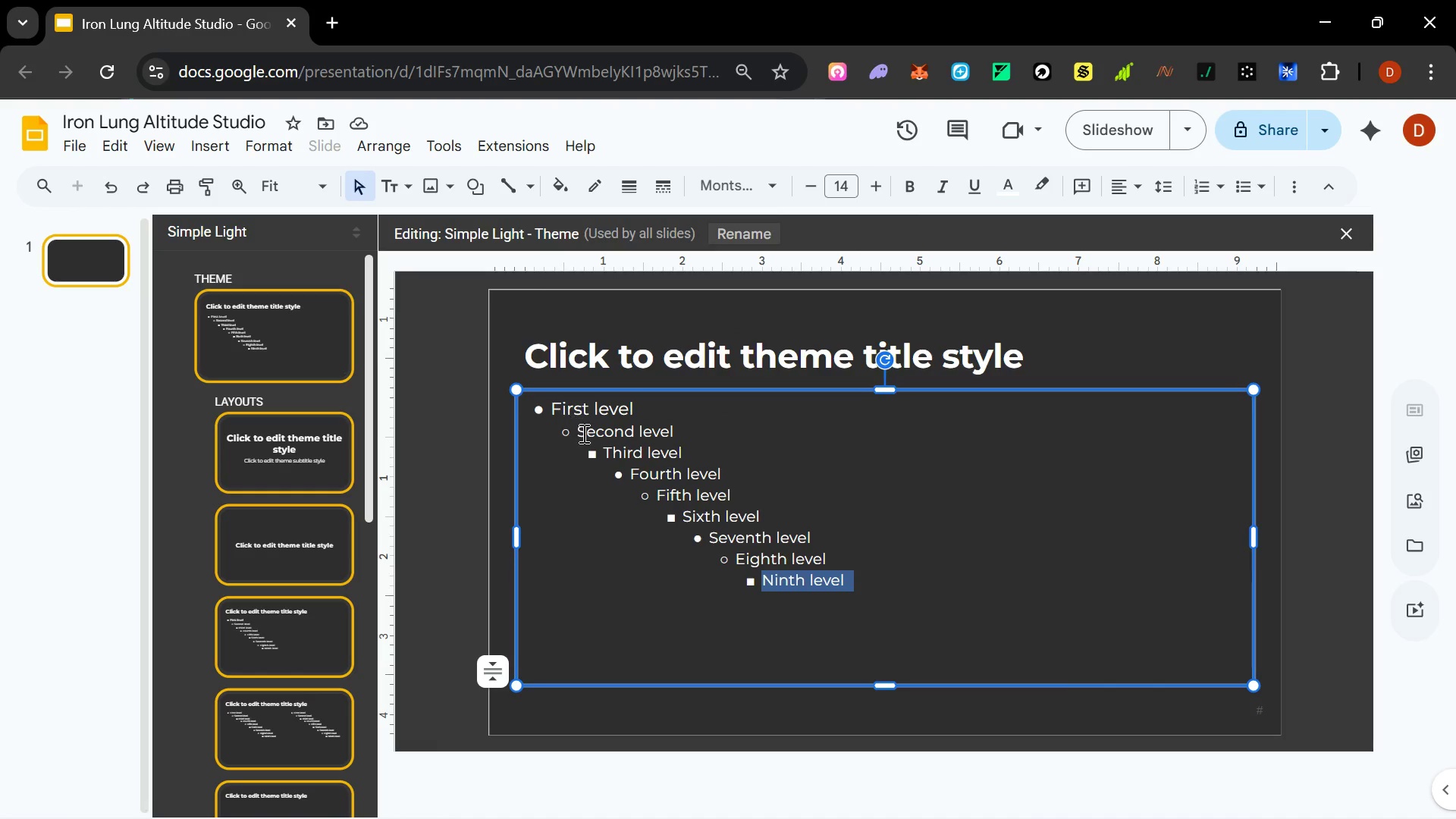 
left_click_drag(start_coordinate=[583, 433], to_coordinate=[802, 584])
 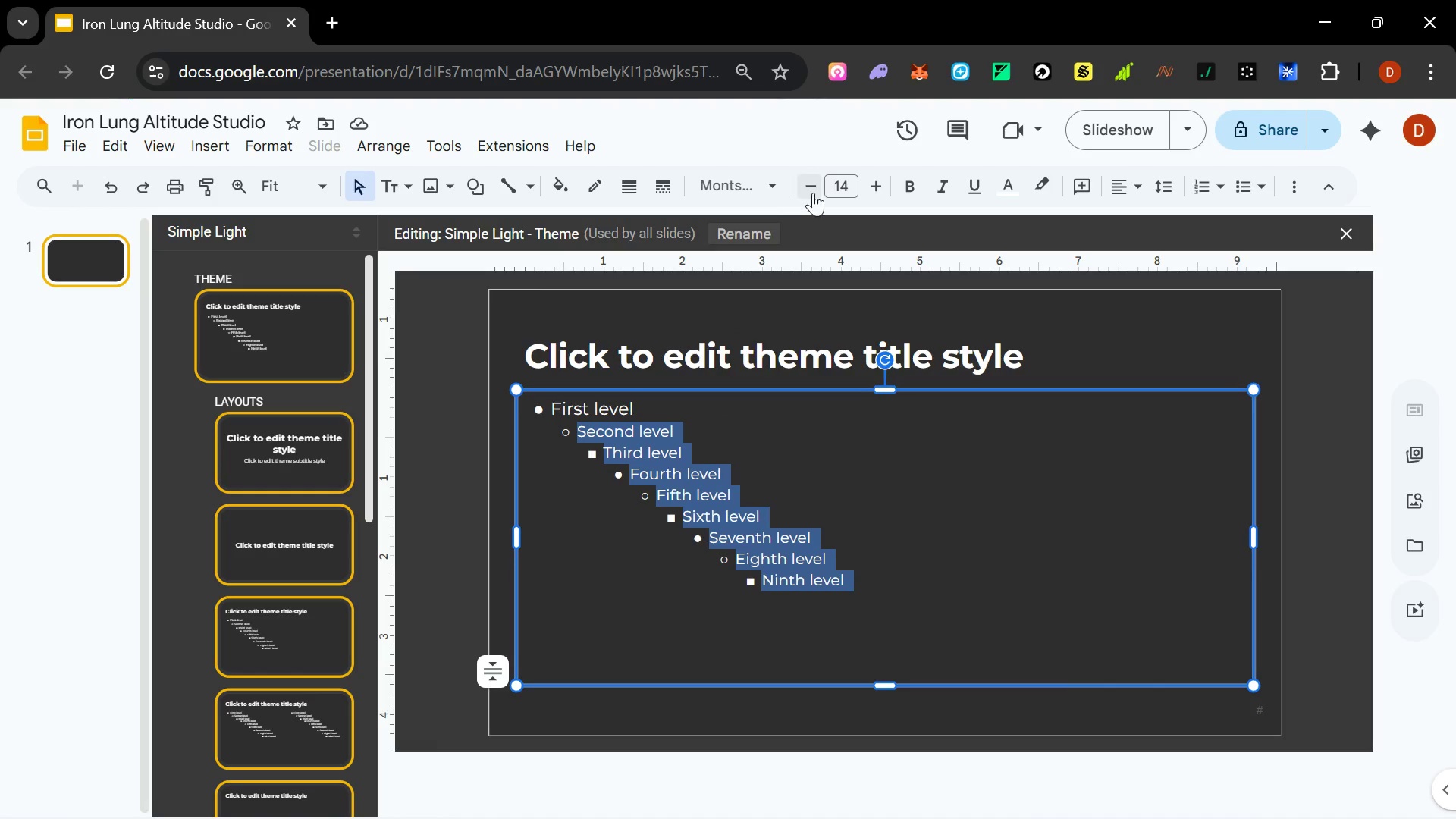 
double_click([812, 193])
 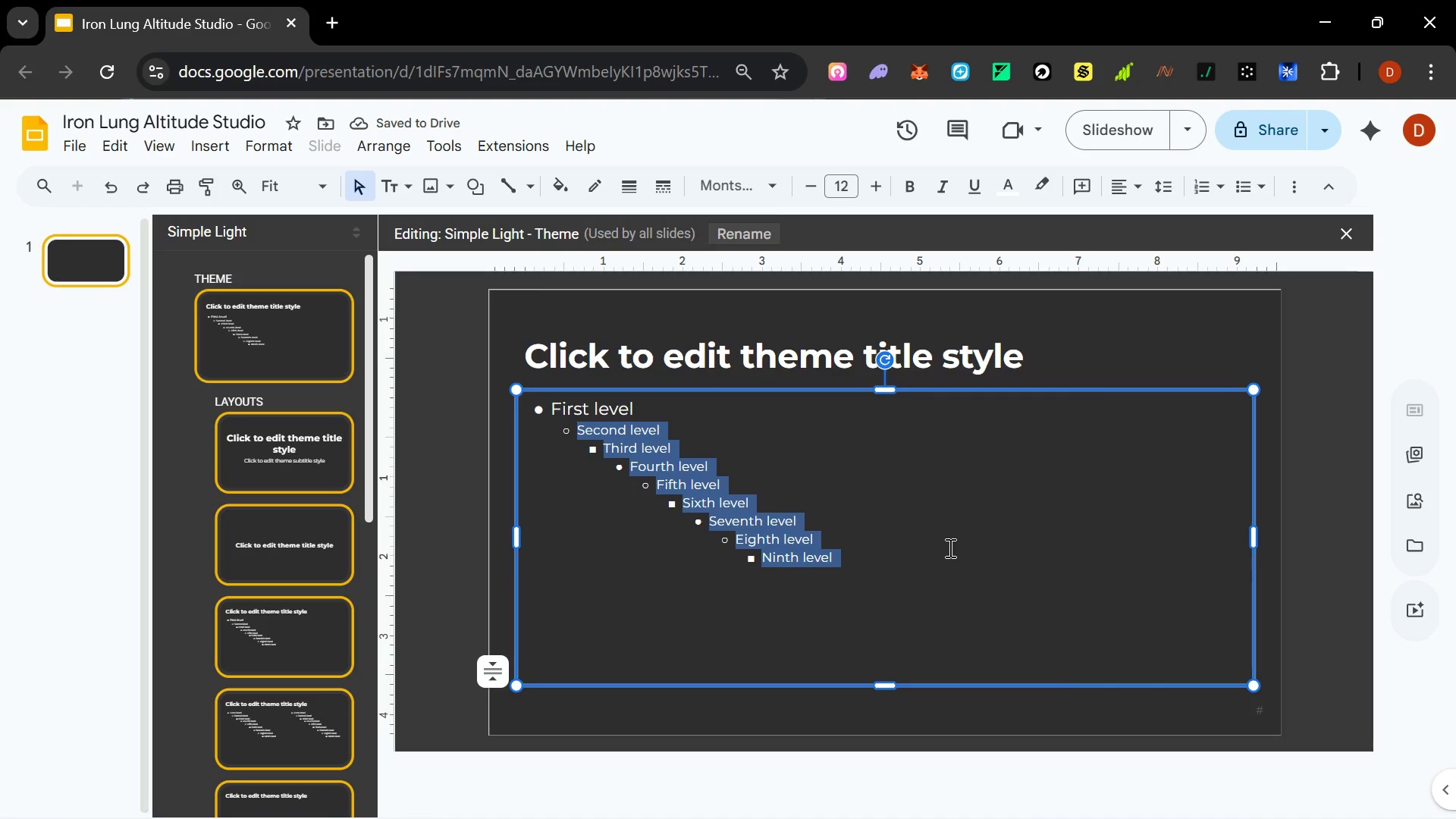 
left_click([954, 552])
 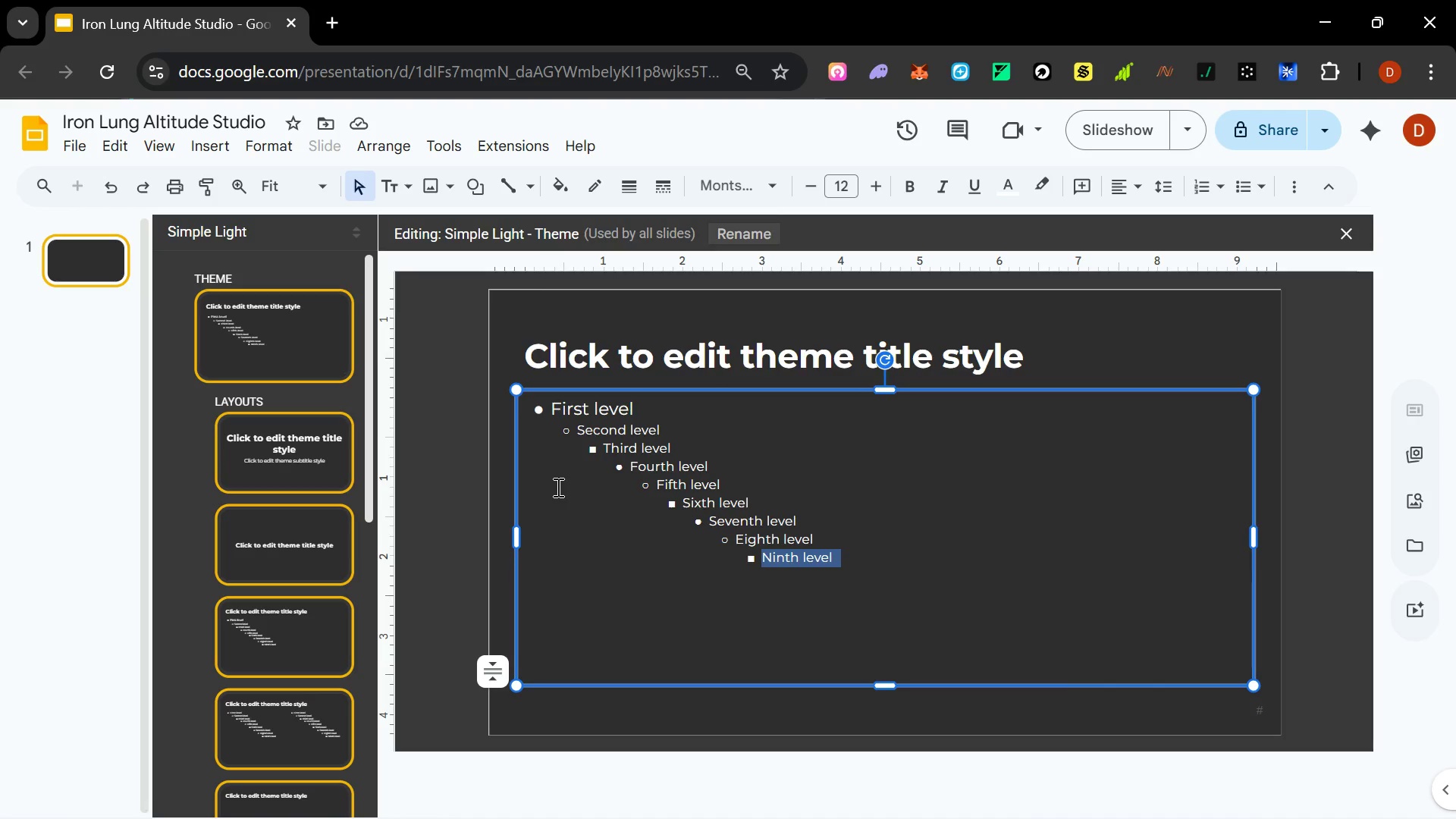 
wait(18.59)
 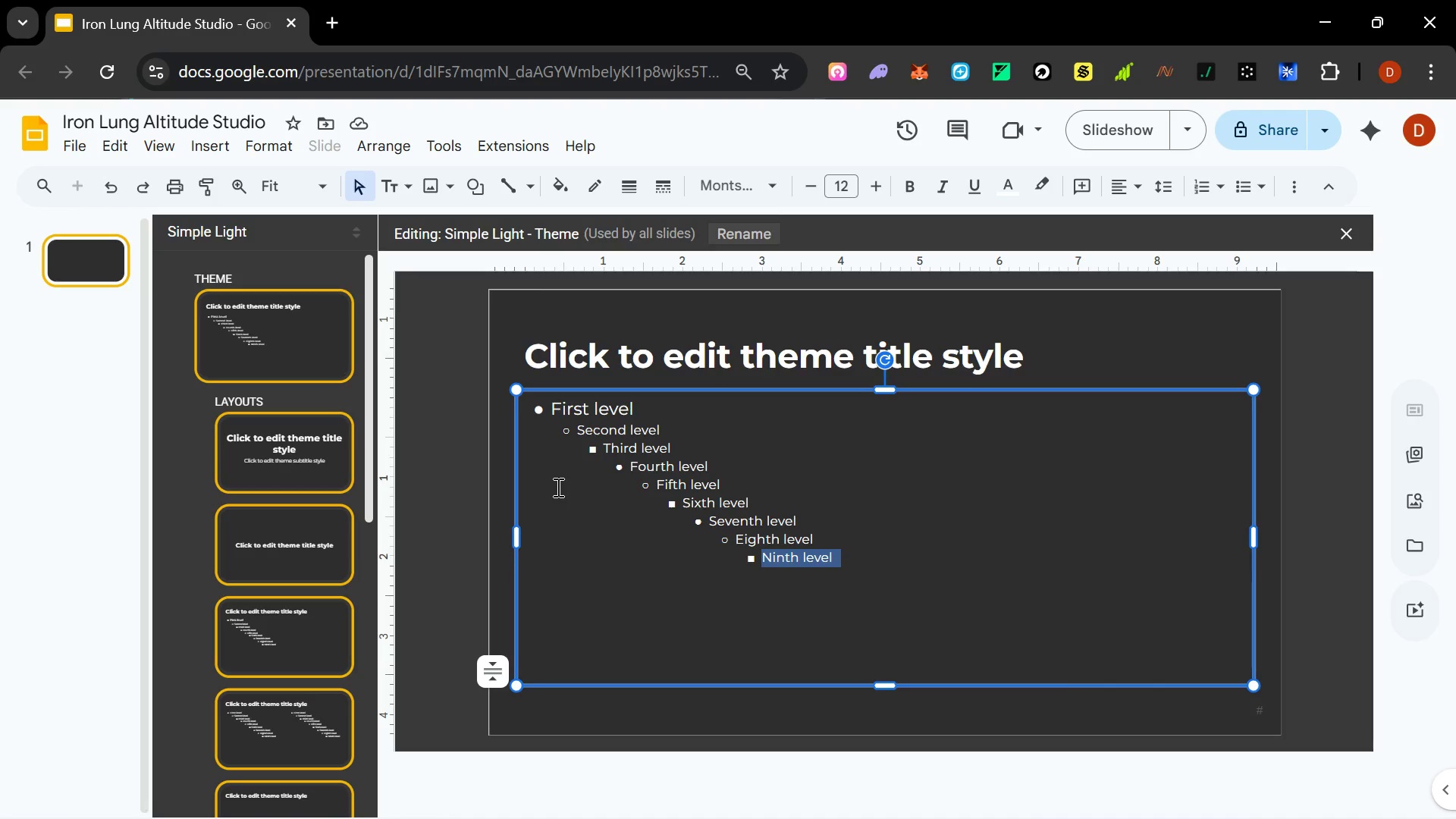 
left_click([251, 336])
 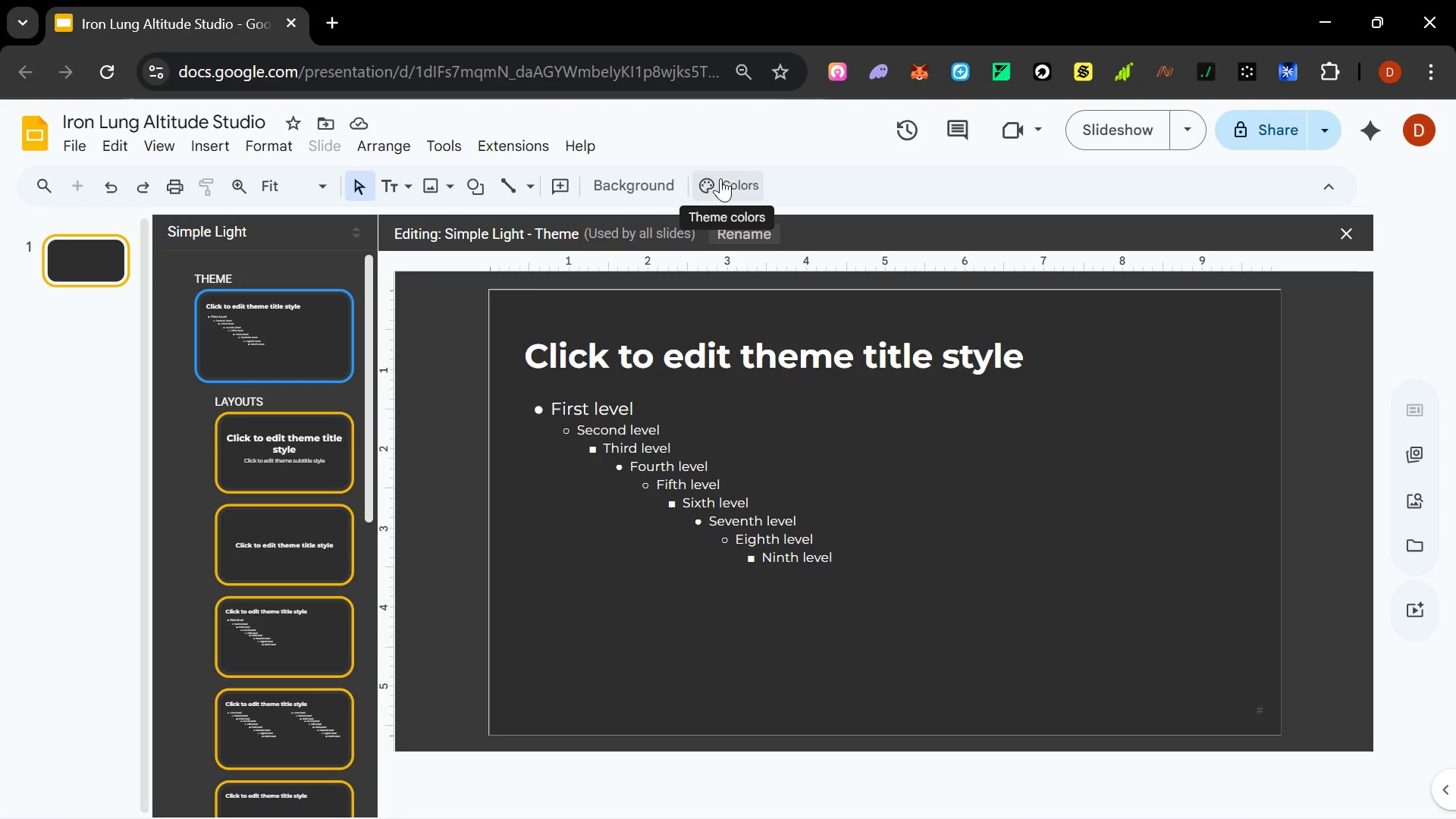 
left_click([720, 178])
 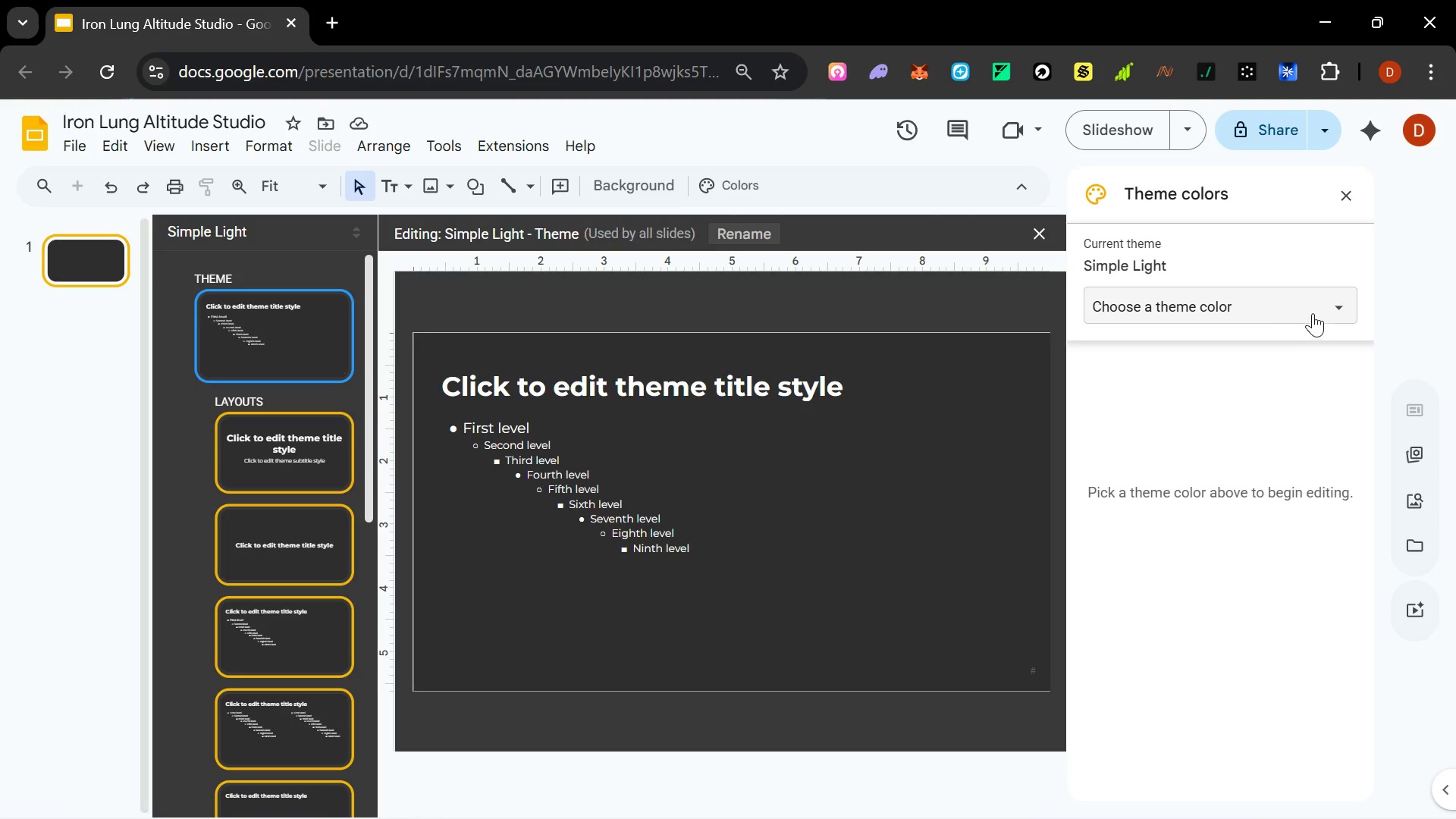 
left_click([1338, 309])
 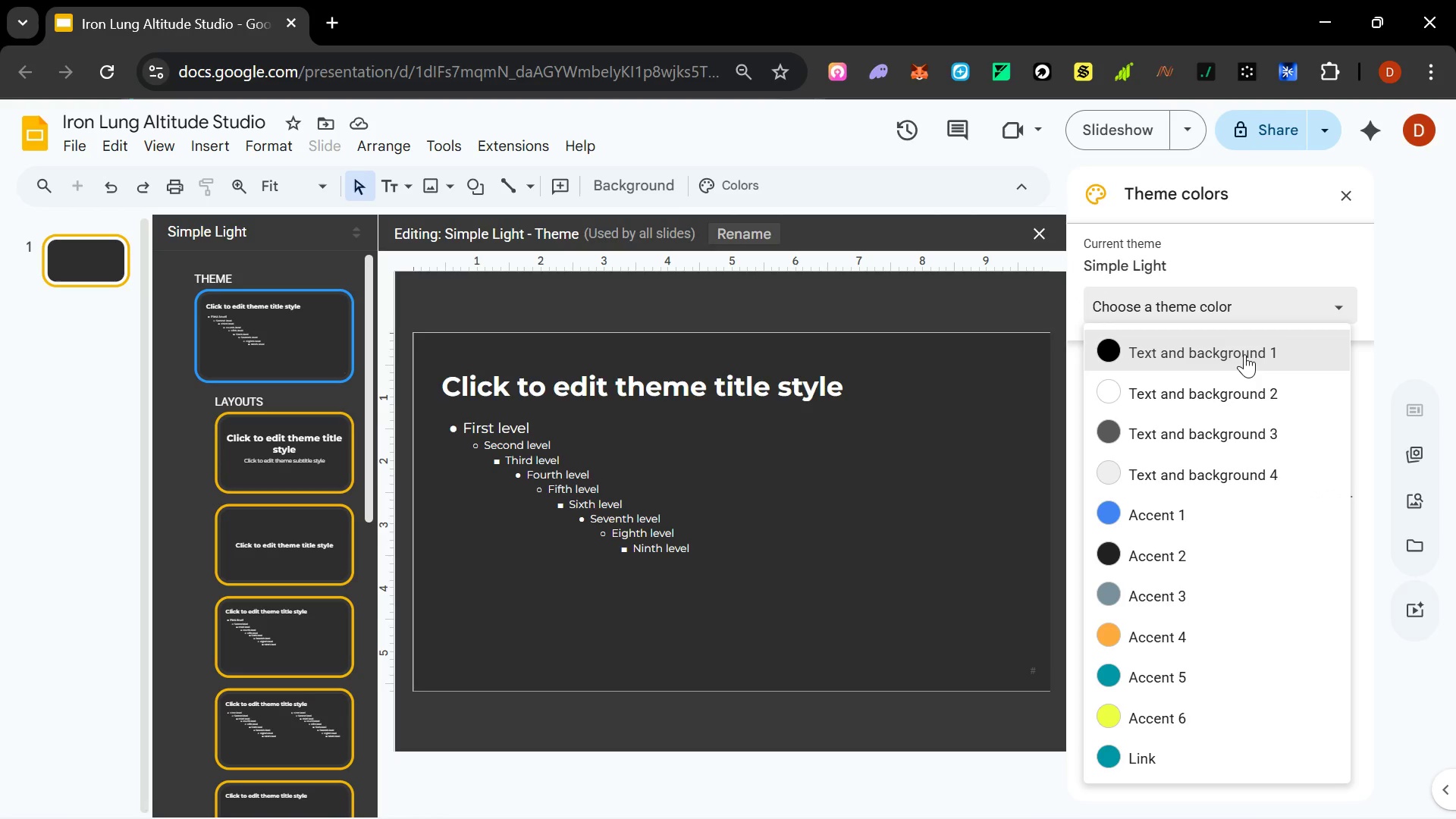 
left_click([1244, 354])
 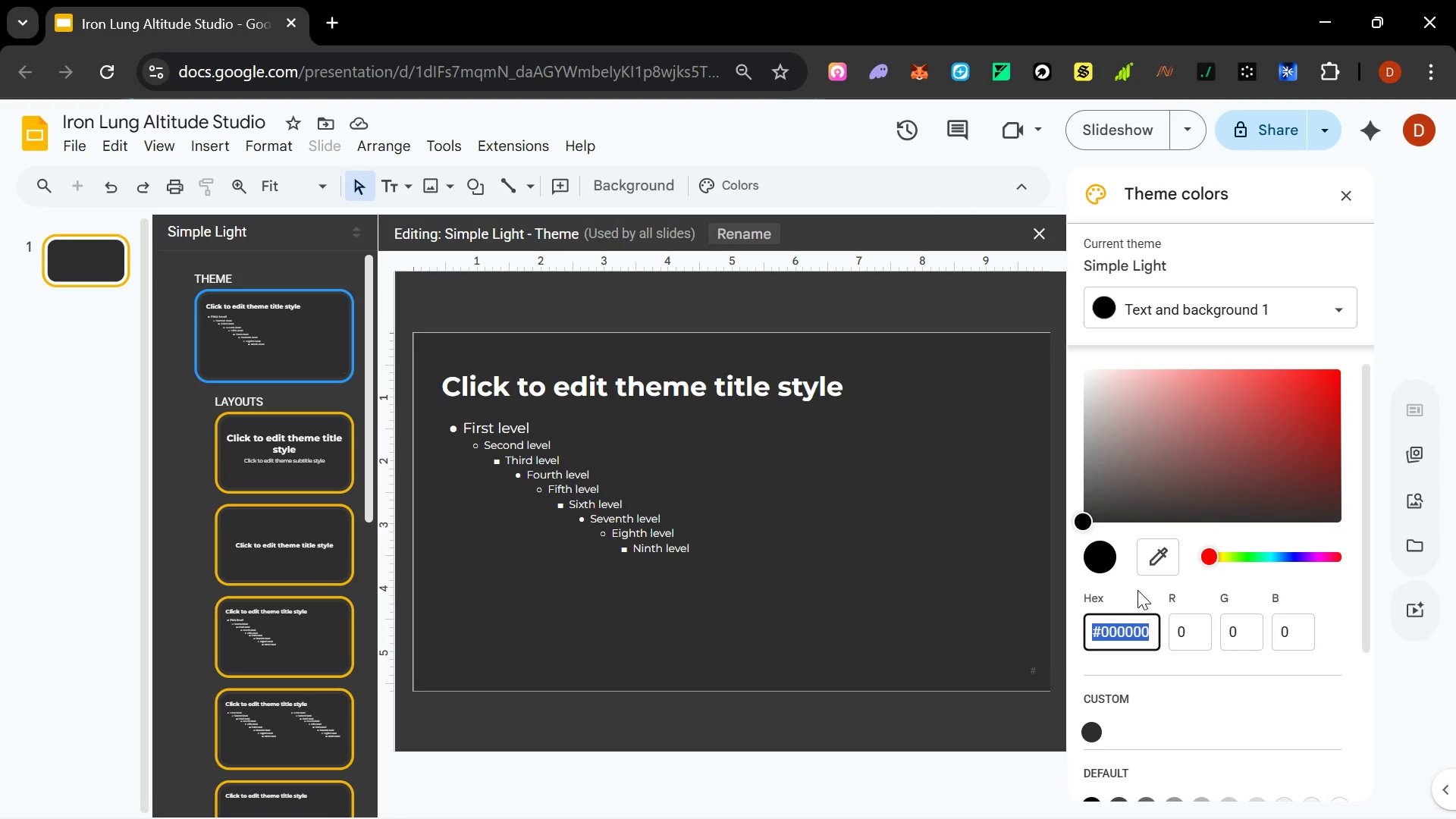 
type(ffffff)
 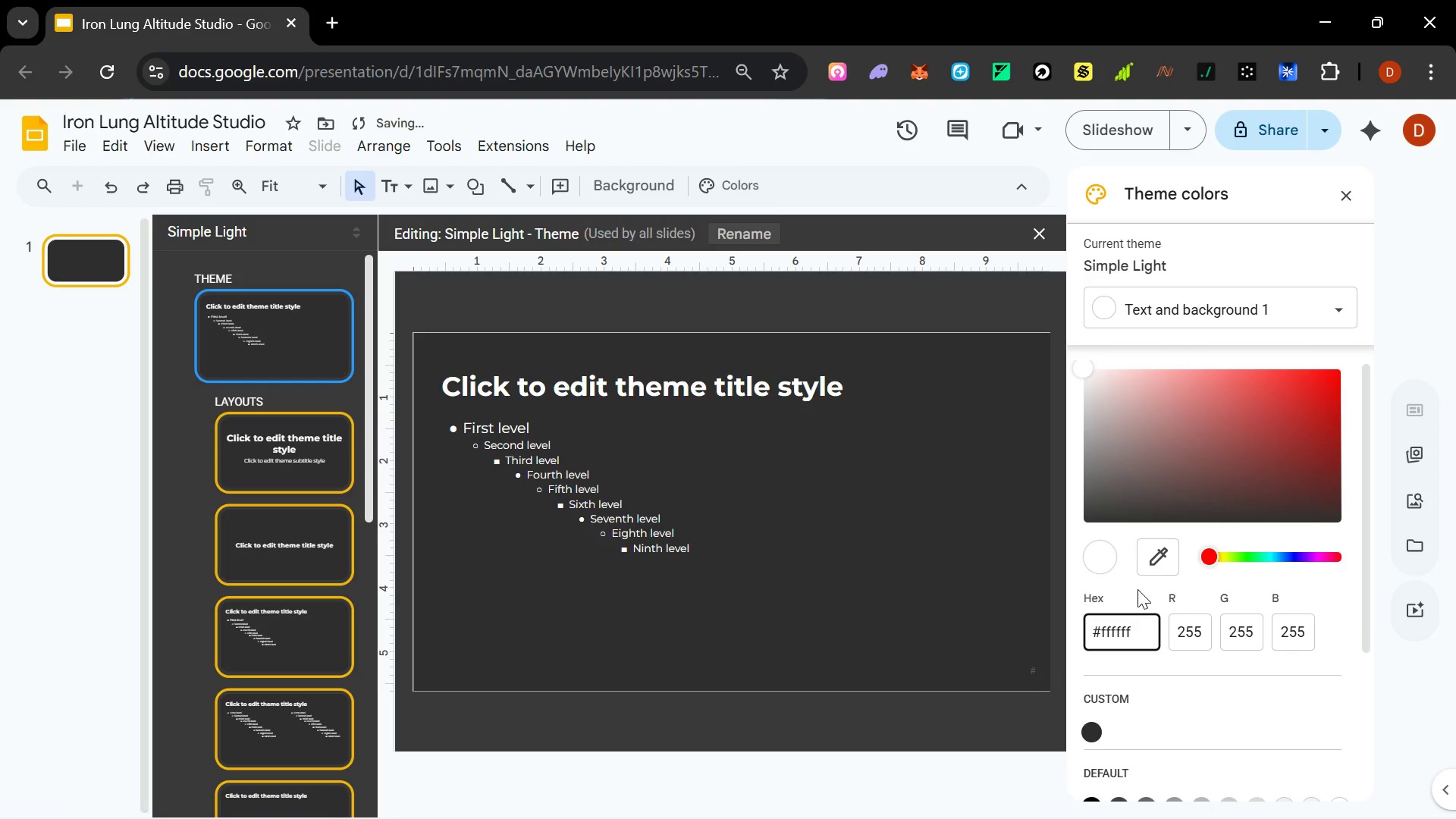 
key(Enter)
 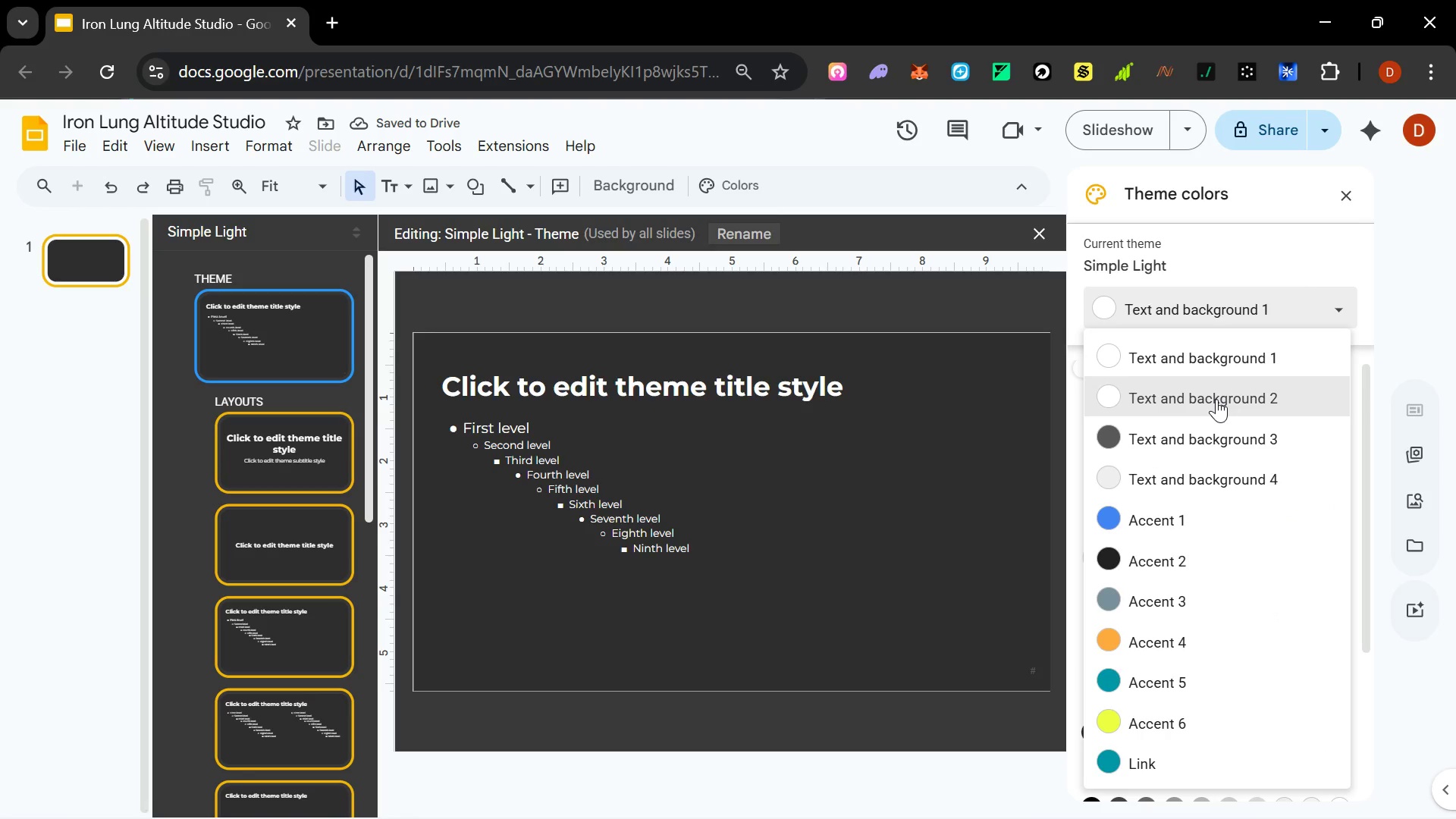 
left_click([1216, 399])
 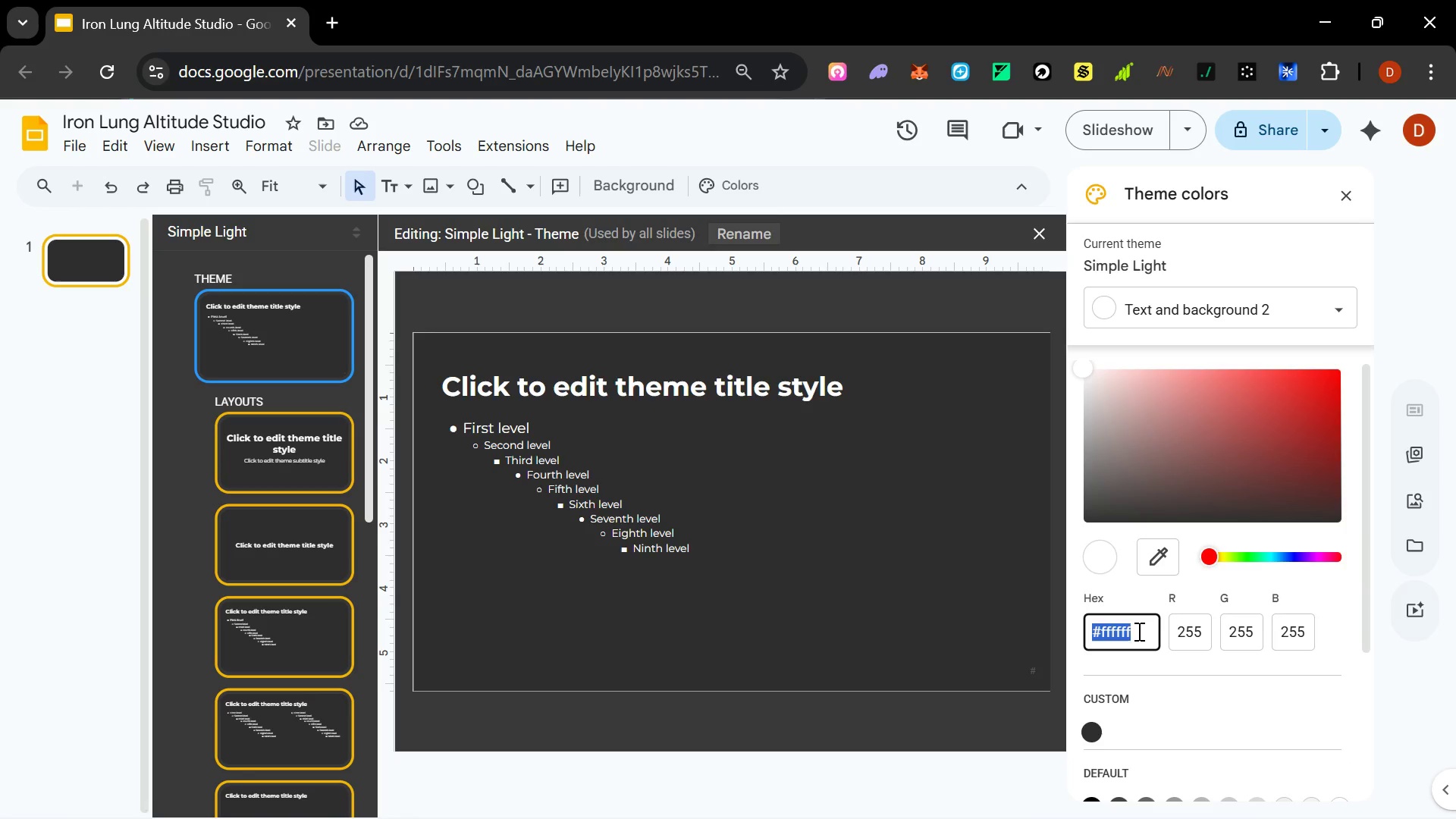 
type(2d2d)
 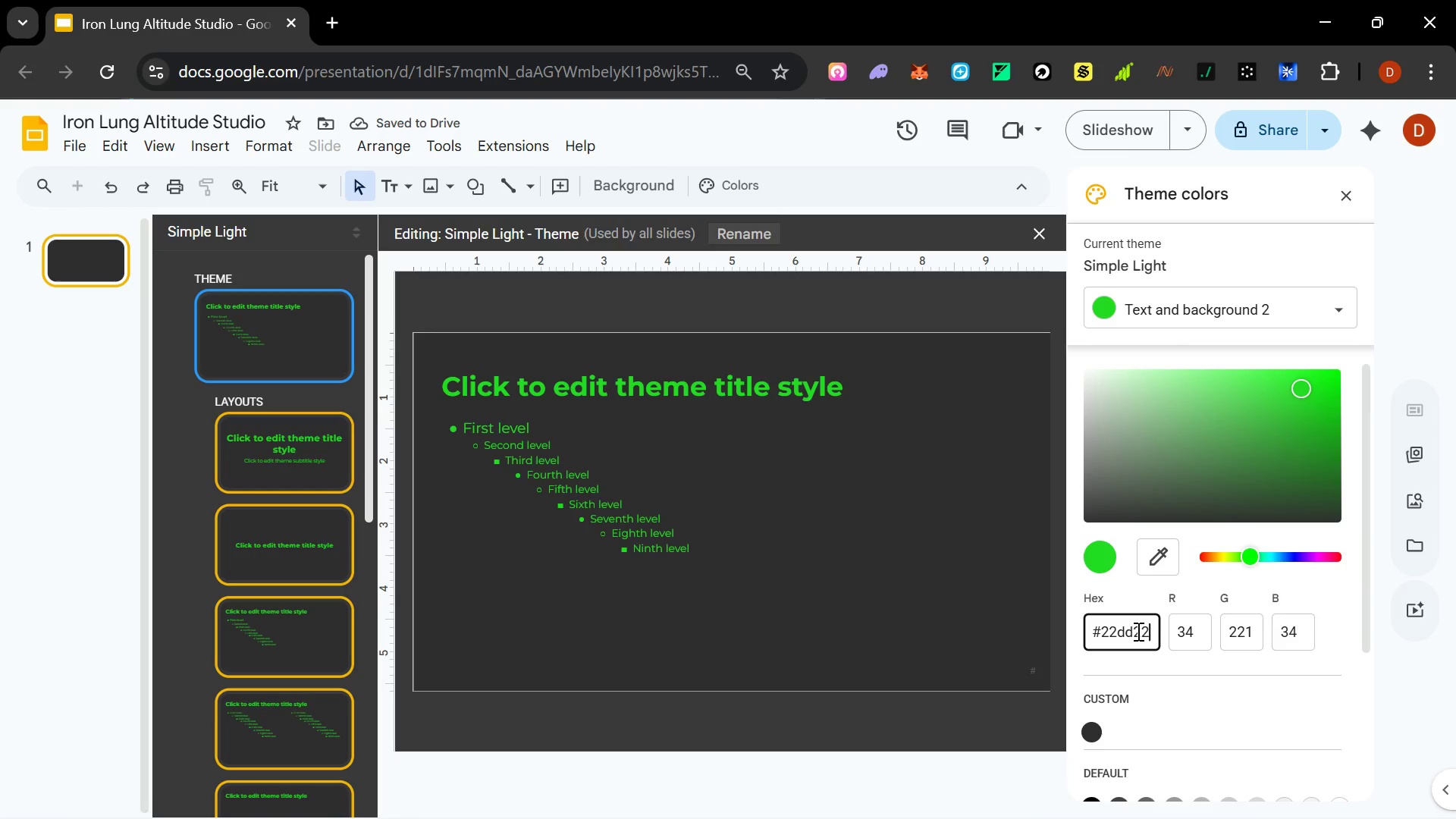 
type(2d)
 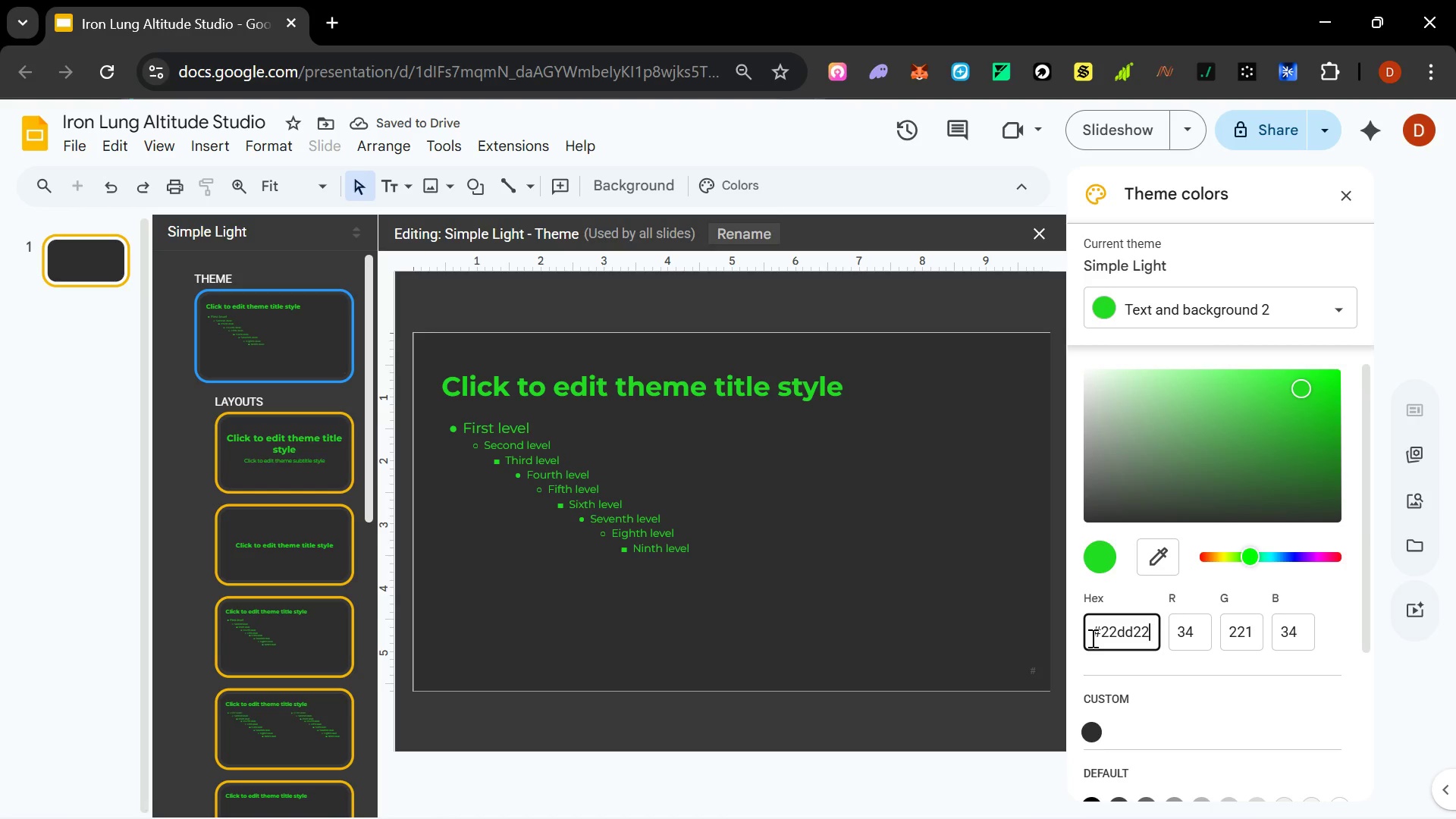 
key(Backspace)
 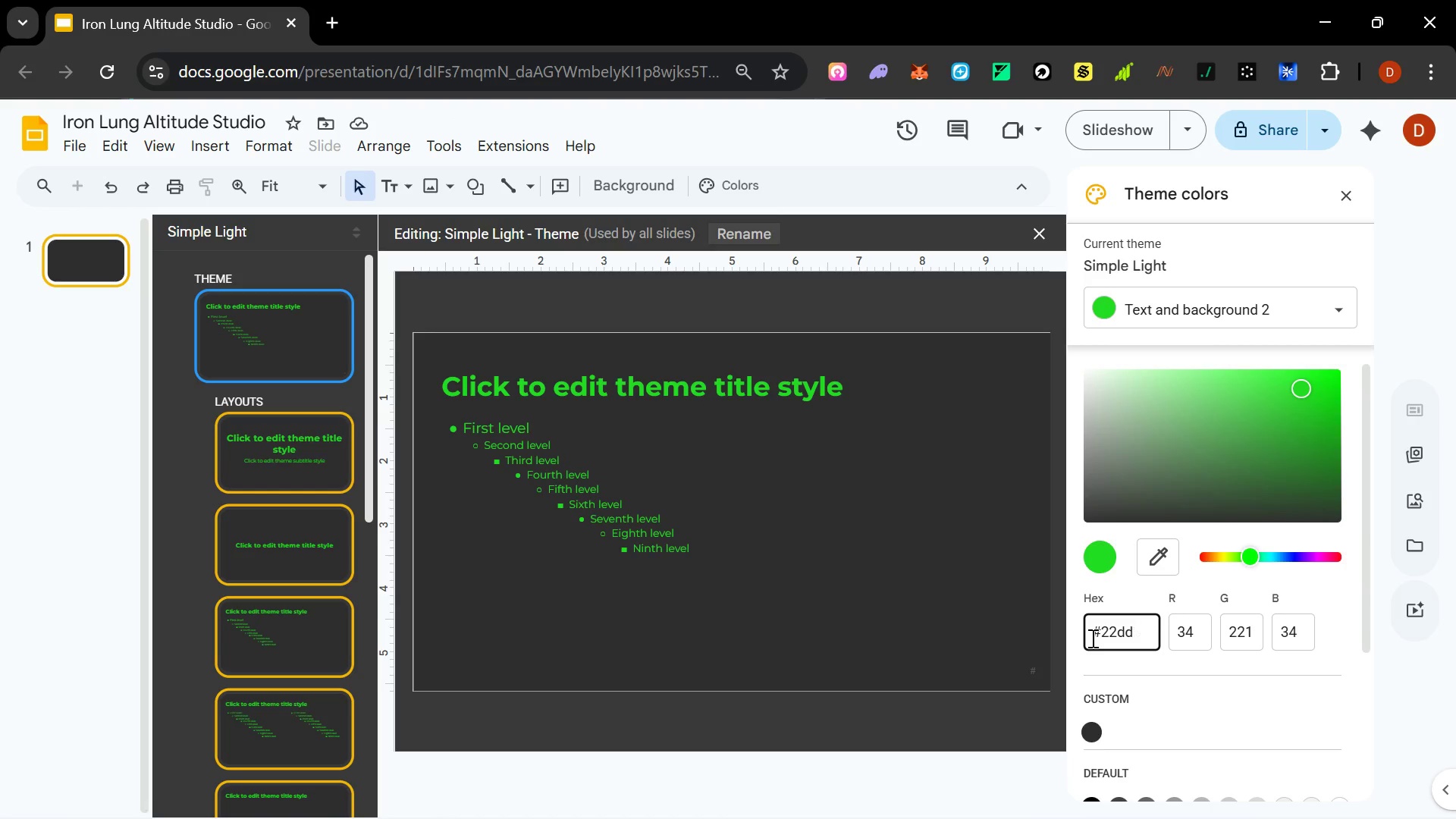 
key(Backspace)
 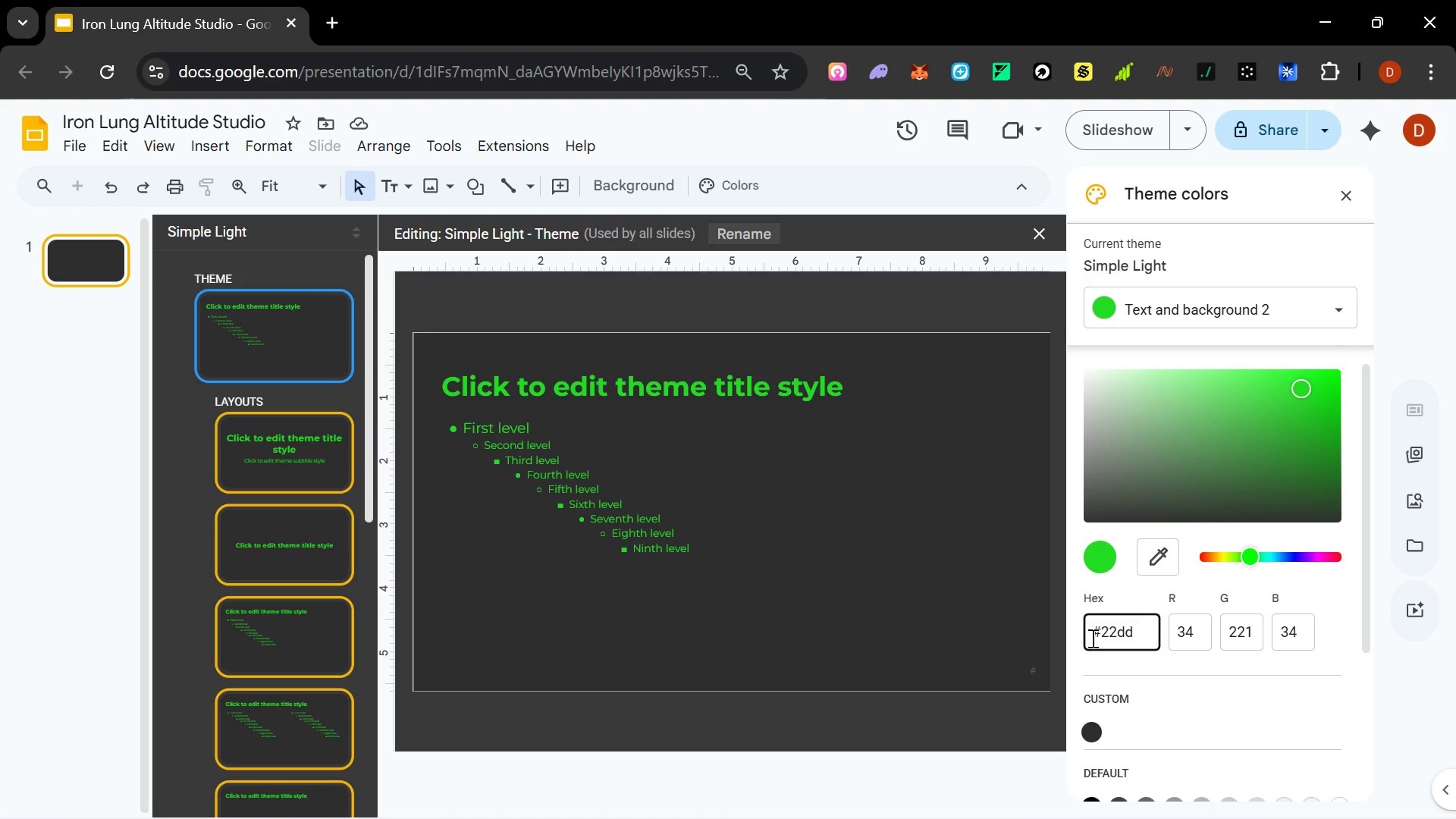 
key(Backspace)
 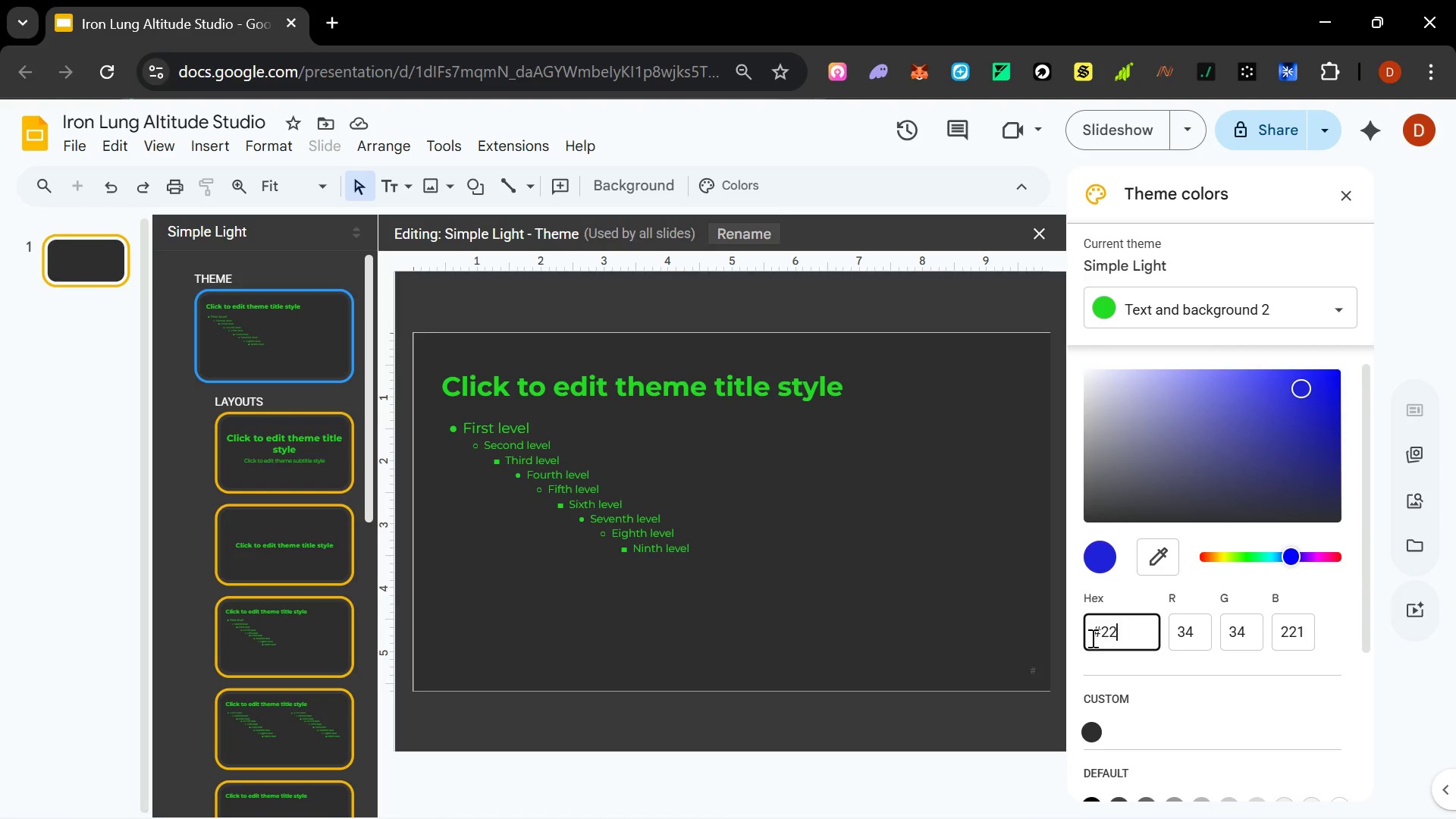 
key(Backspace)
 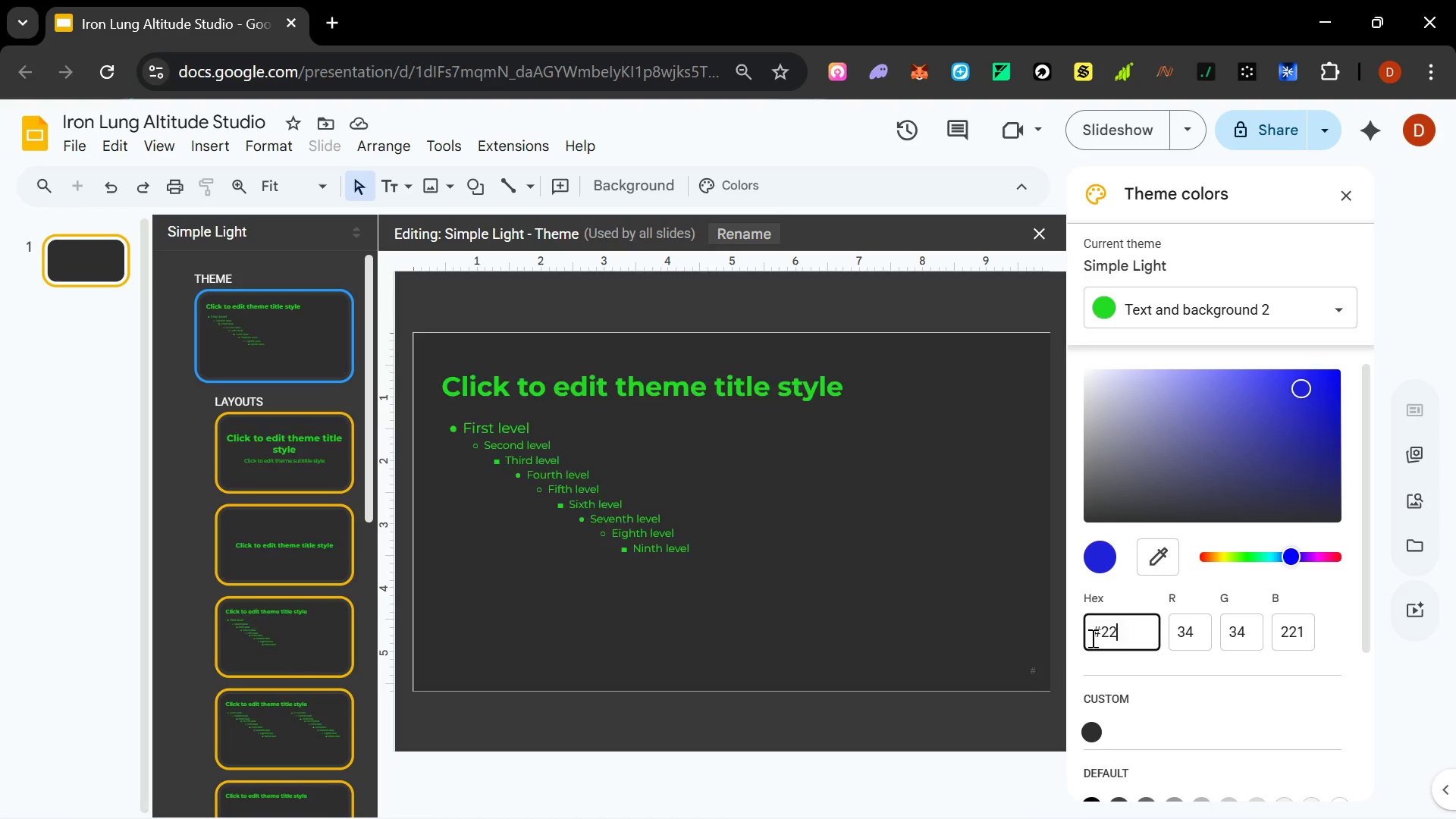 
key(Backspace)
 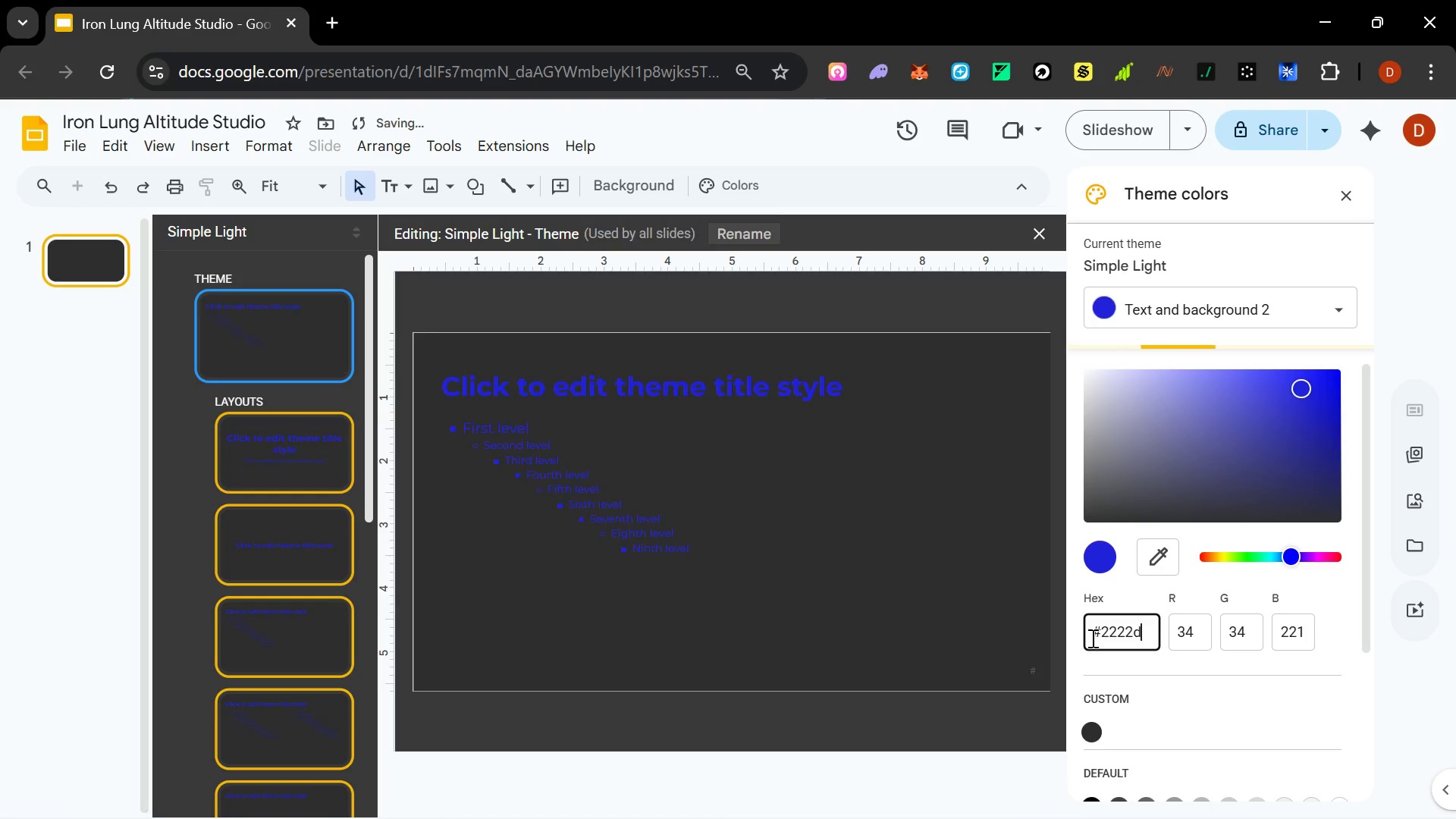 
key(Backspace)
 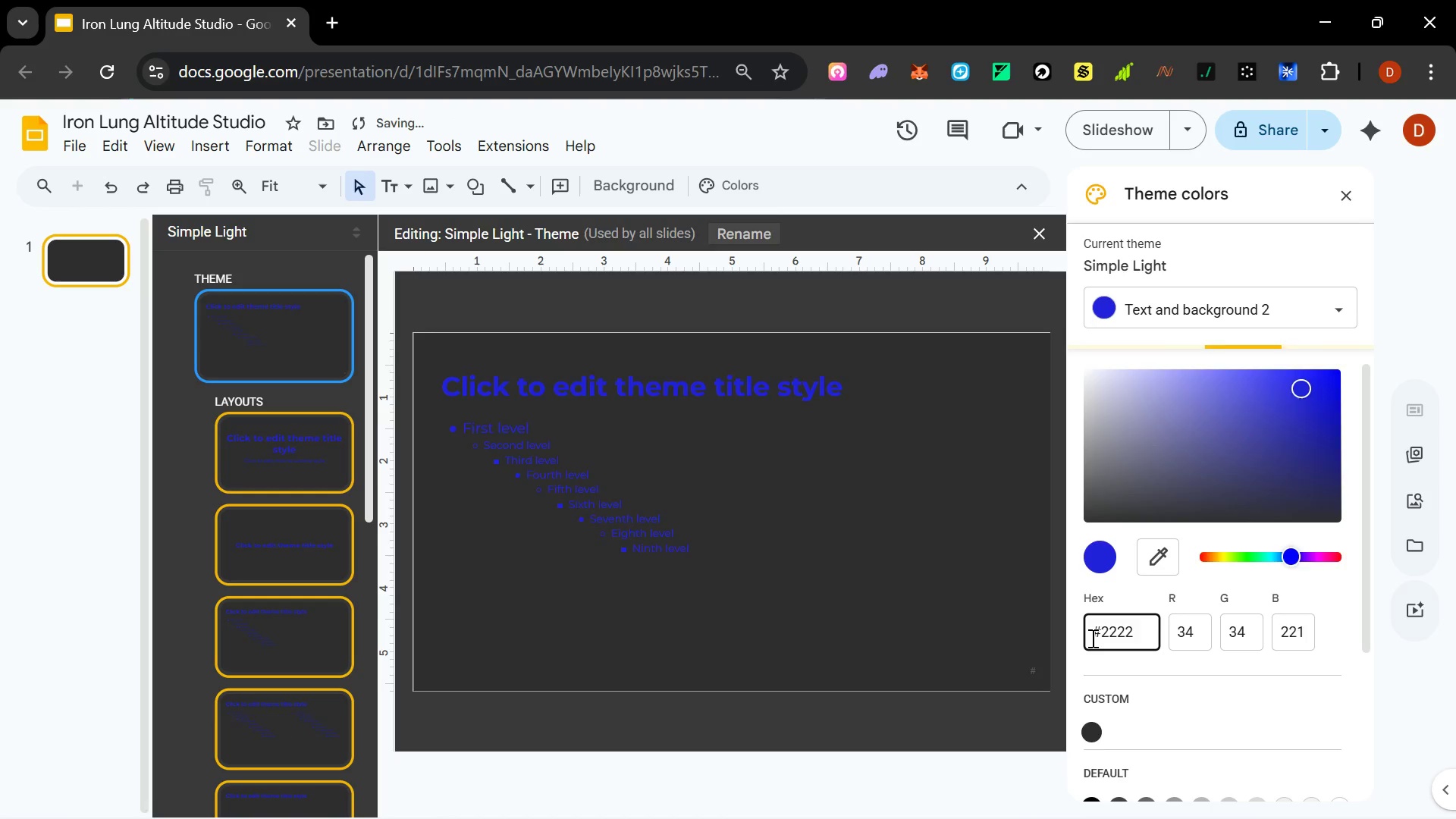 
key(Backspace)
 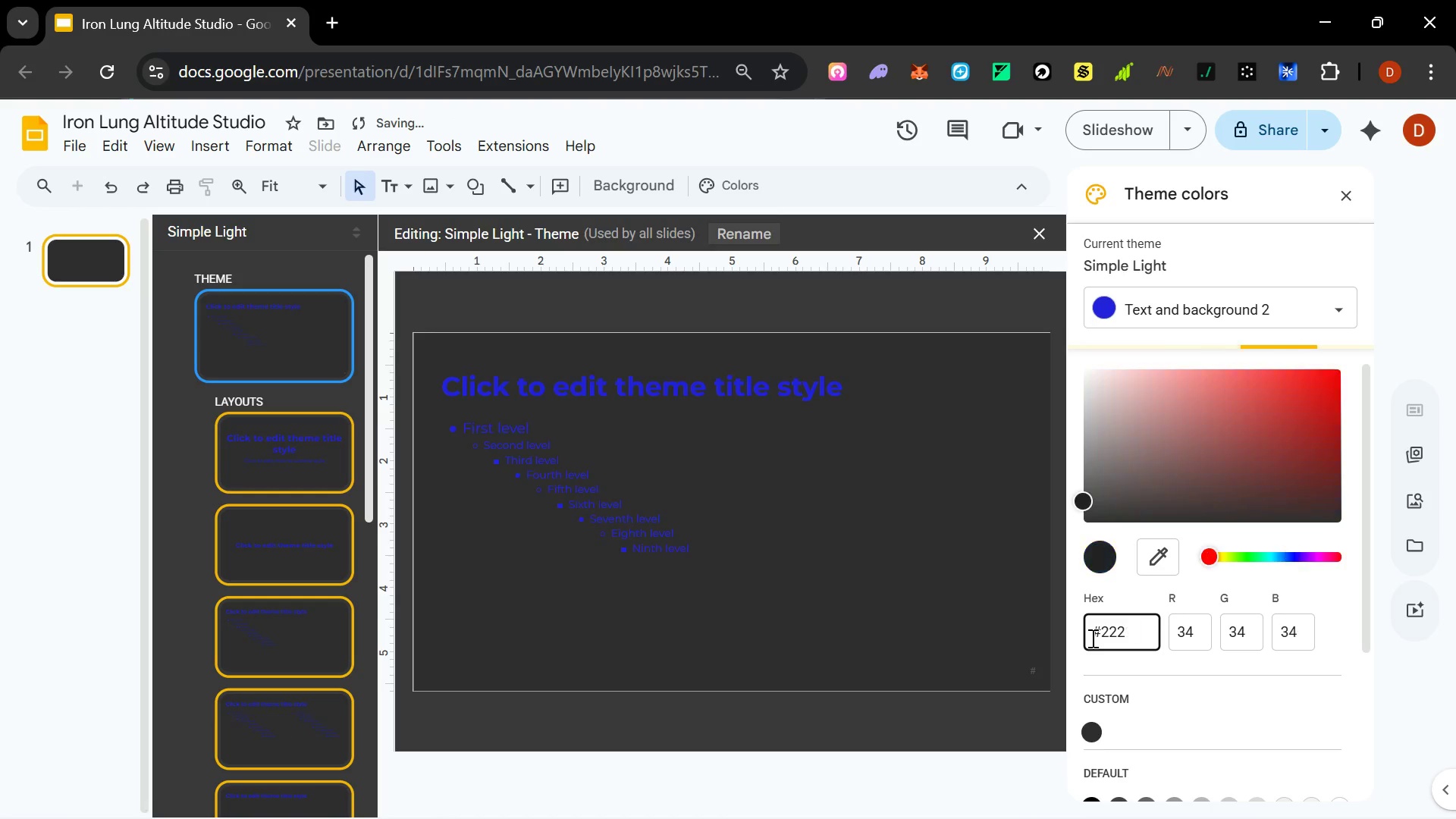 
key(Backspace)
 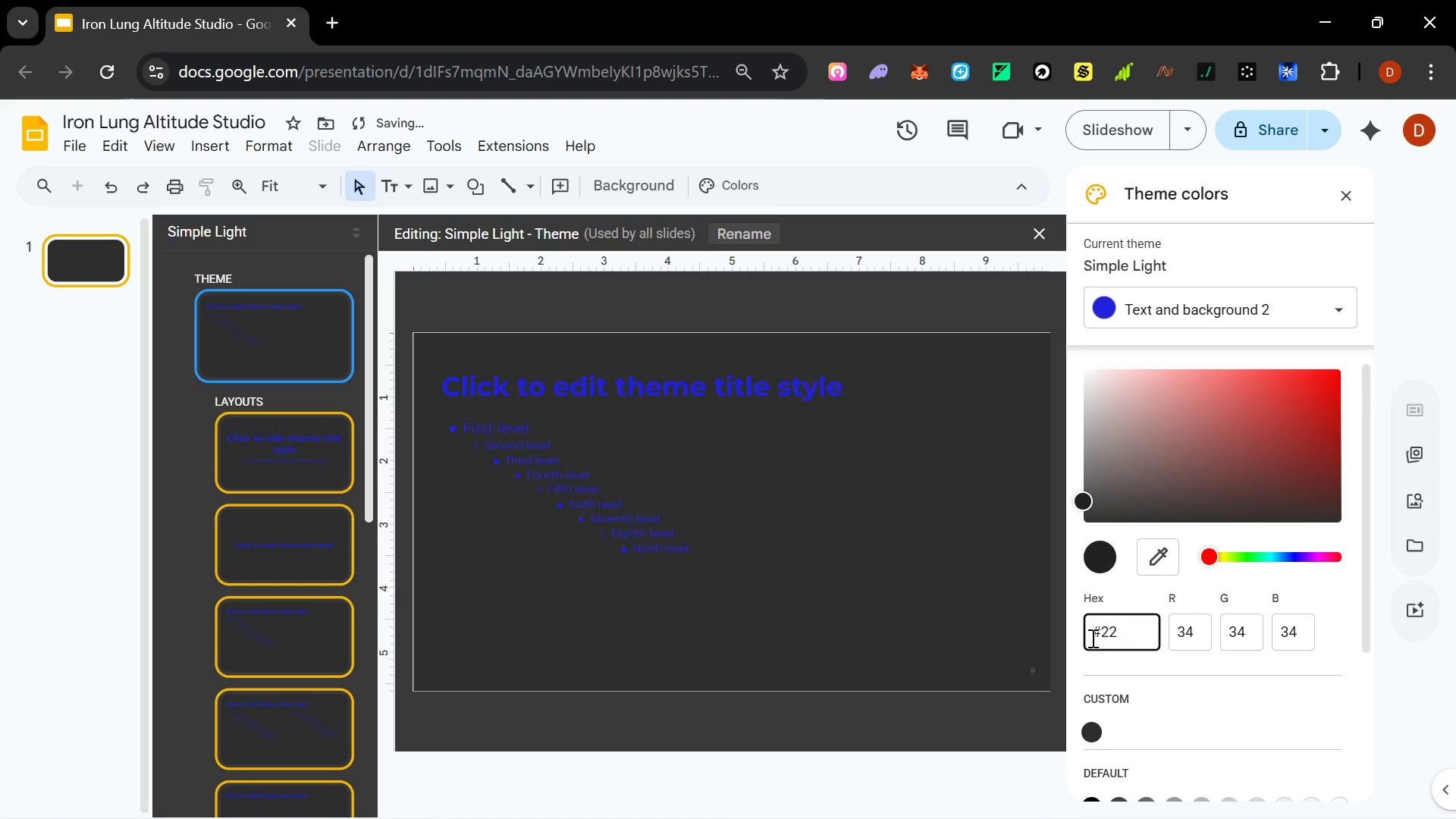 
key(Backspace)
 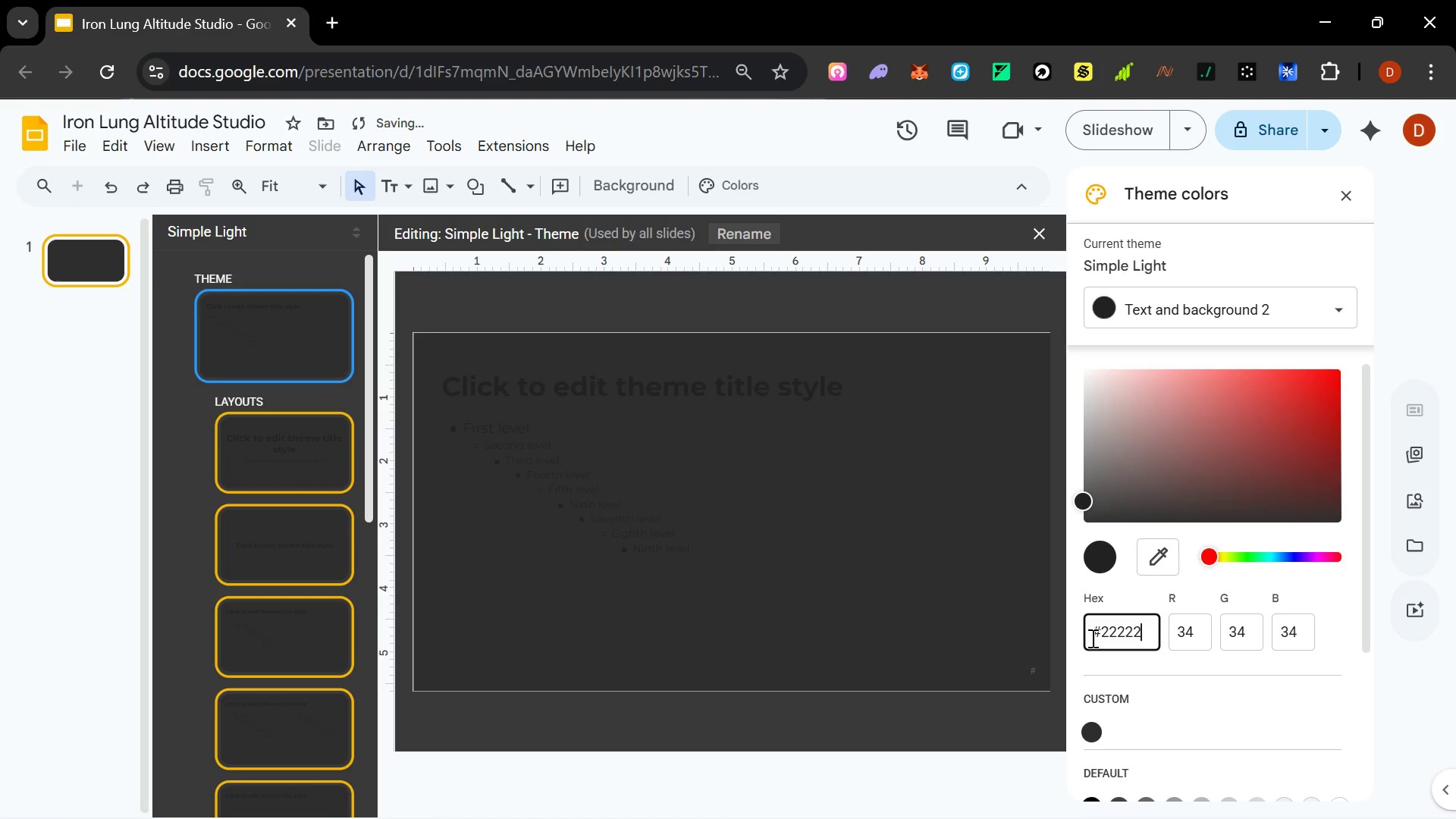 
key(Backspace)
 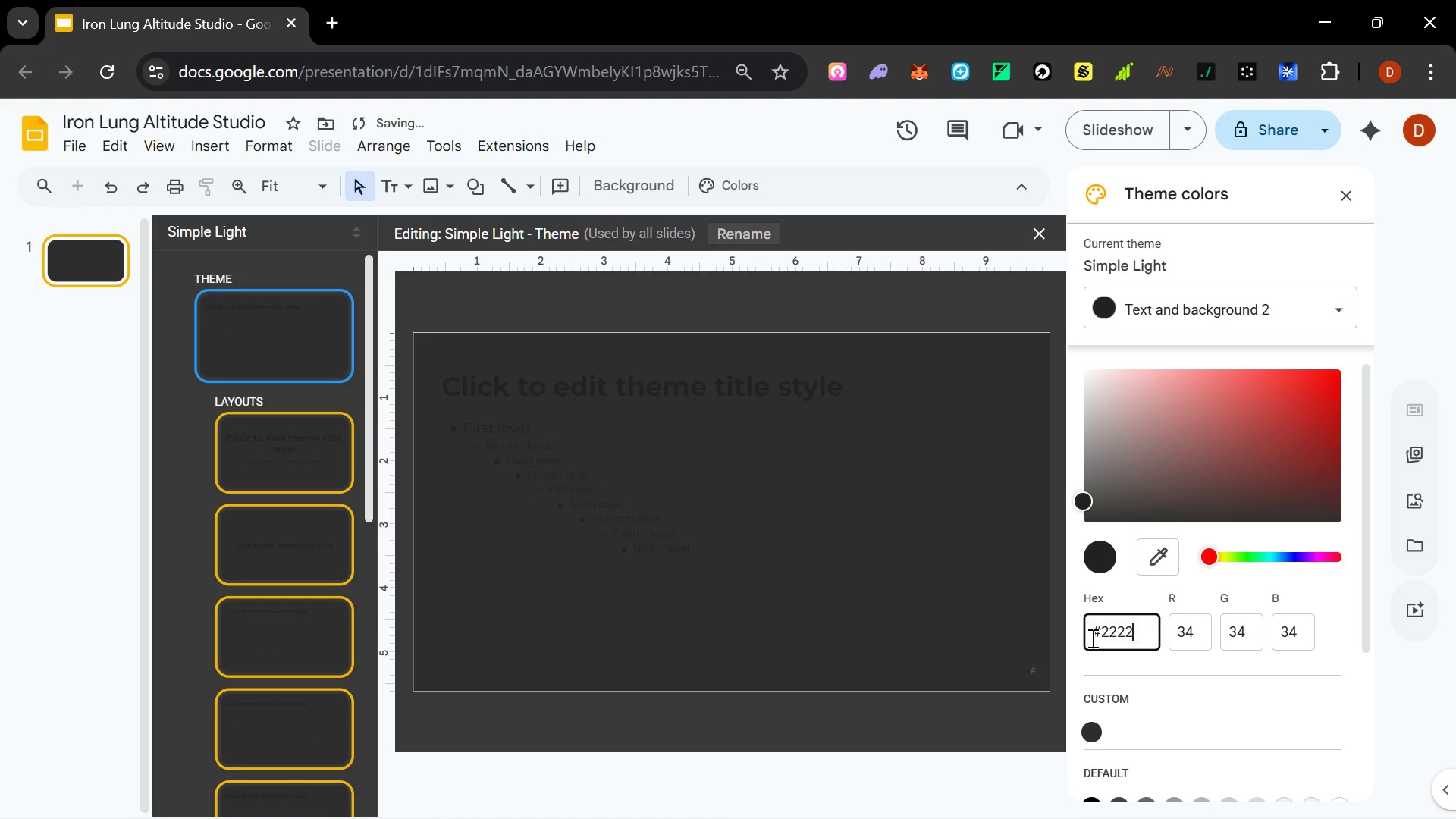 
key(Backspace)
 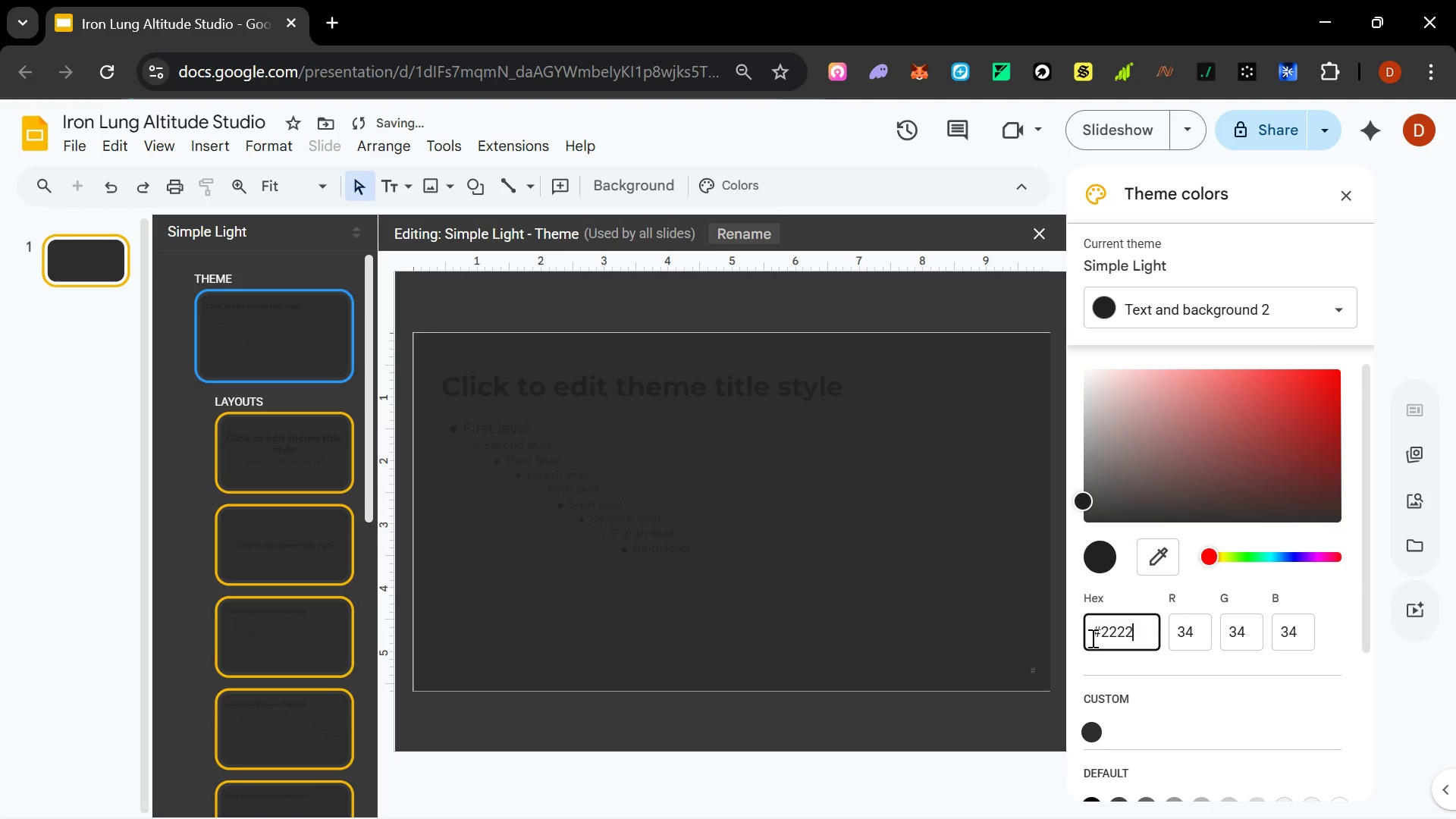 
key(Backspace)
 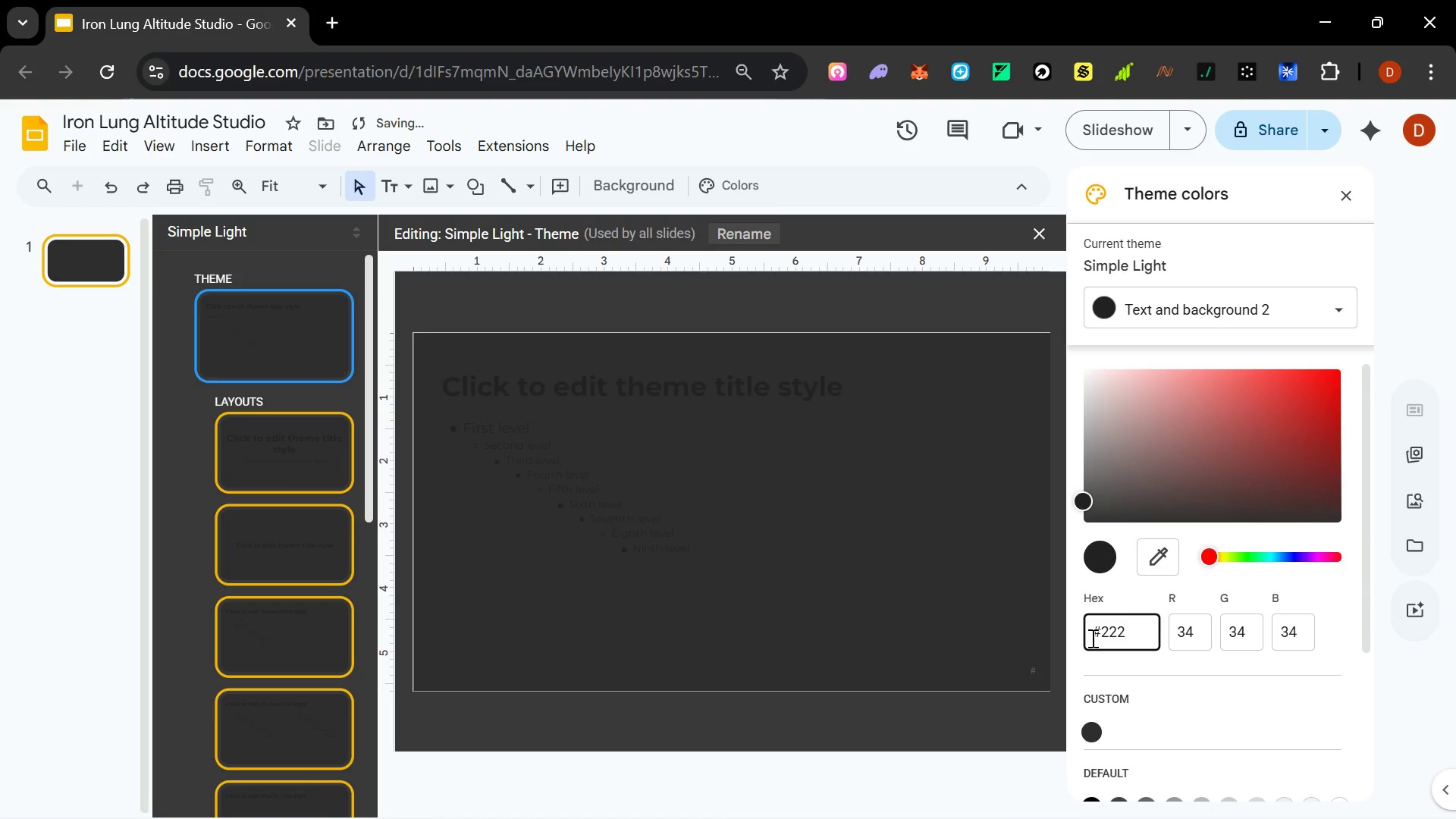 
key(Control+A)
 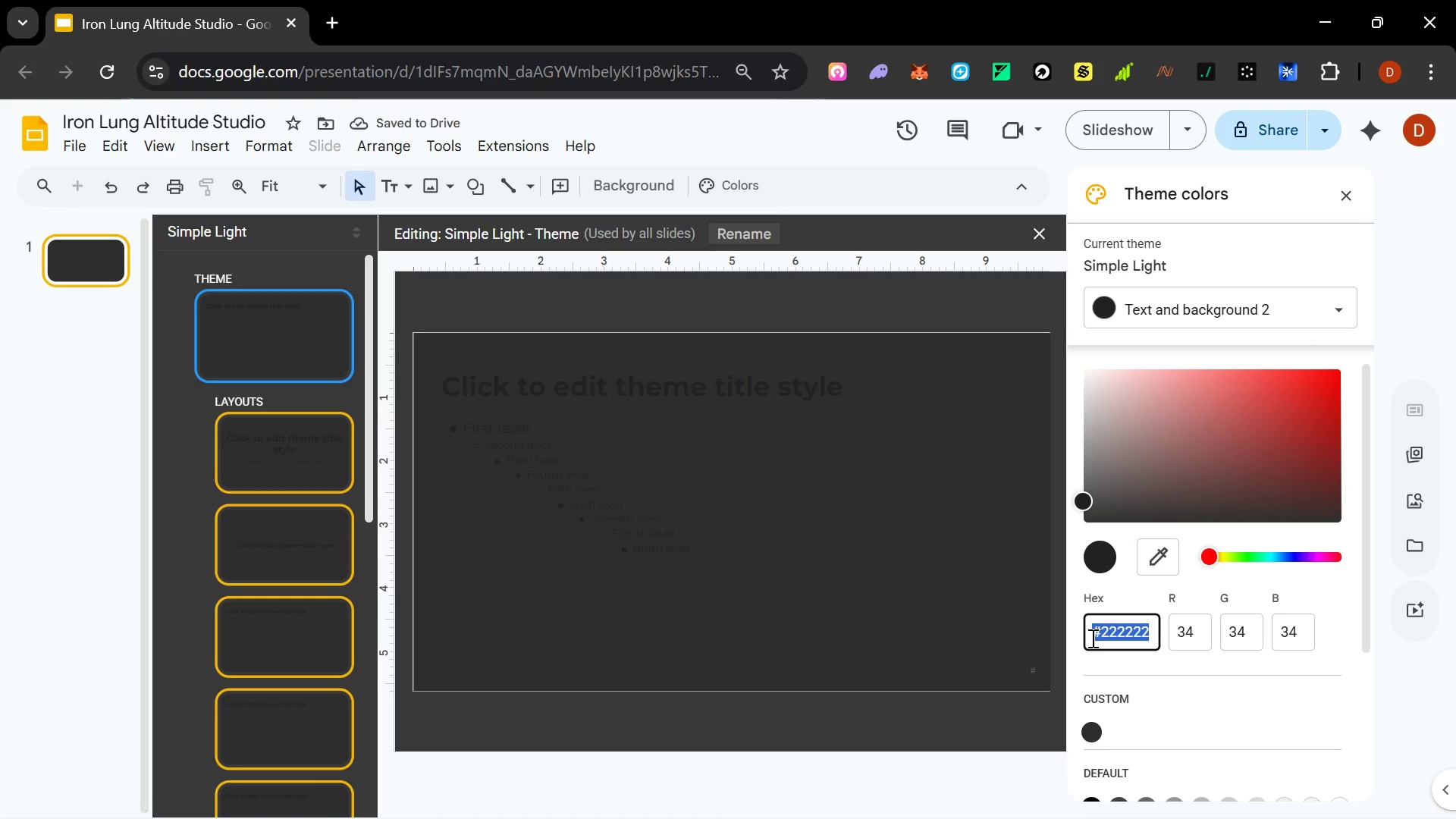 
type(2d2d)
 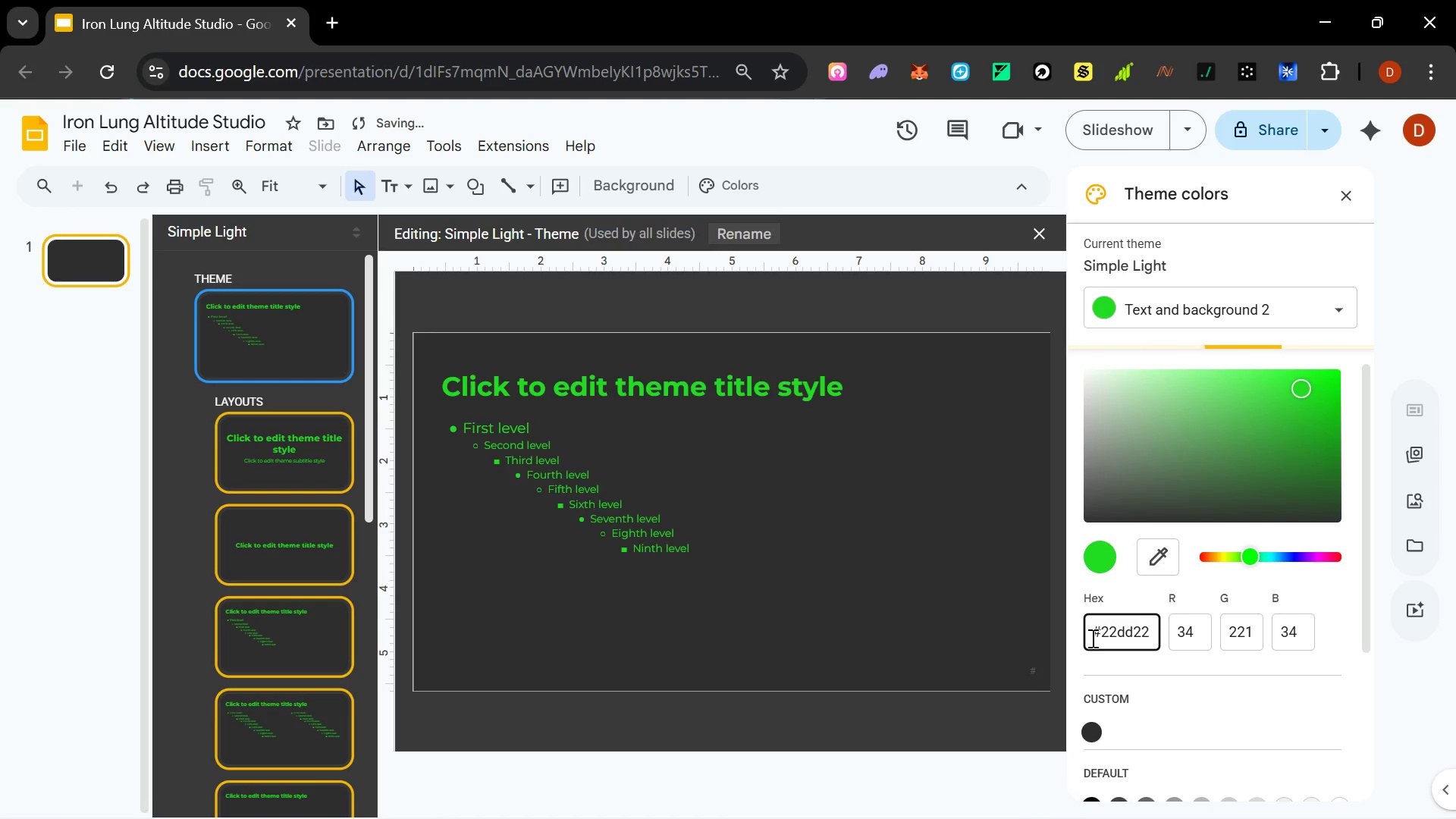 
key(Control+A)
 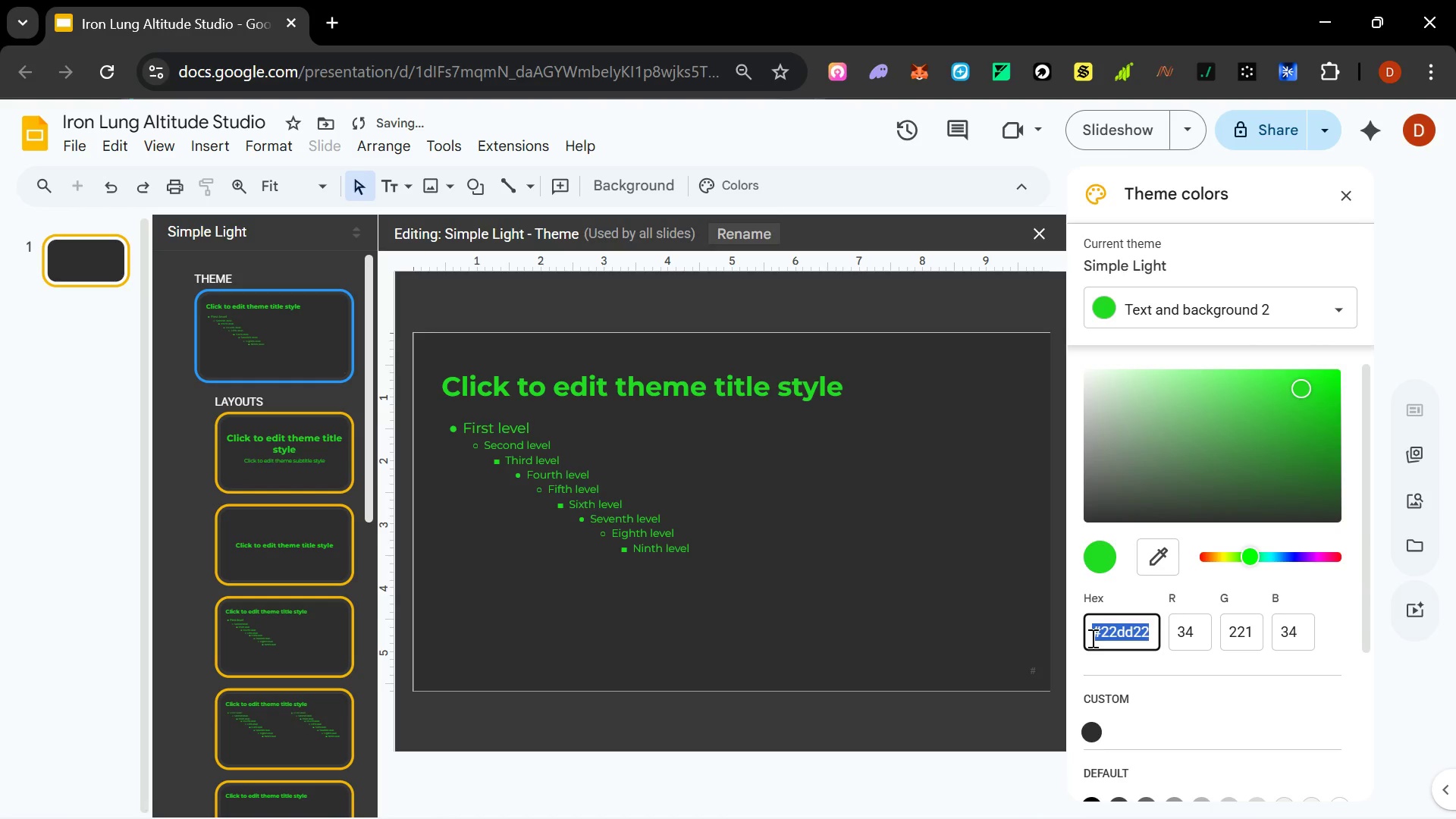 
type(2d2d2d)
 